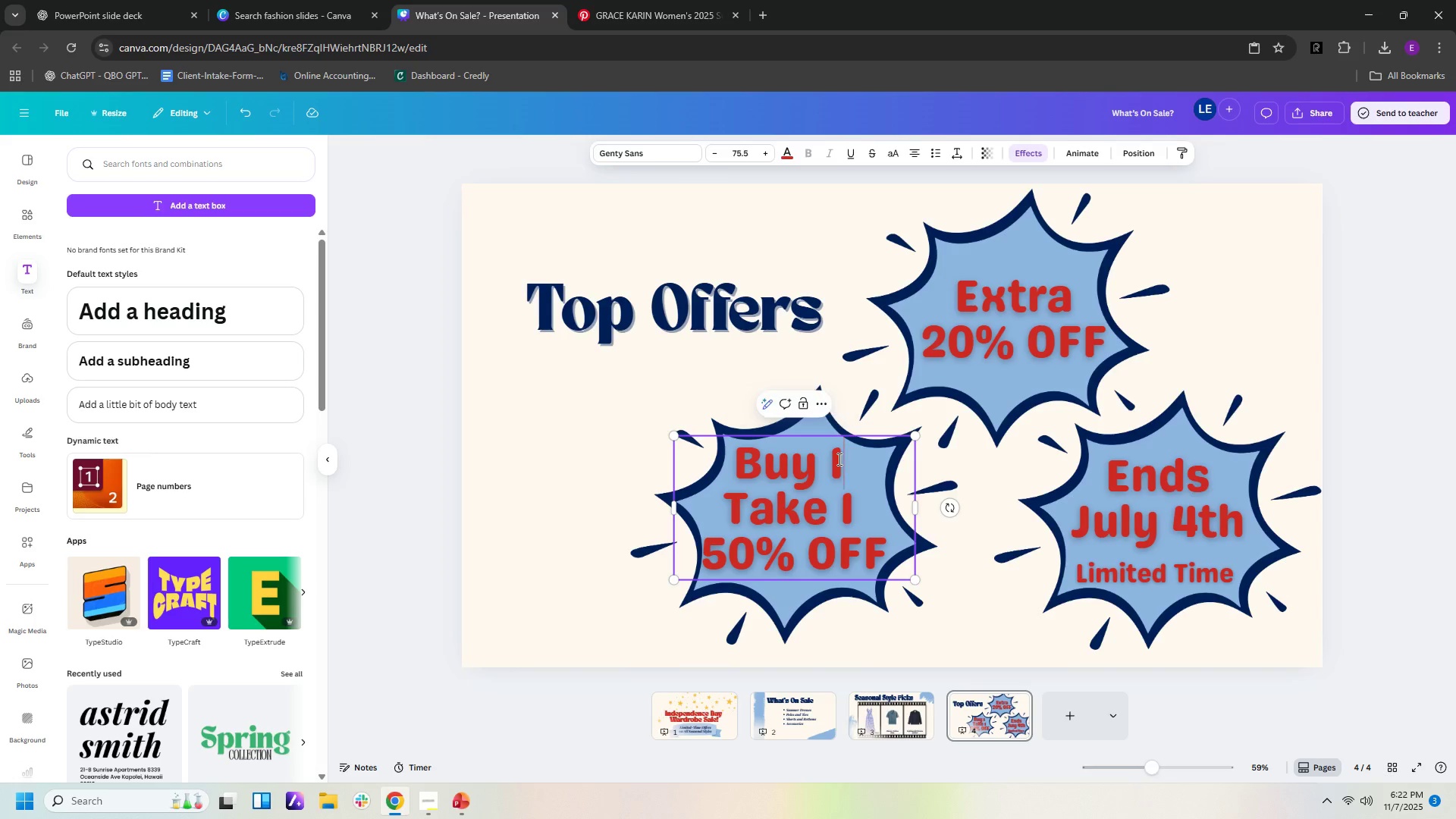 
double_click([838, 459])
 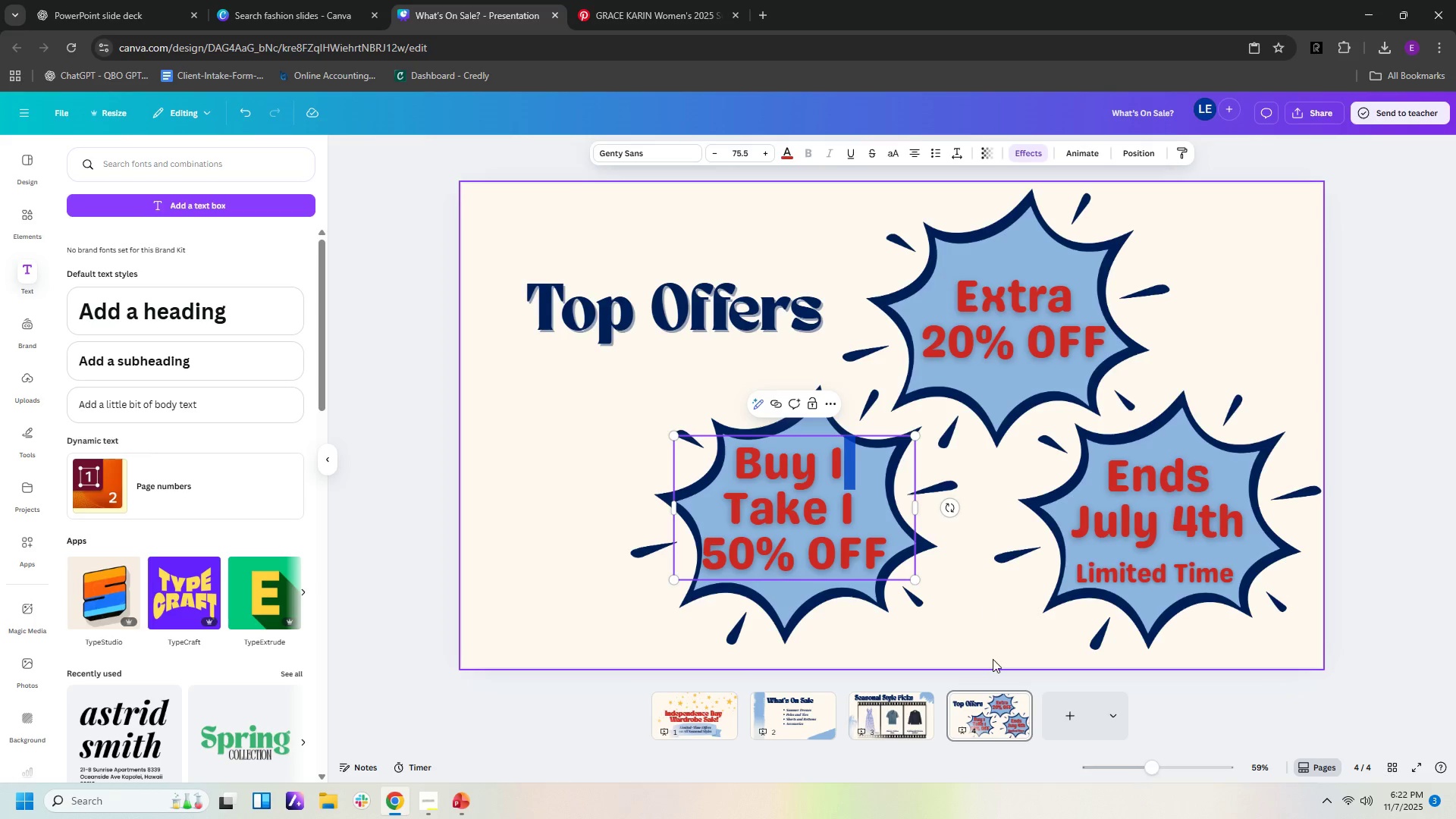 
left_click([993, 659])
 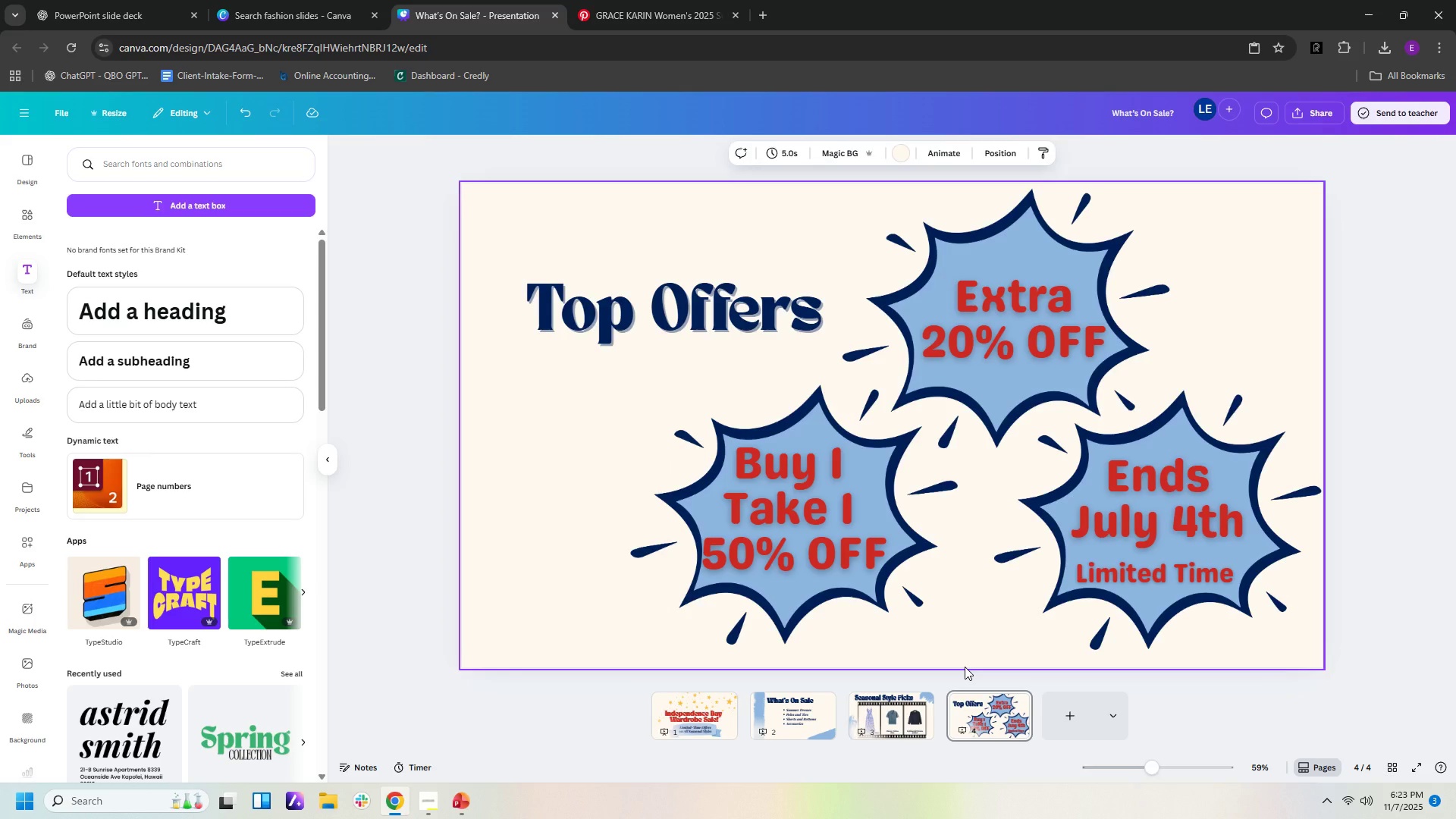 
wait(14.98)
 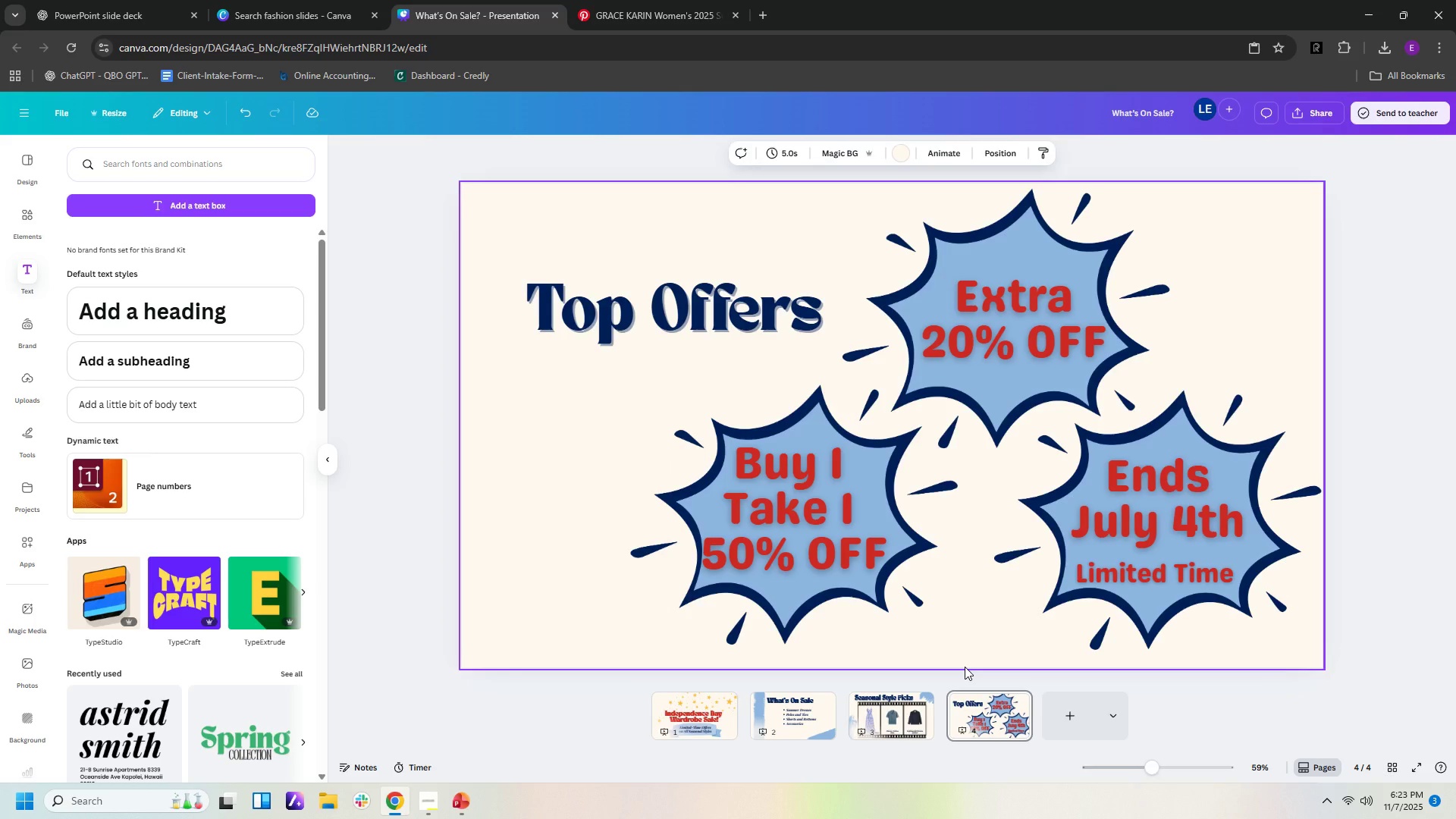 
left_click([902, 726])
 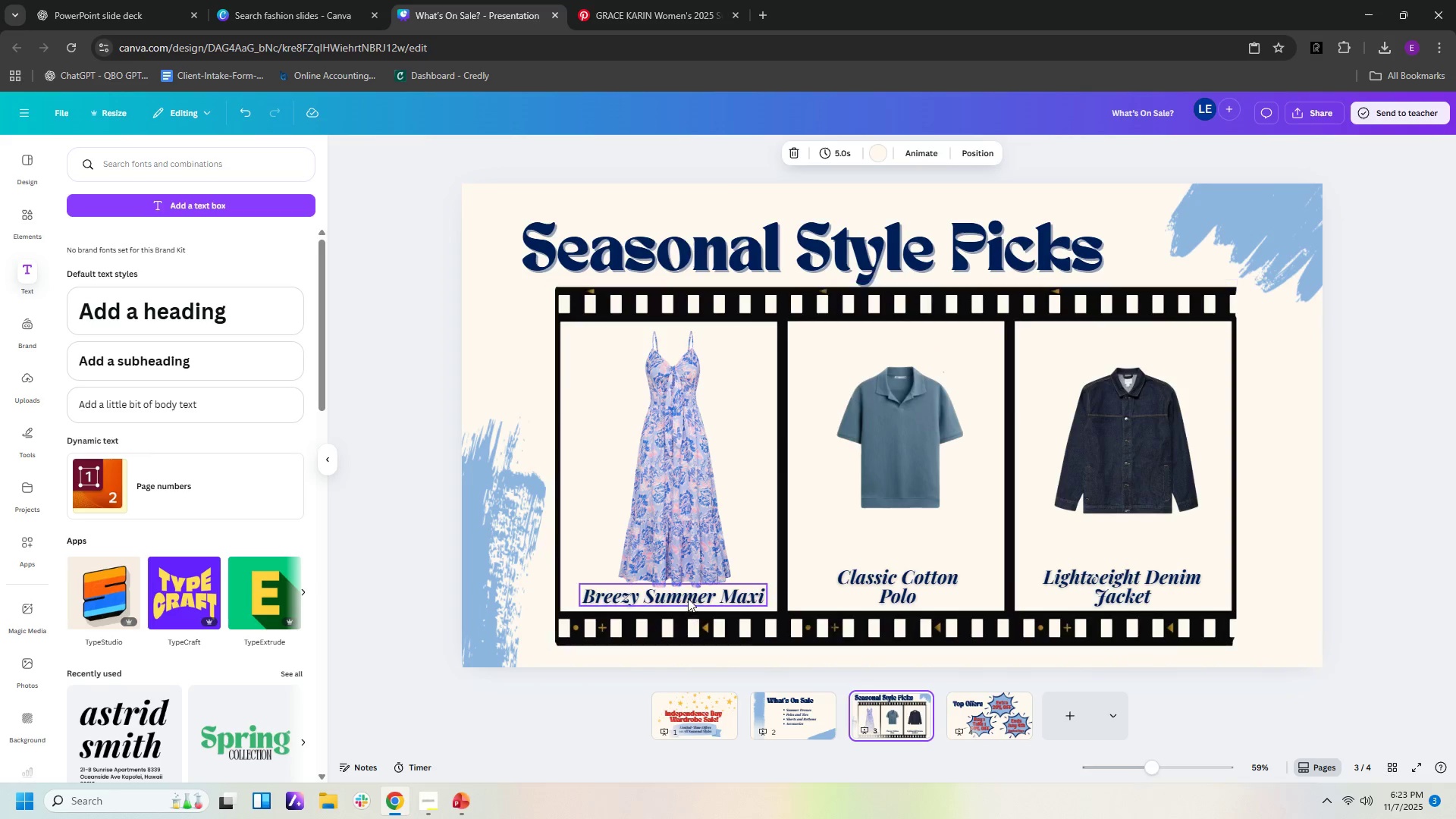 
left_click([688, 598])
 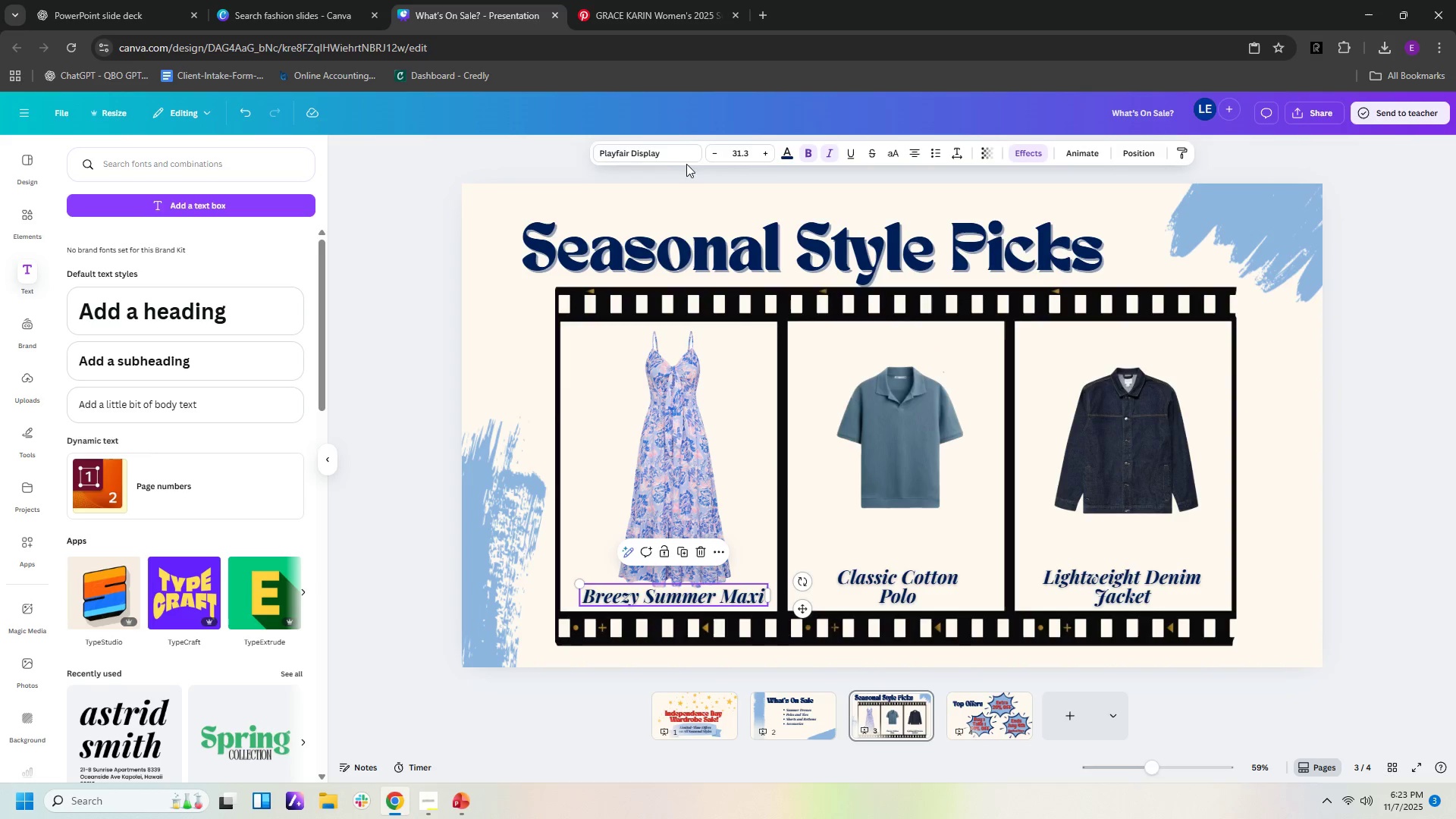 
left_click([671, 157])
 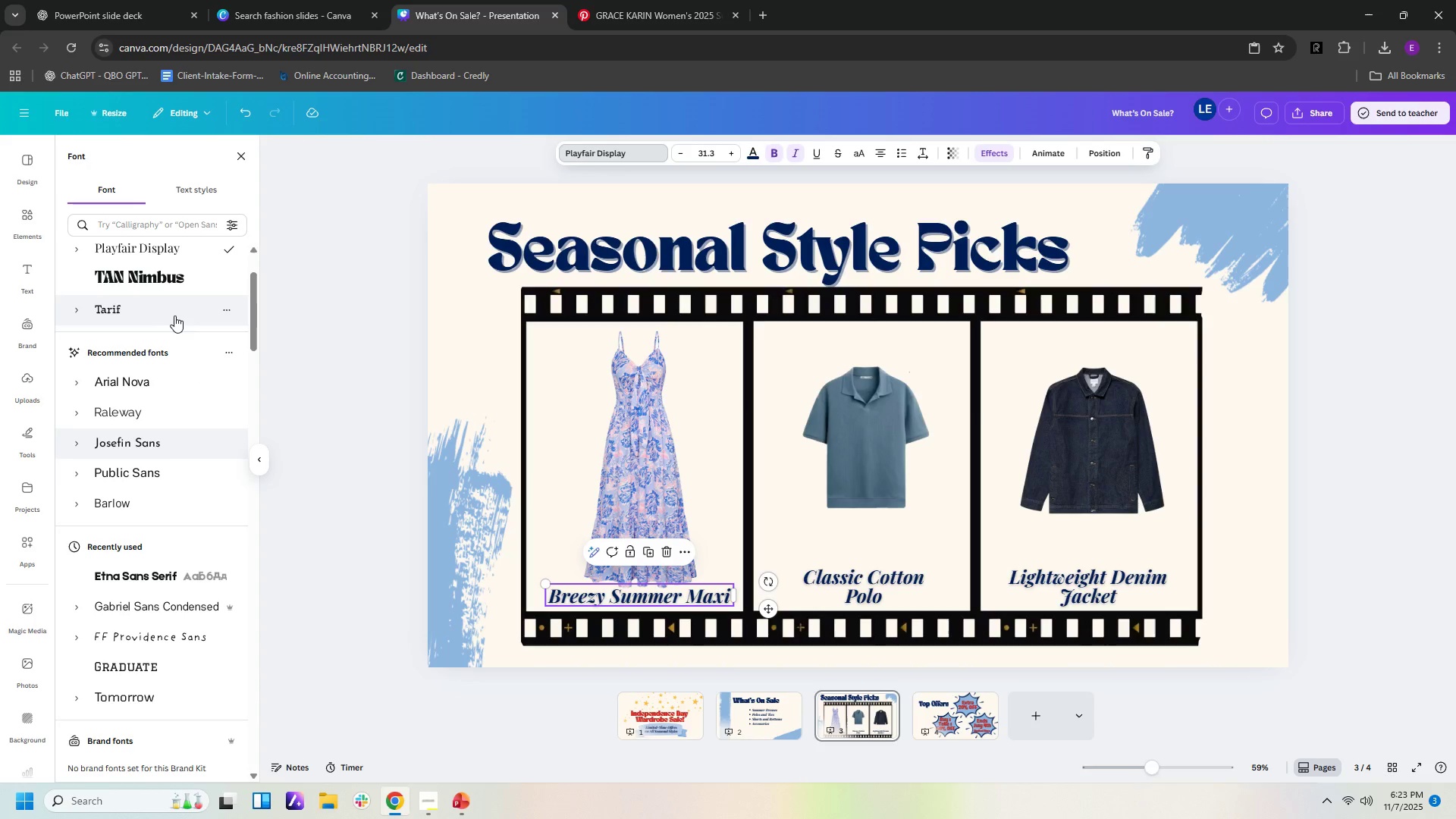 
scroll: coordinate [215, 287], scroll_direction: up, amount: 2.0
 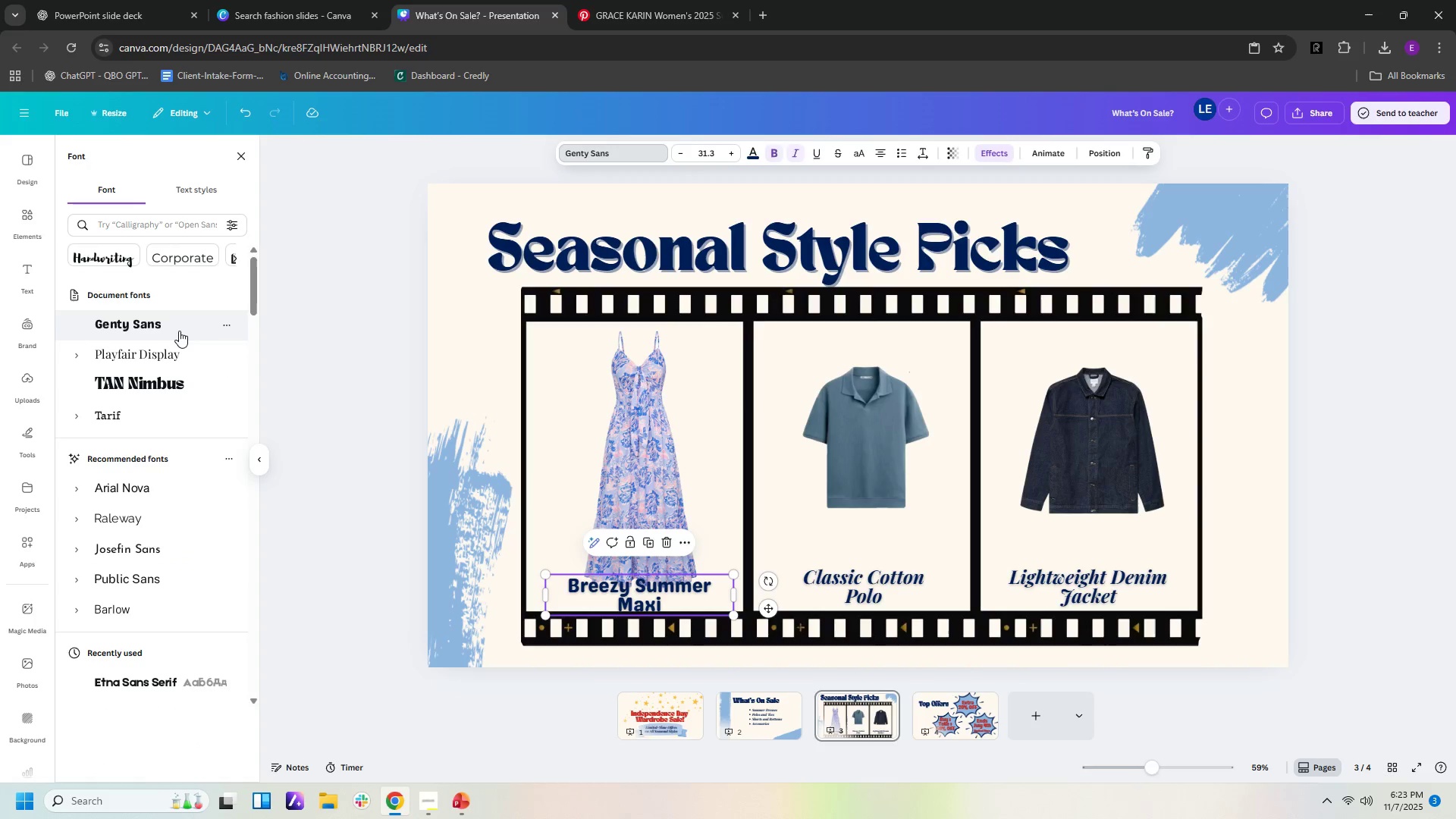 
left_click([179, 331])
 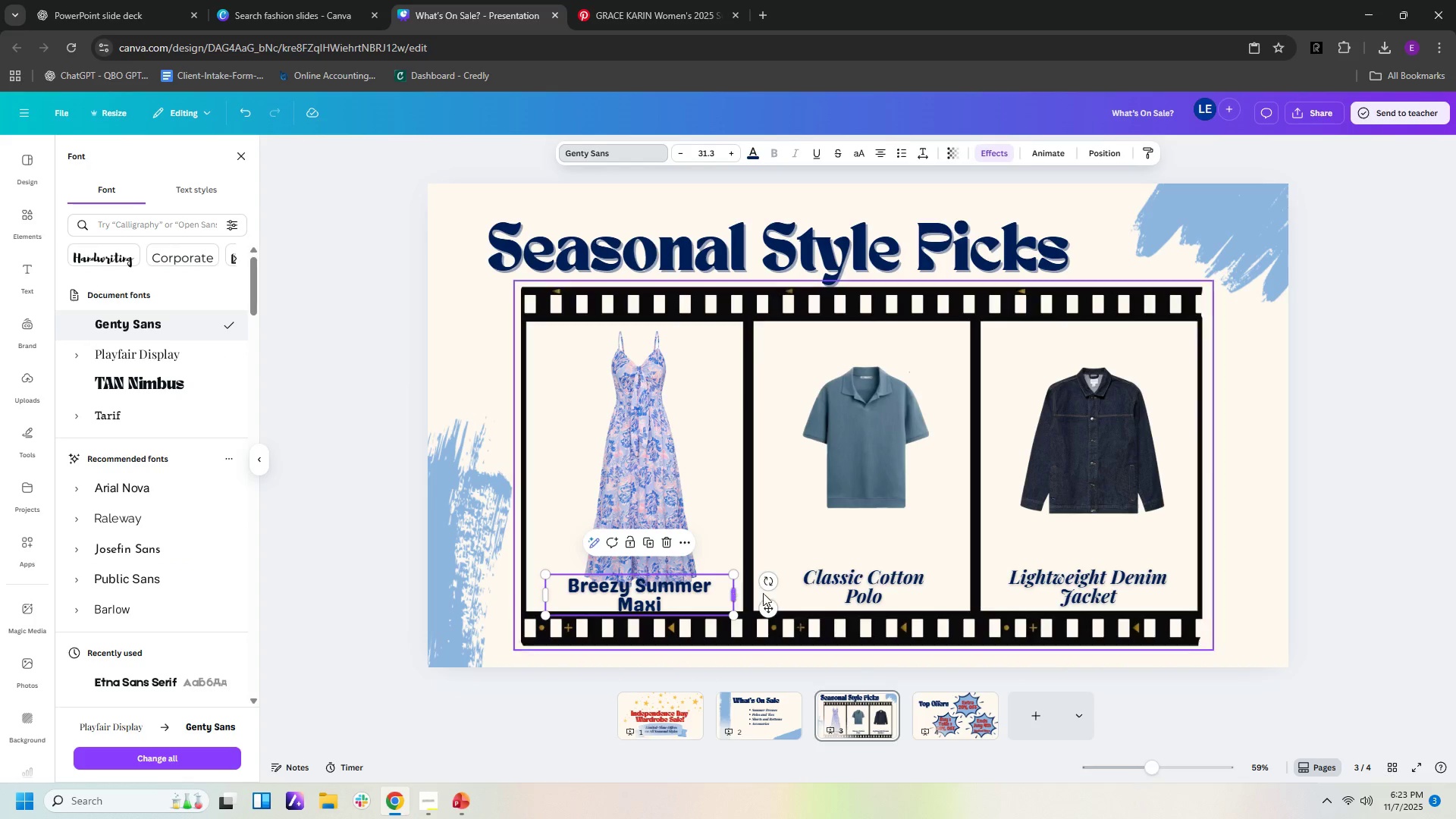 
left_click([830, 595])
 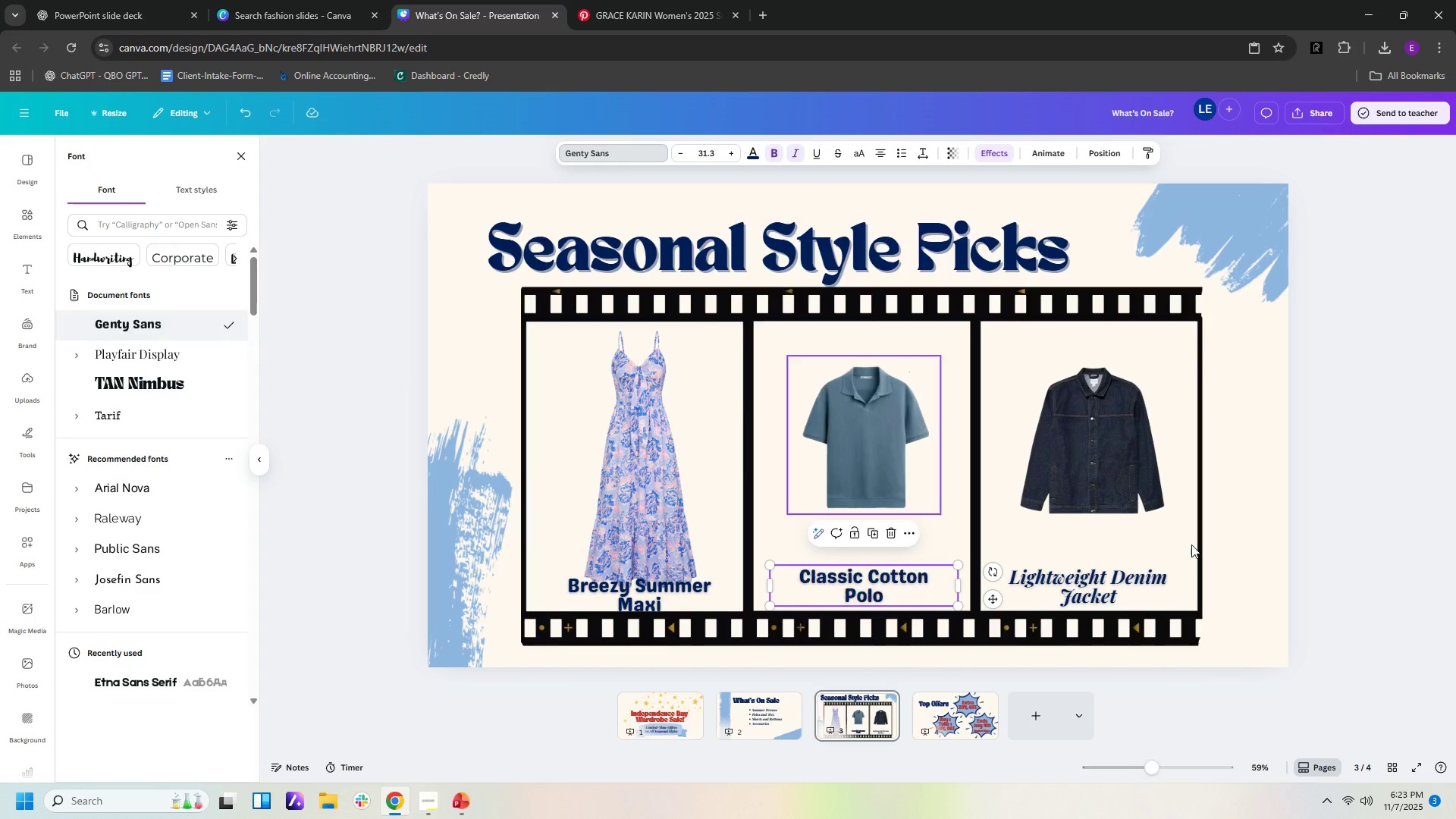 
left_click([158, 329])
 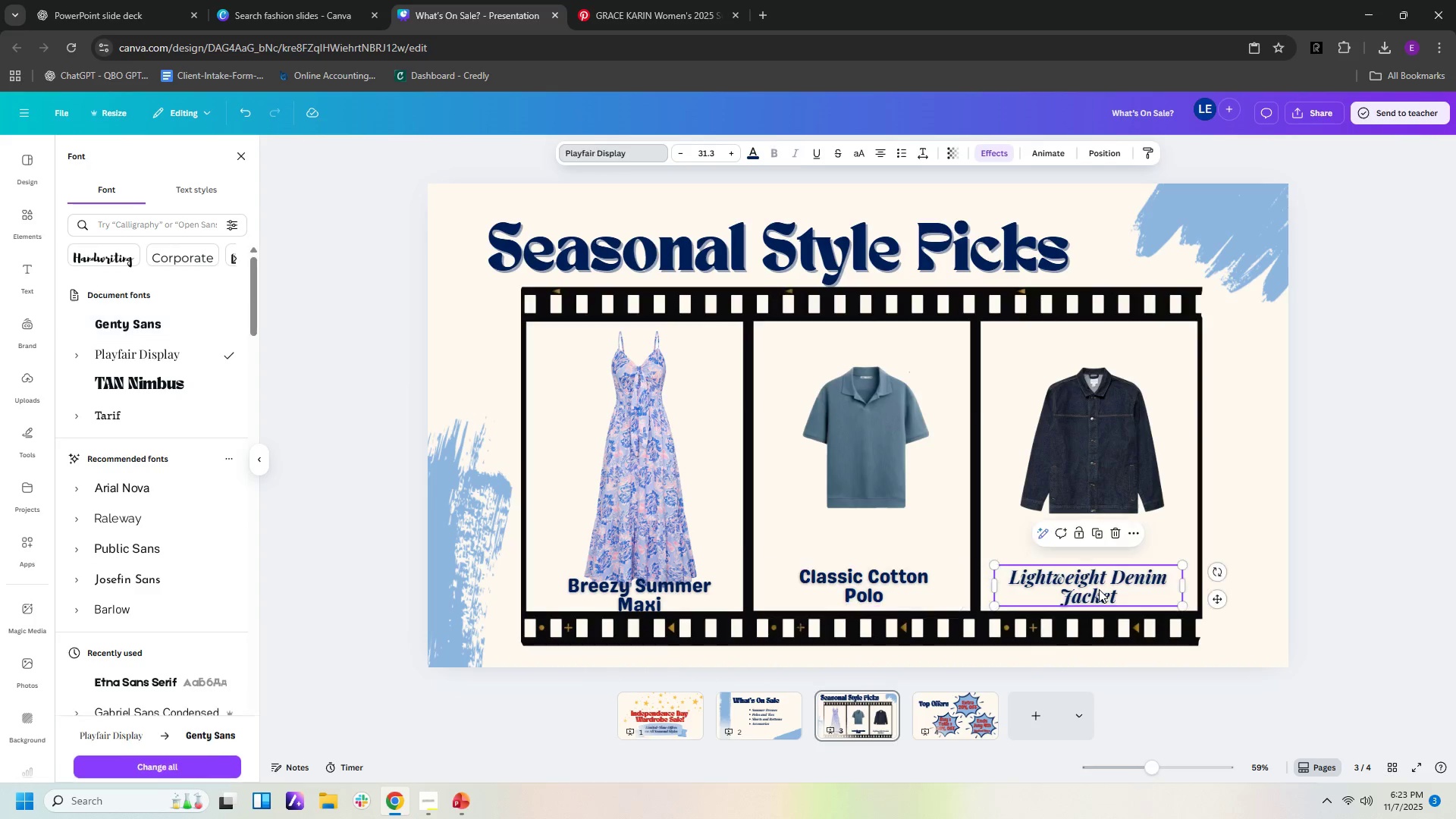 
left_click([1099, 589])
 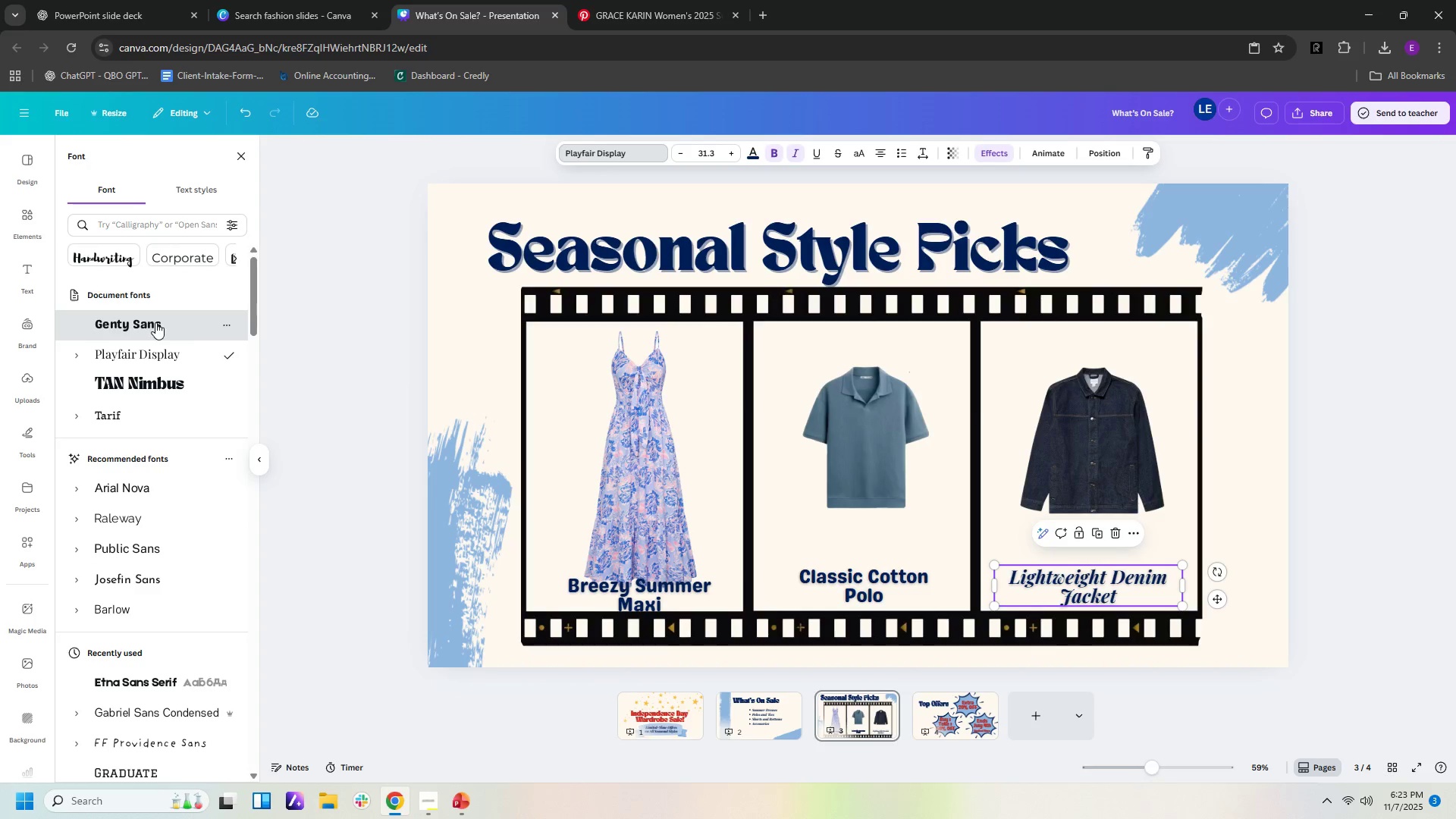 
left_click([155, 322])
 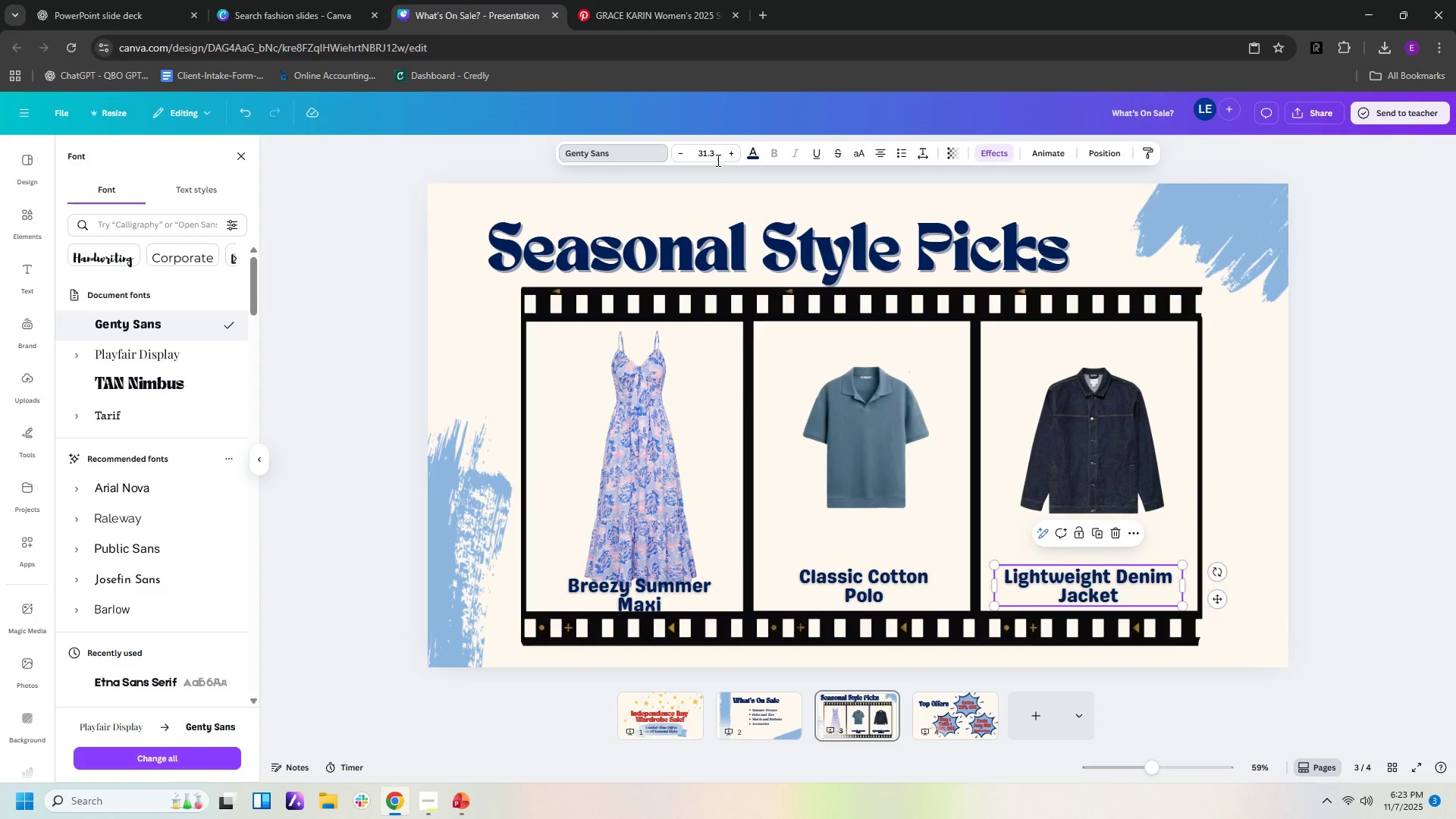 
left_click([713, 157])
 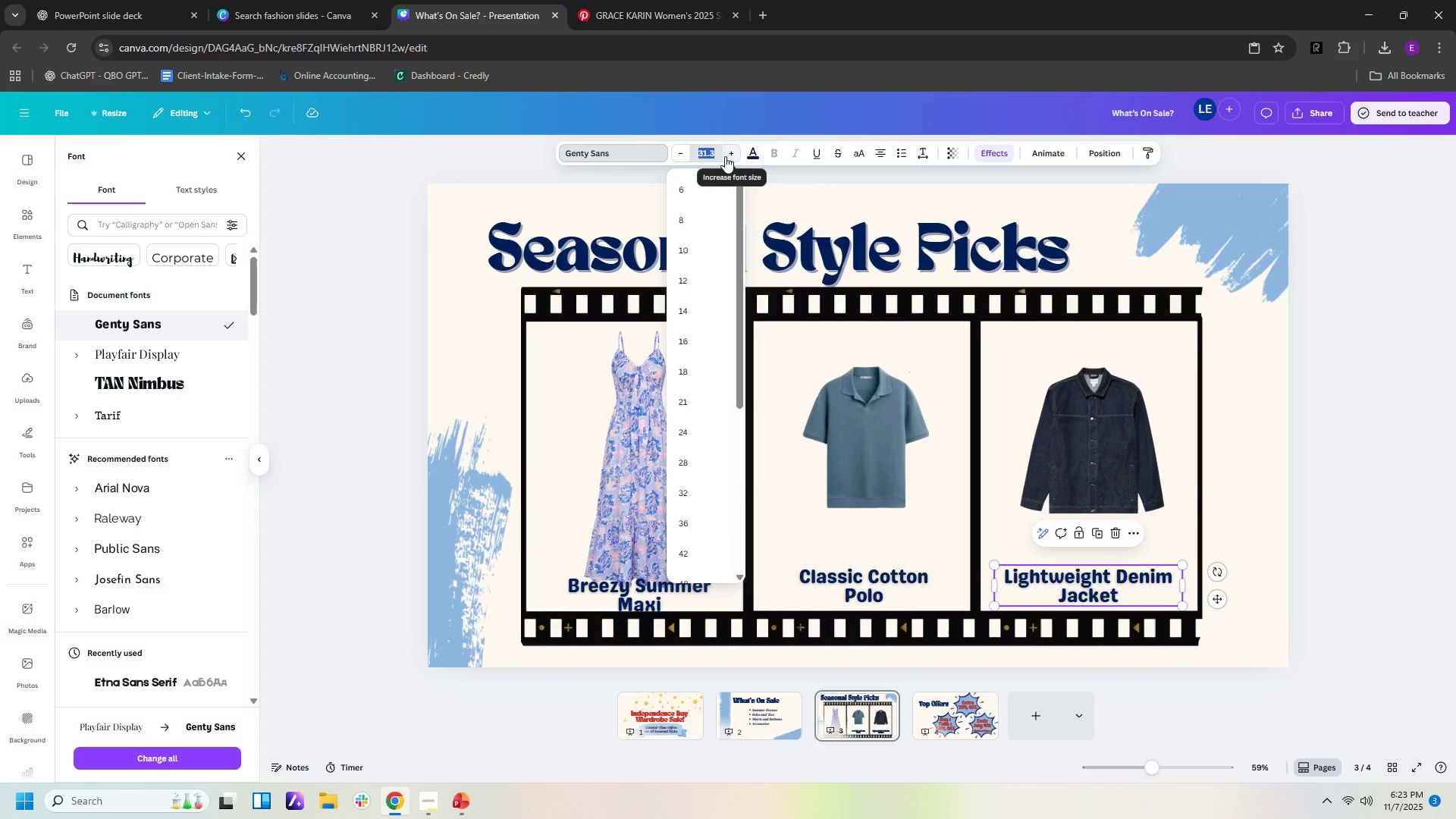 
key(Numpad3)
 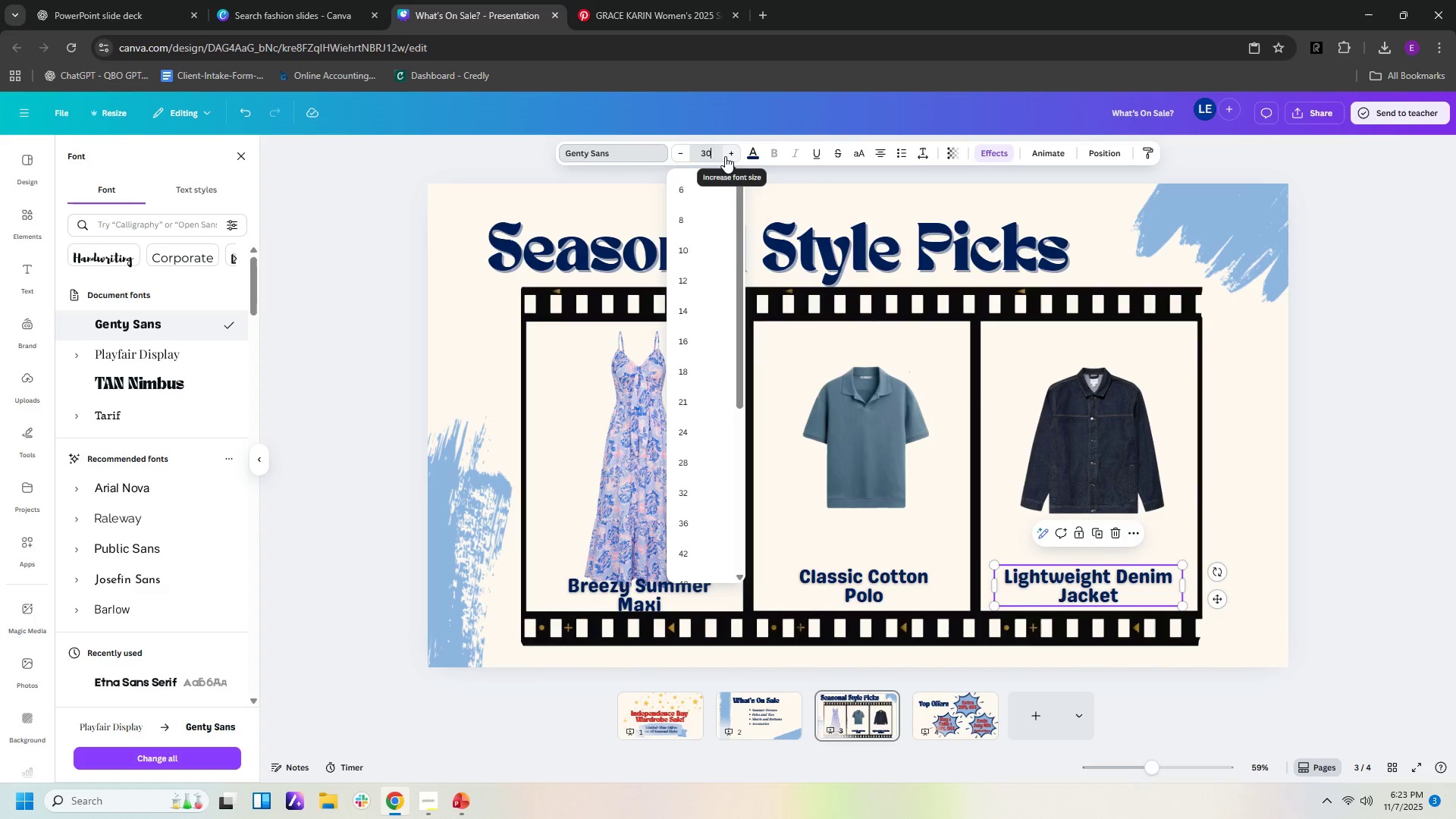 
hold_key(key=Numpad0, duration=3.54)
 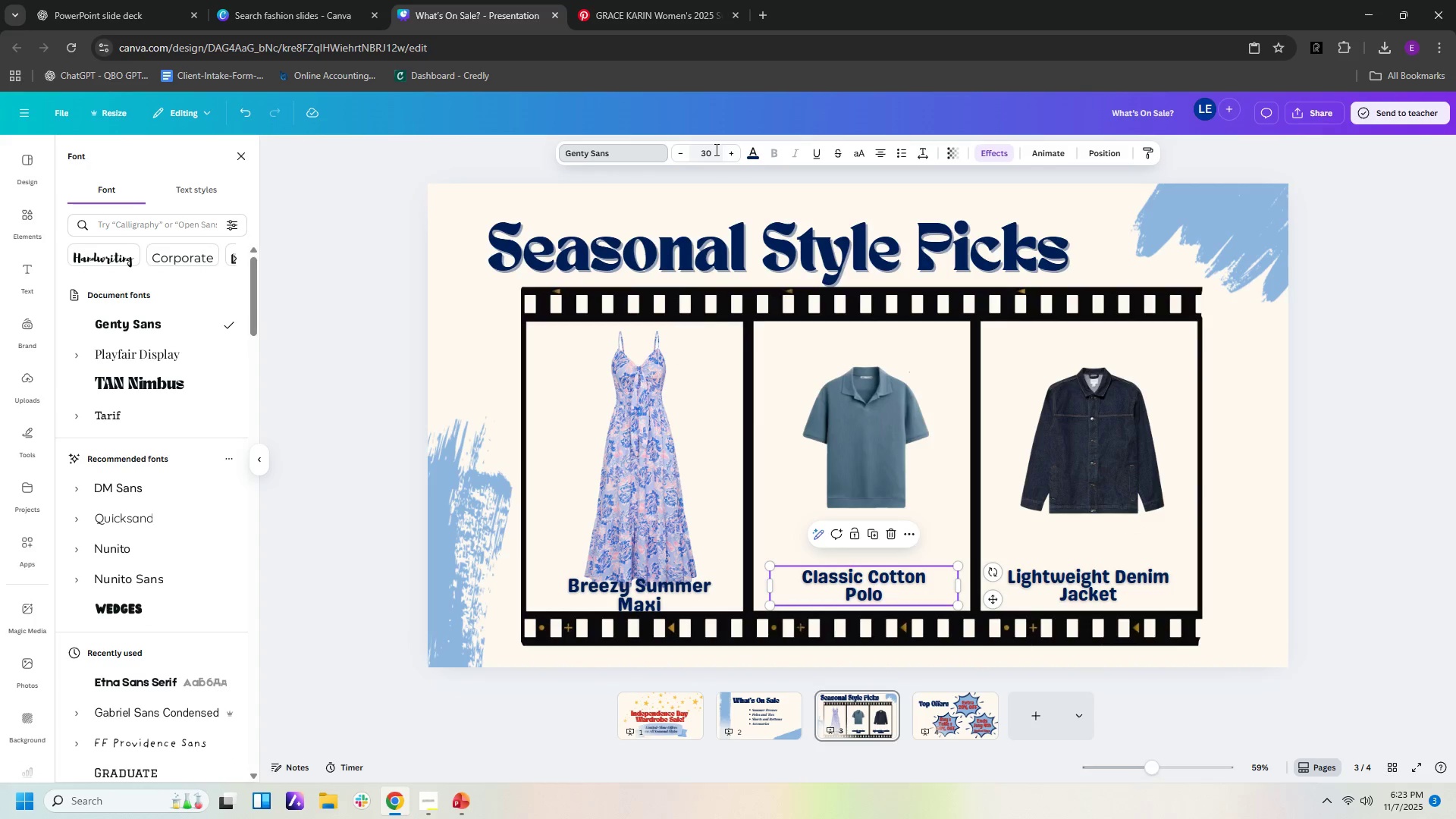 
key(NumpadEnter)
 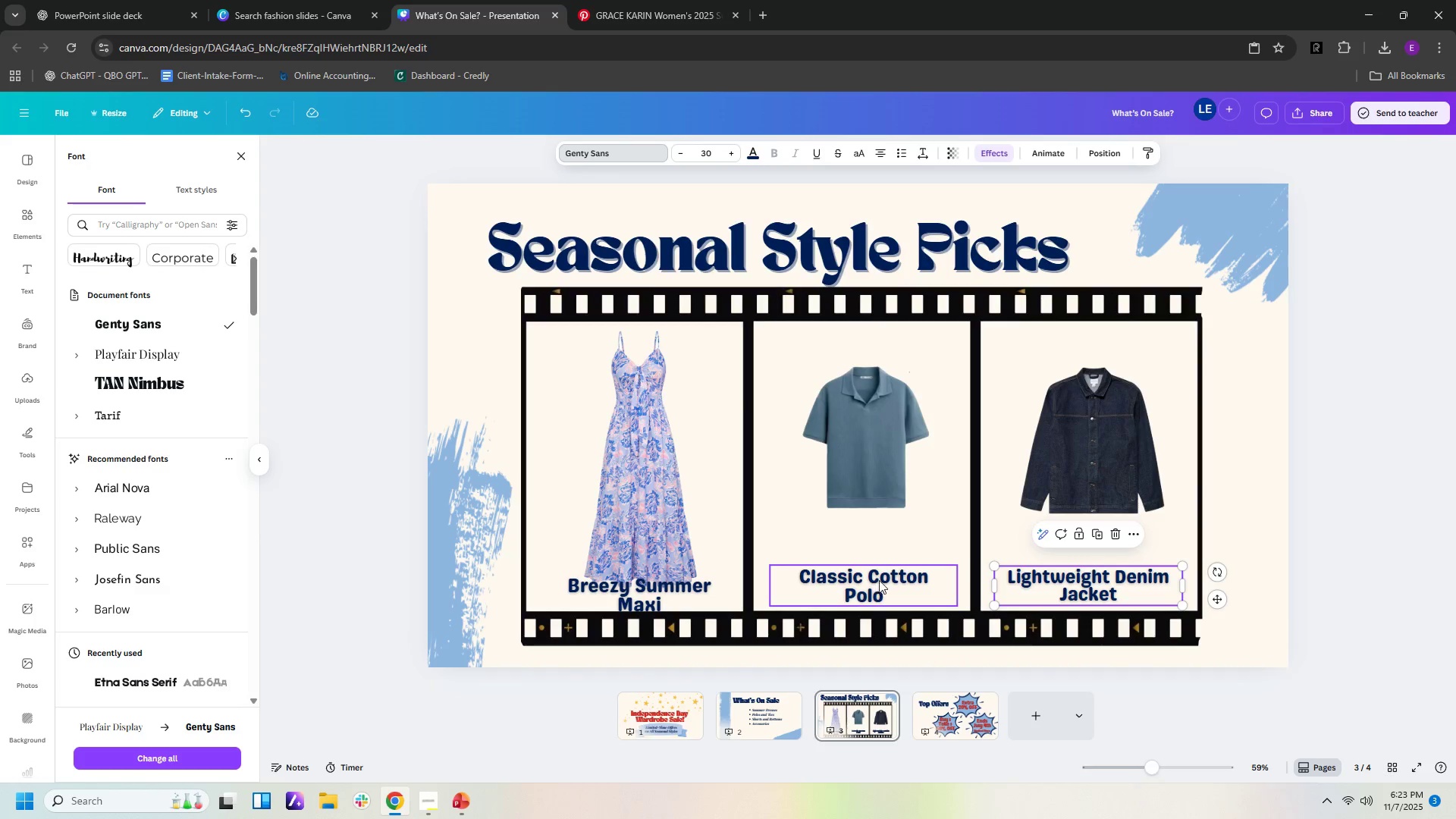 
left_click([878, 584])
 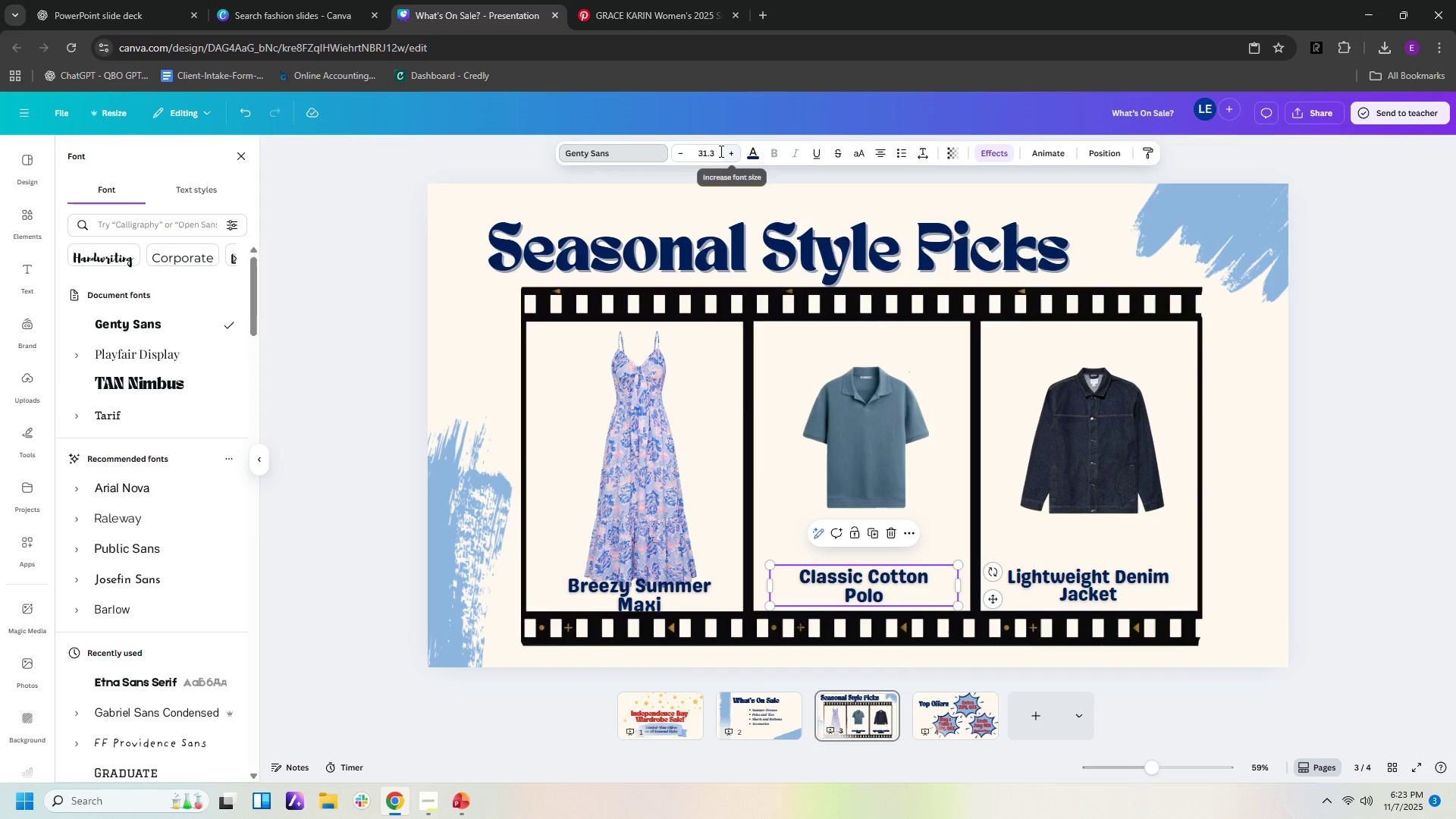 
left_click([715, 149])
 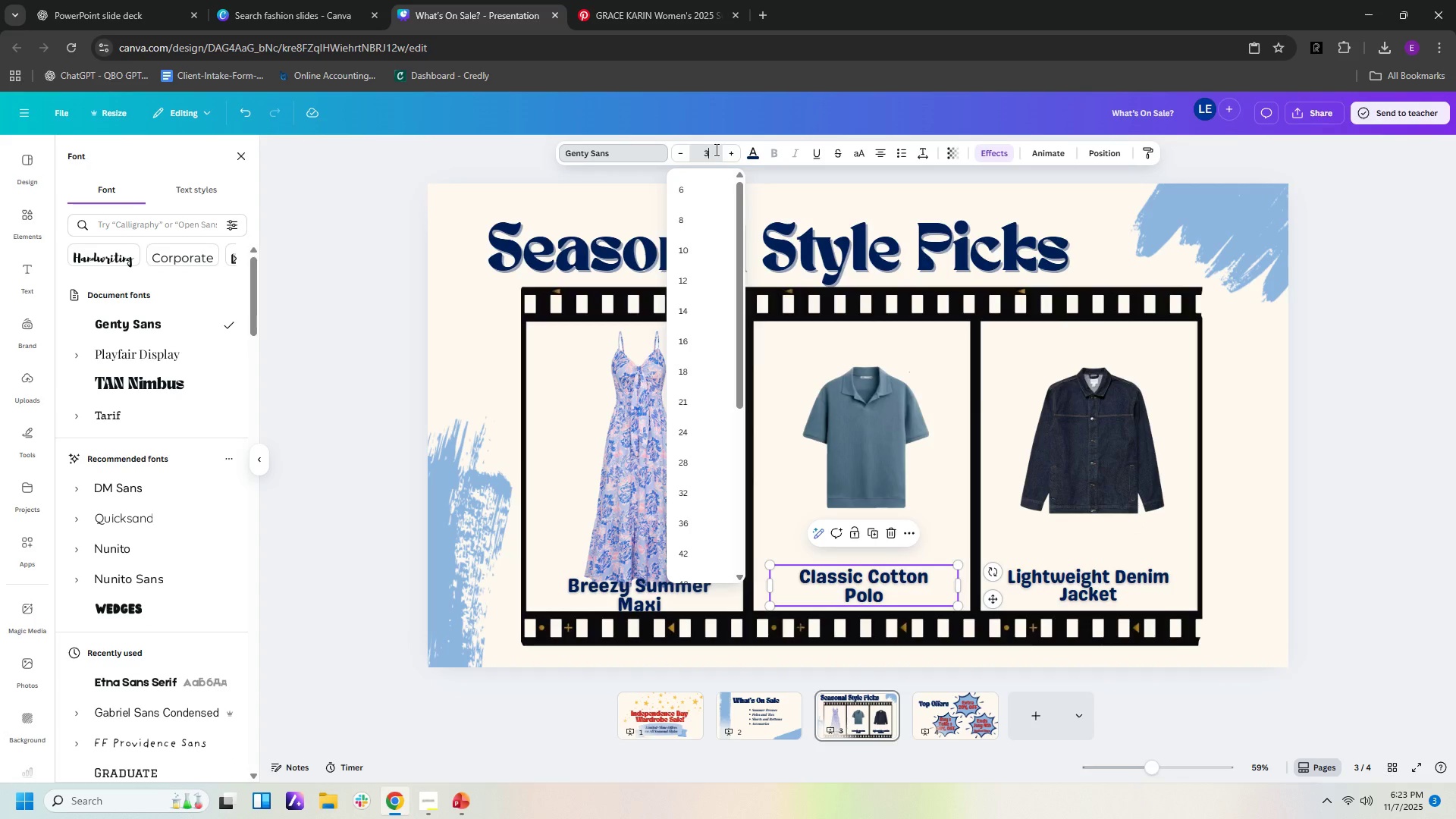 
key(Numpad3)
 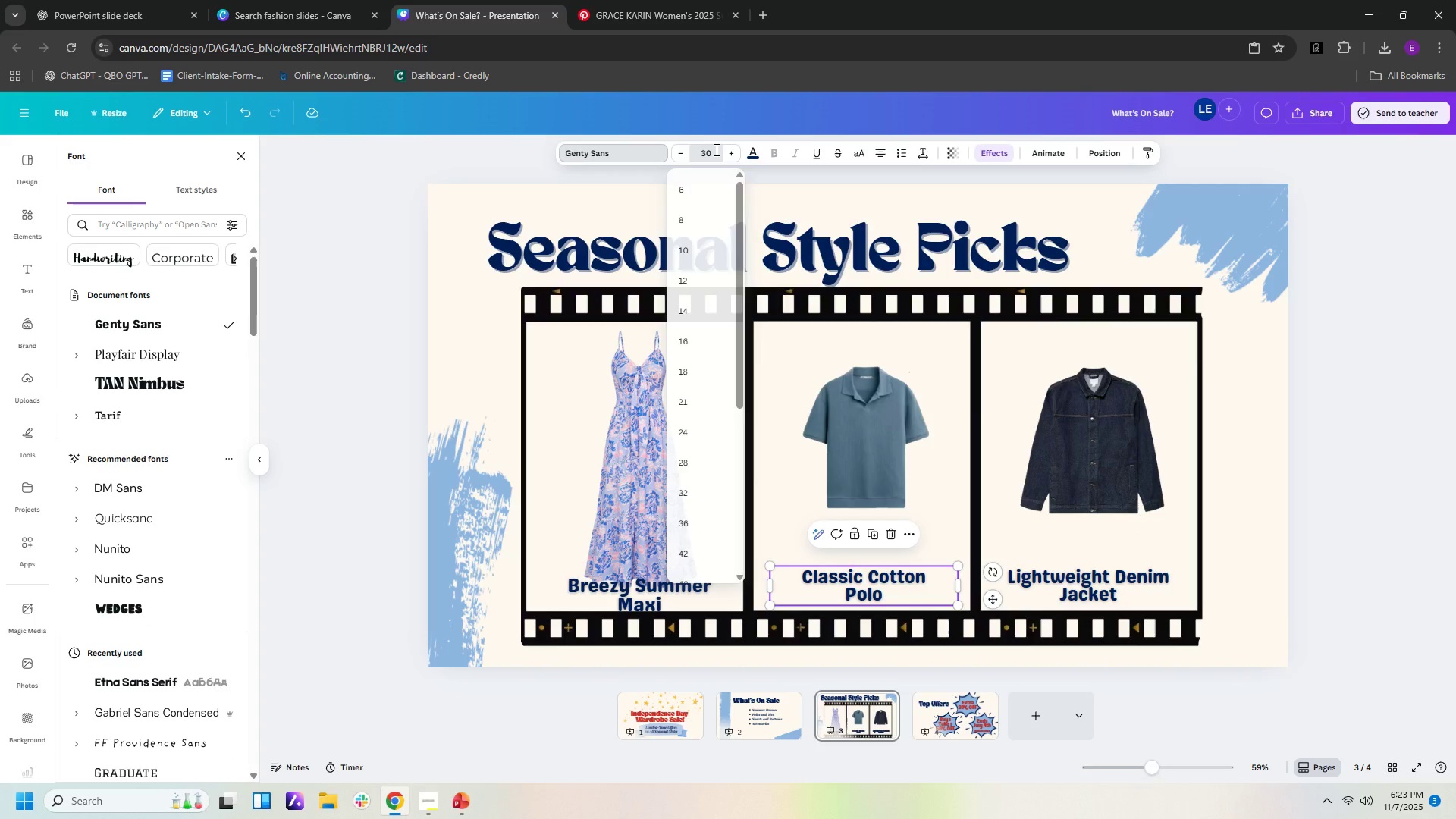 
key(NumpadEnter)
 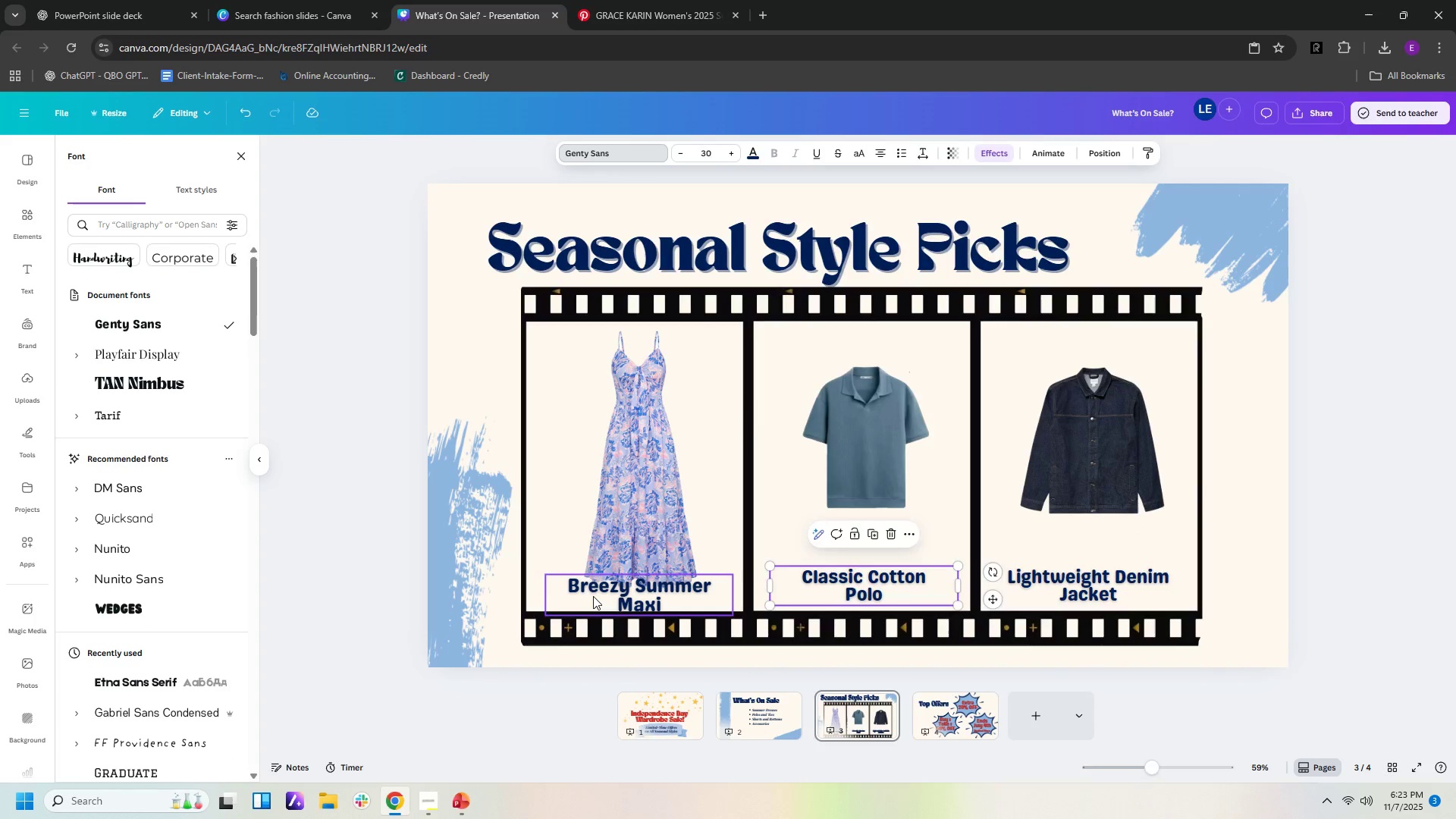 
left_click([593, 596])
 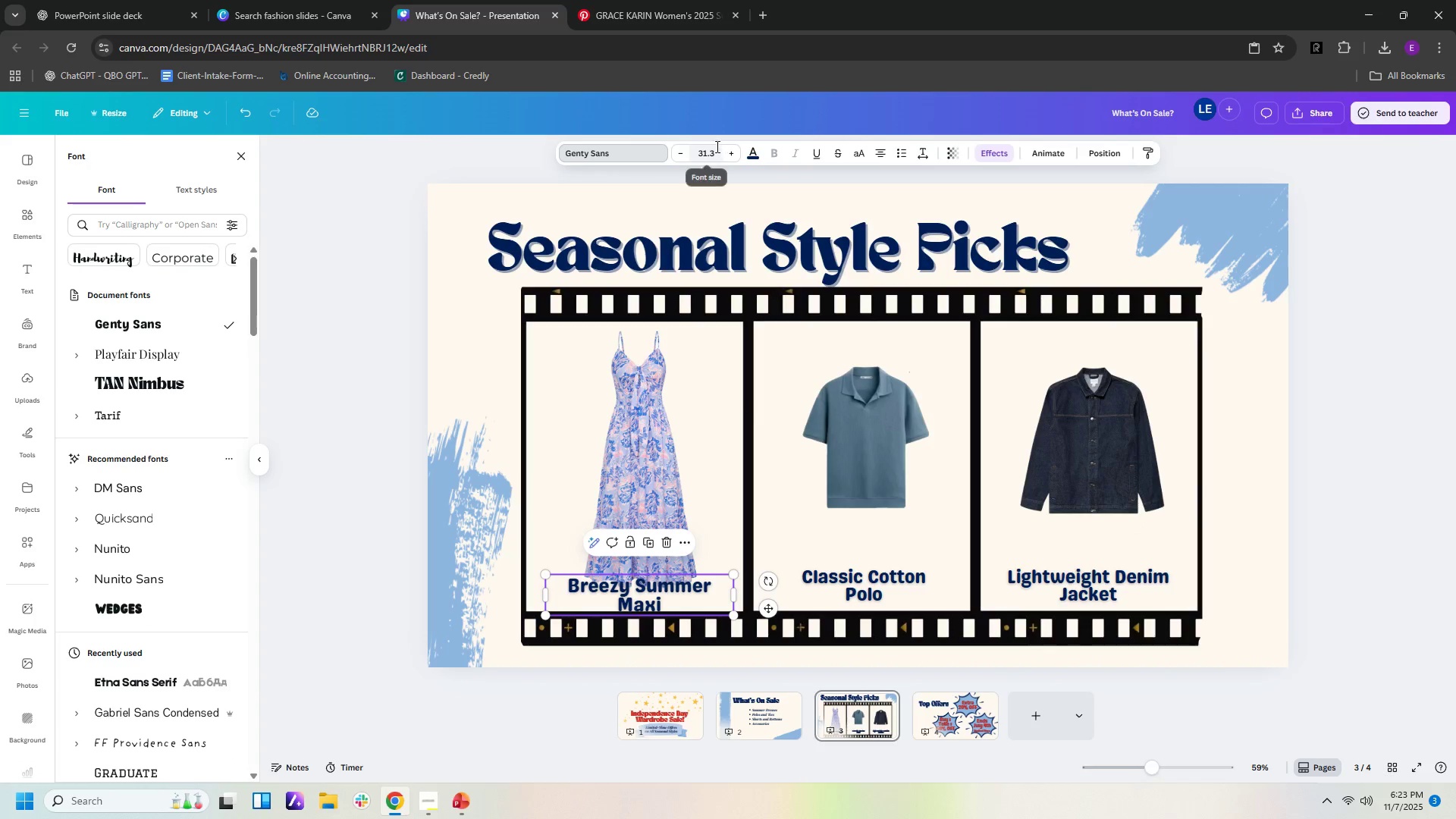 
left_click([714, 148])
 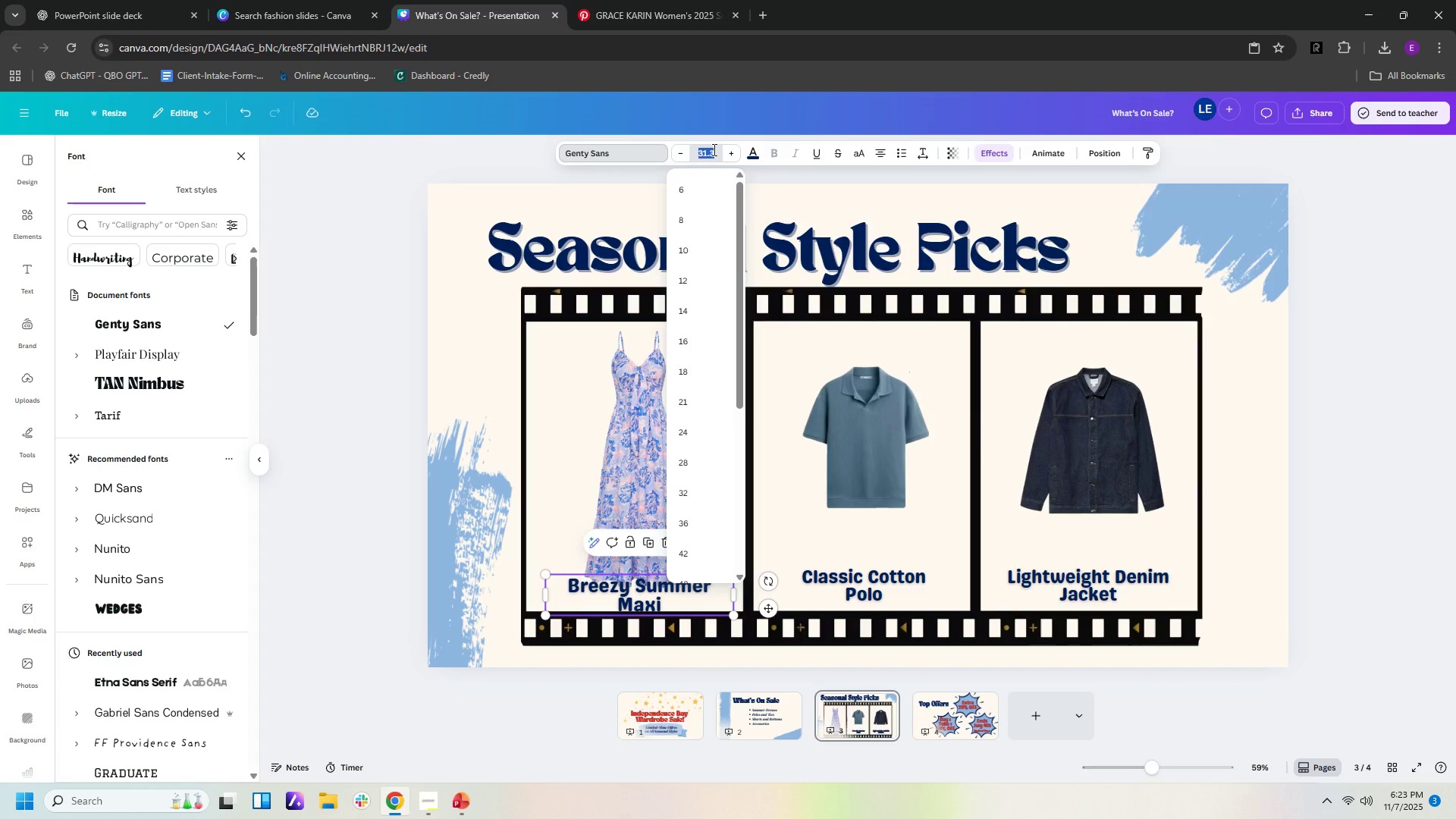 
key(Numpad3)
 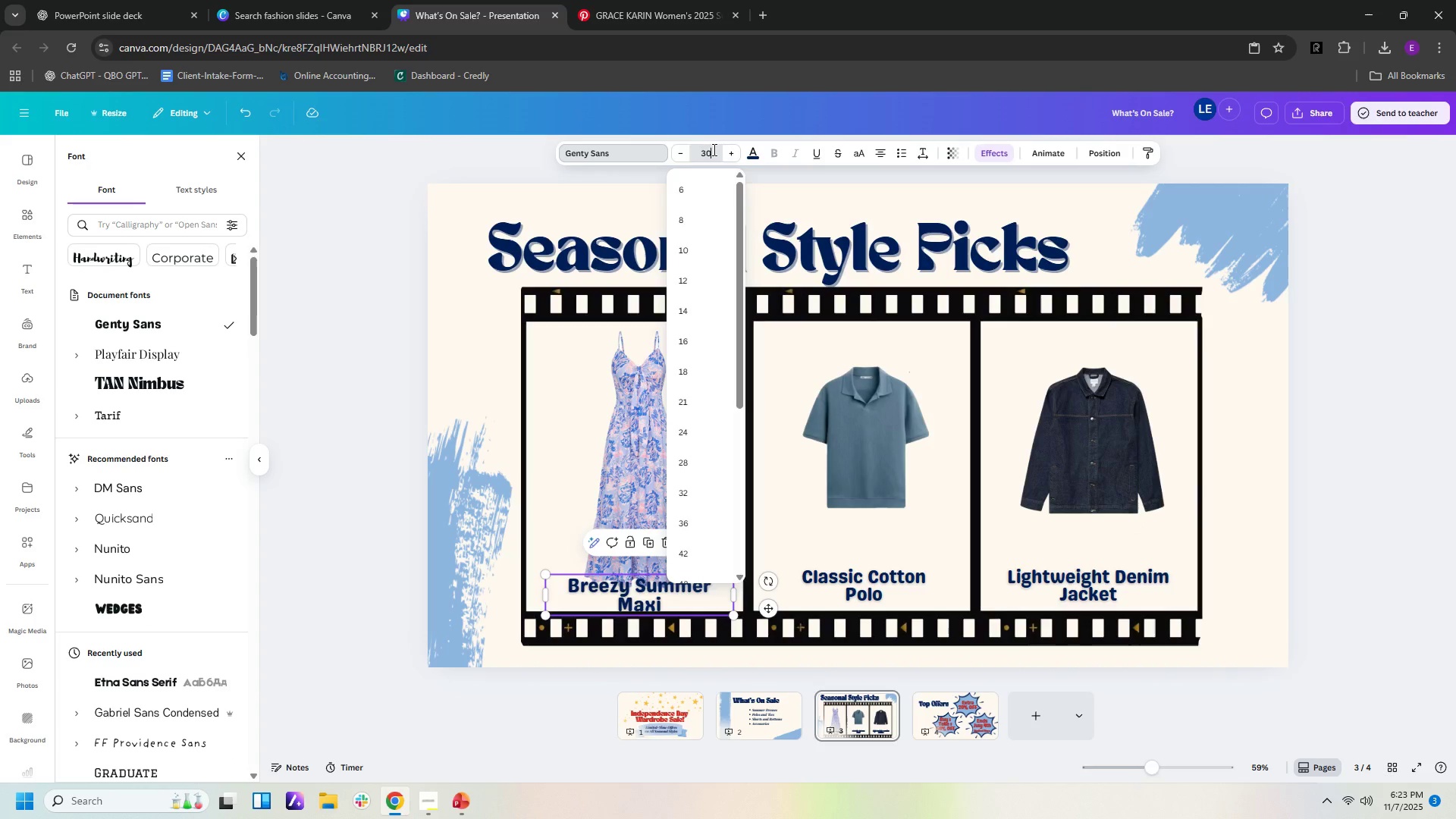 
key(Numpad0)
 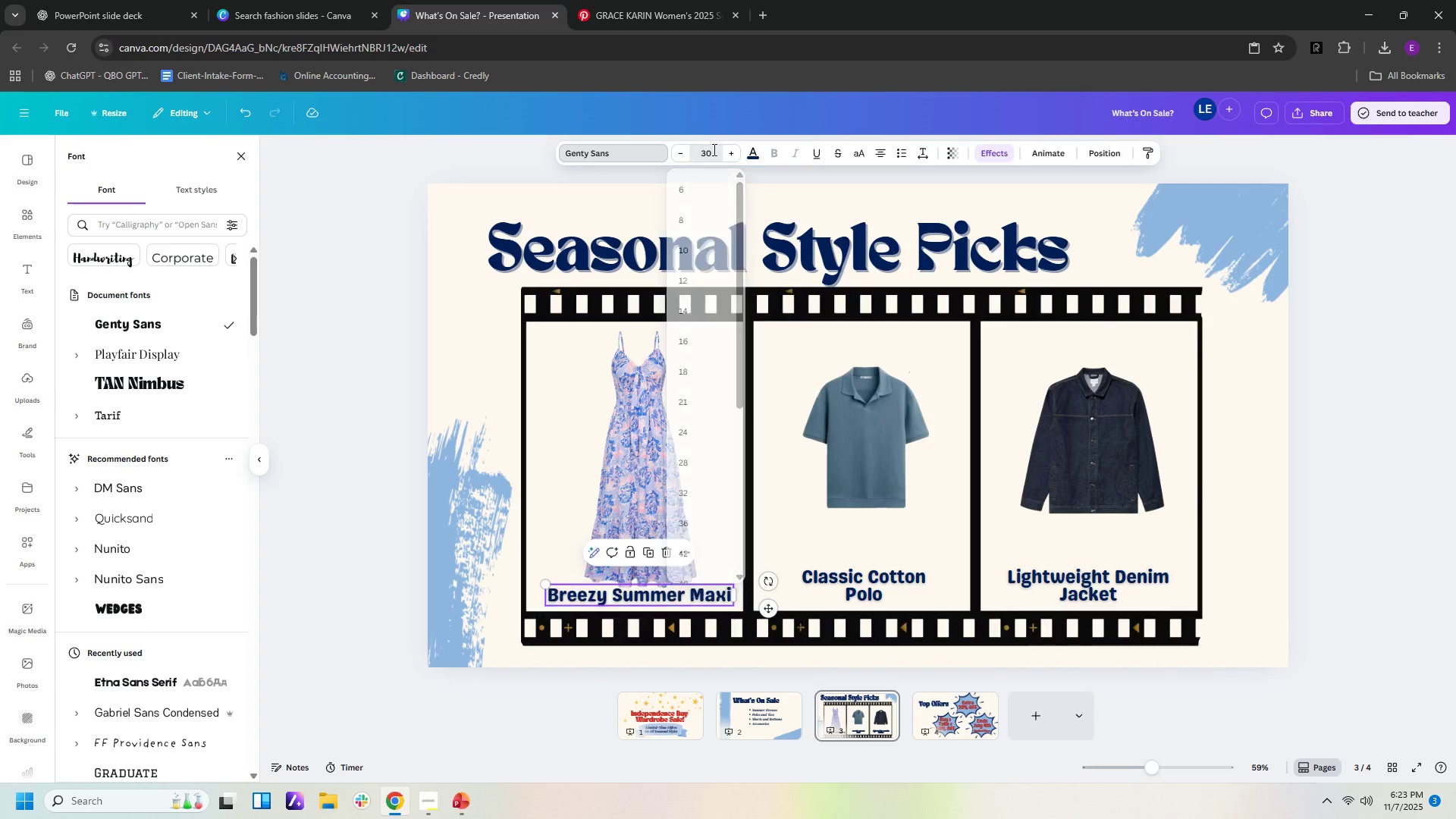 
key(NumpadEnter)
 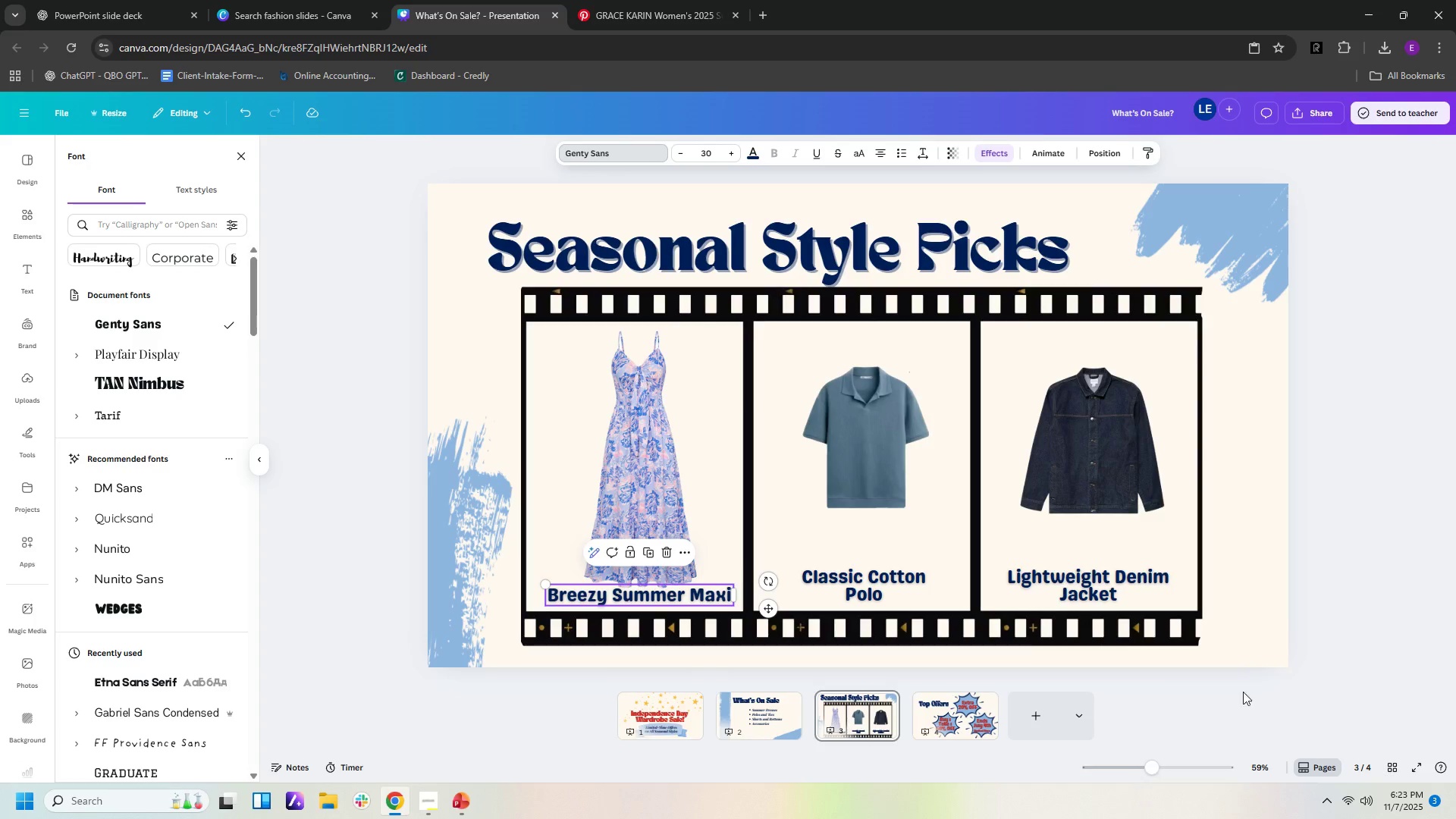 
left_click([1335, 645])
 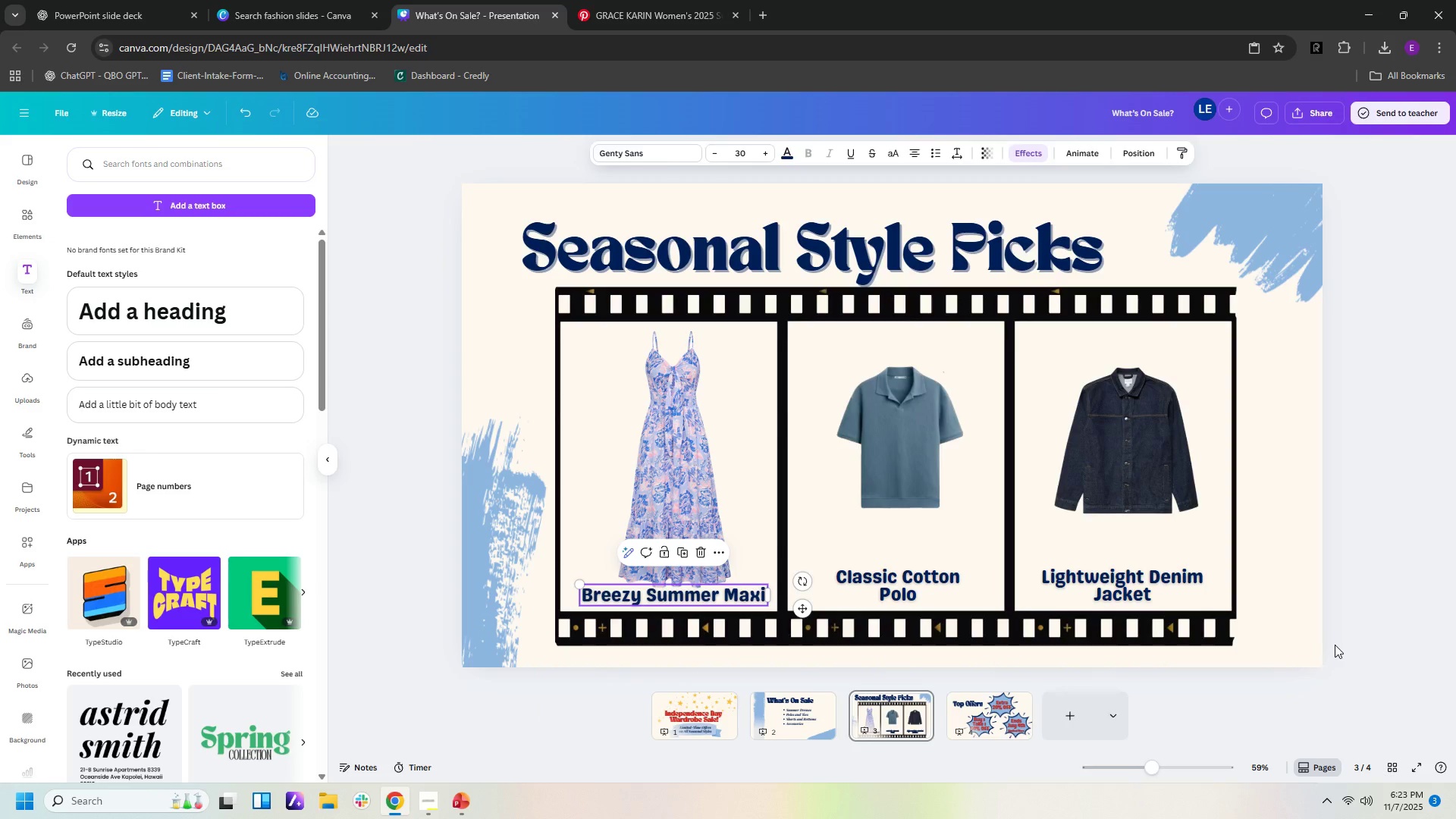 
left_click([1335, 645])
 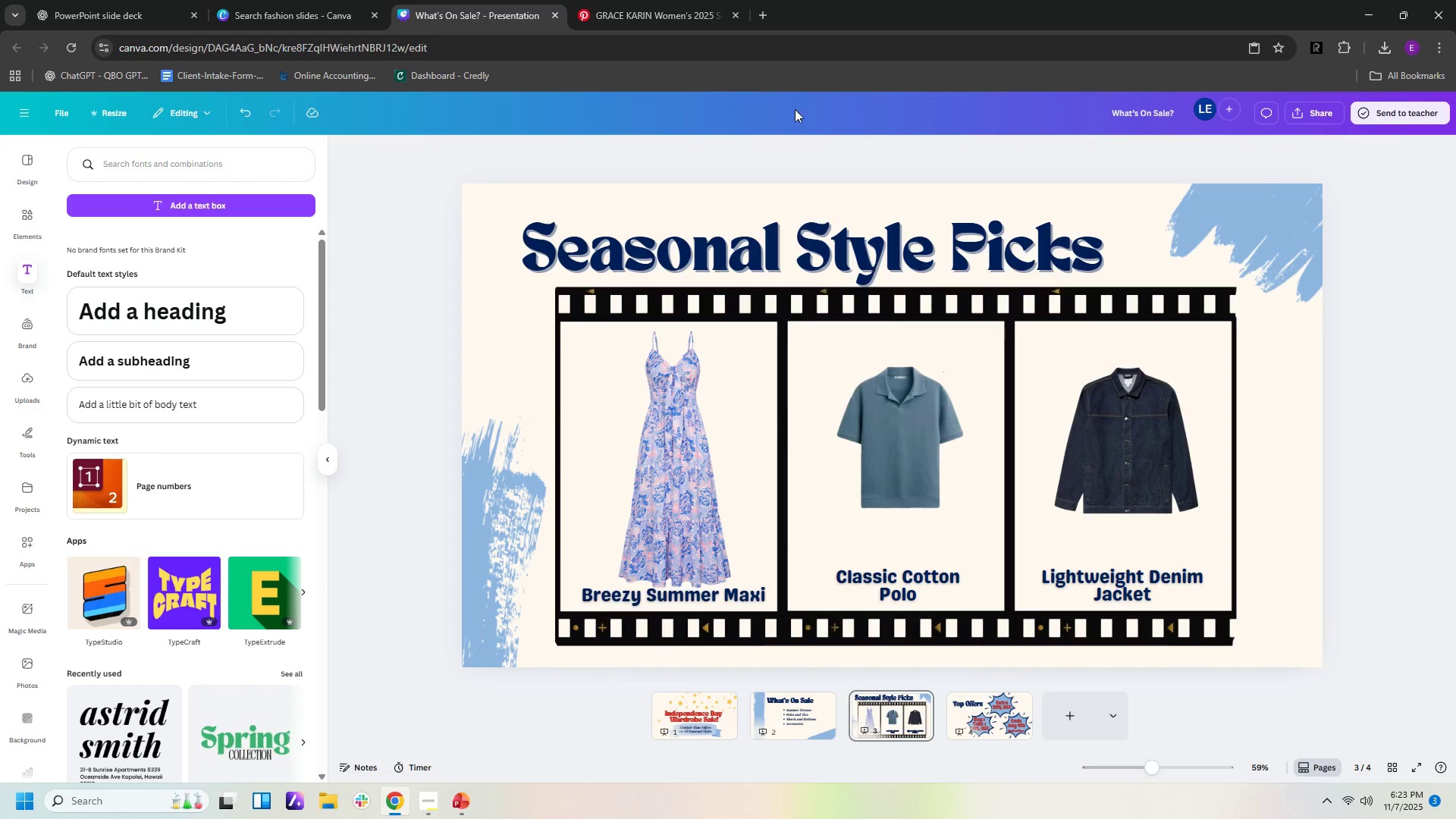 
left_click([614, 8])
 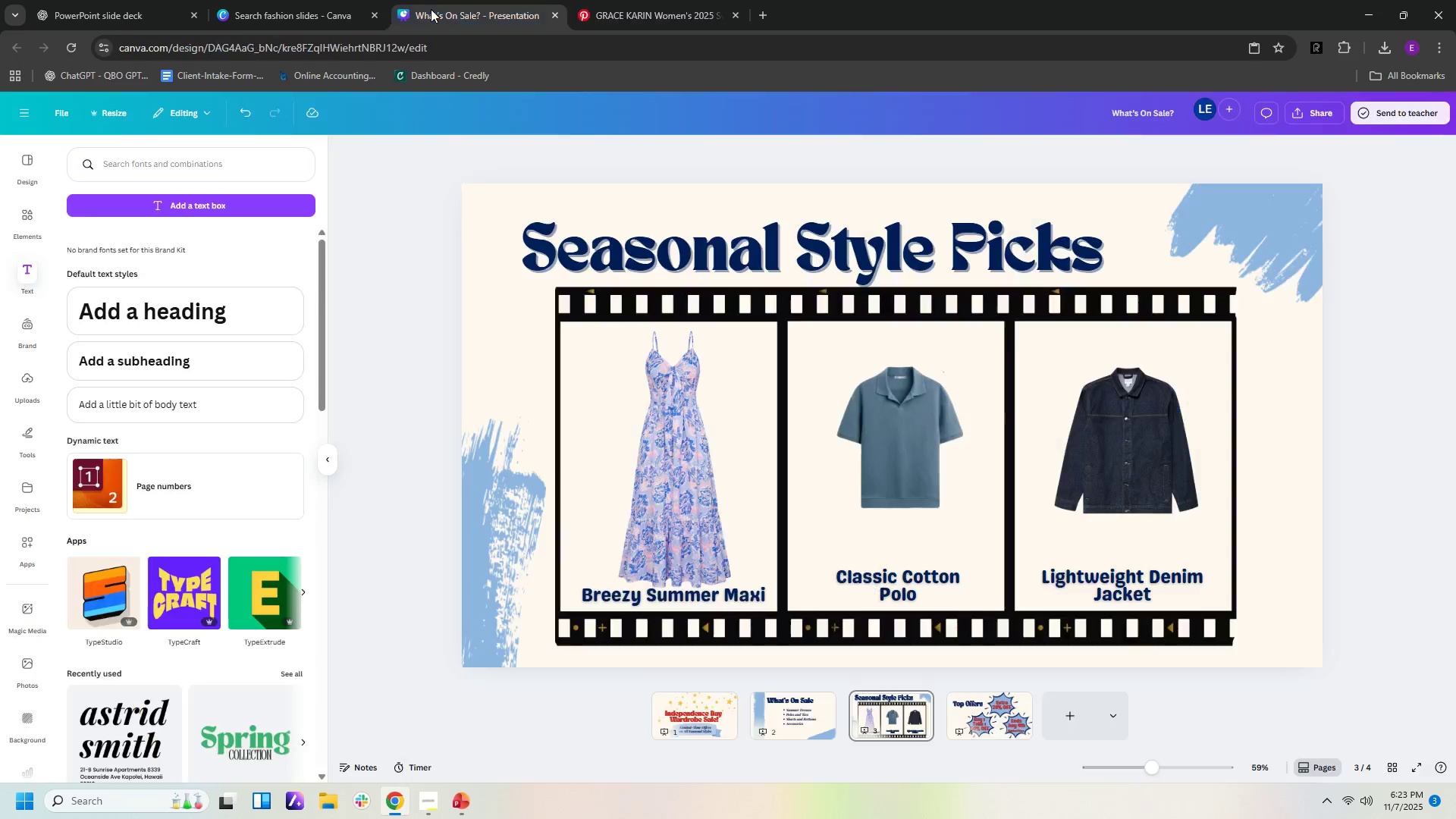 
left_click([431, 9])
 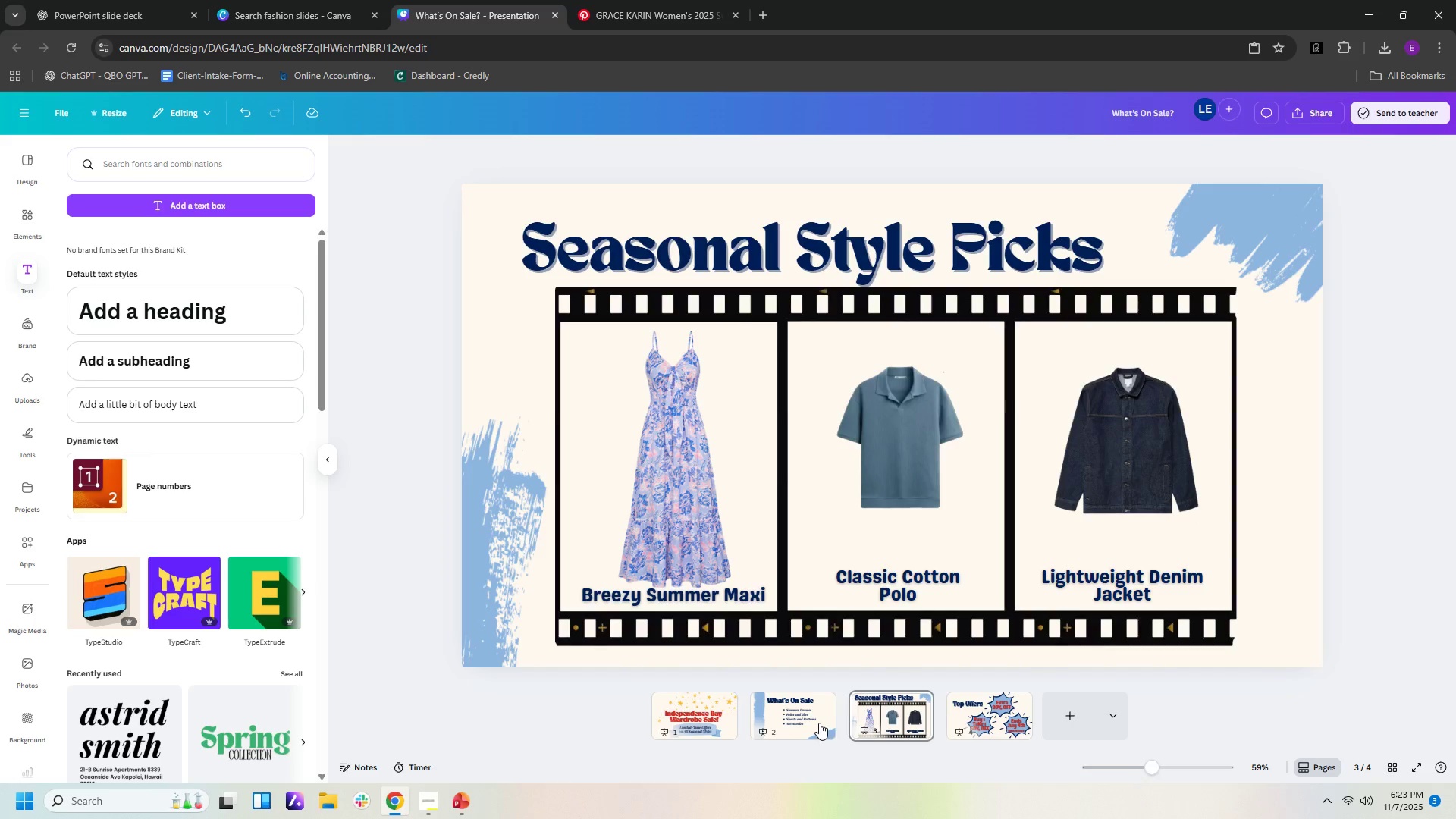 
left_click([819, 723])
 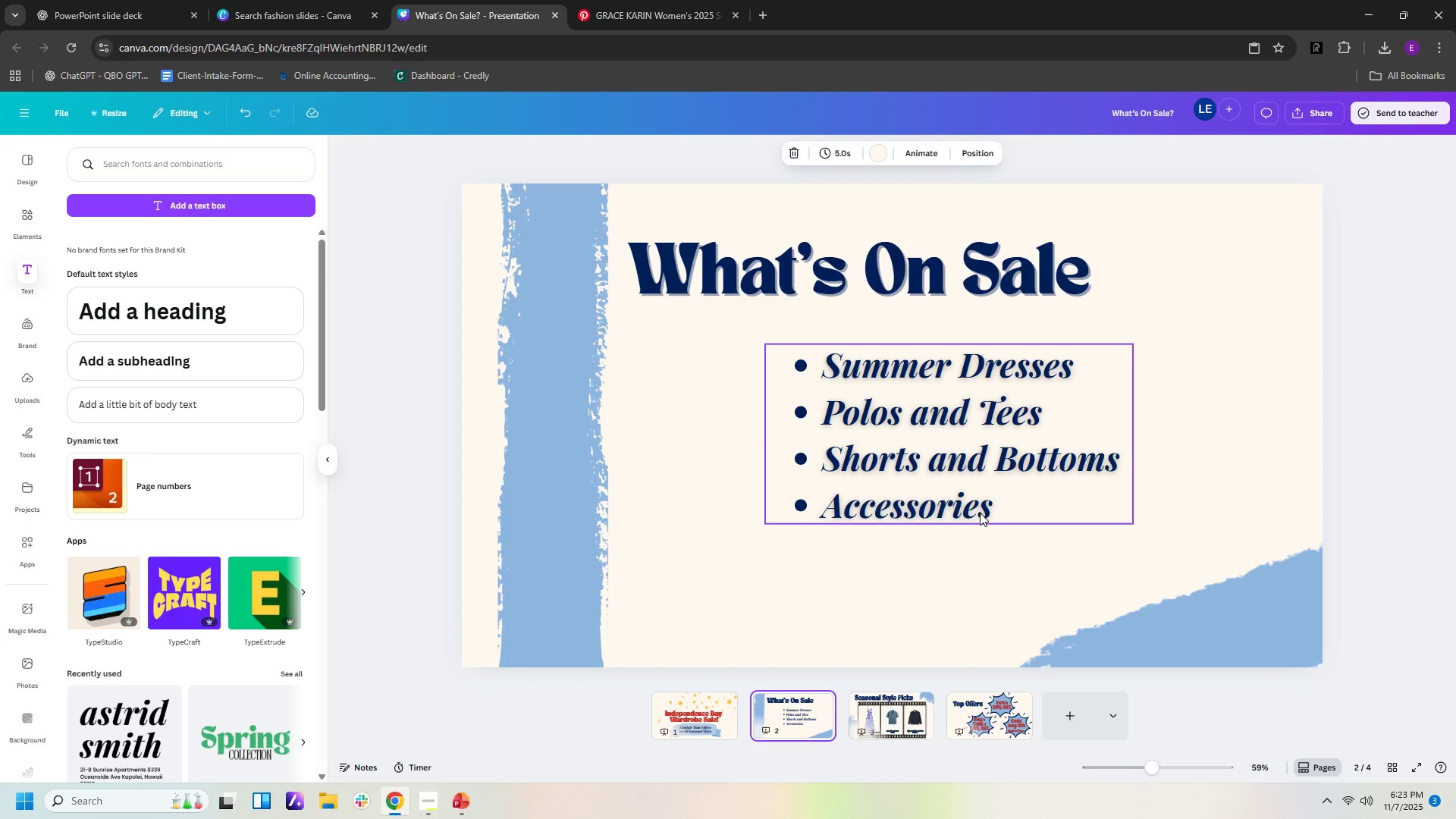 
left_click([980, 513])
 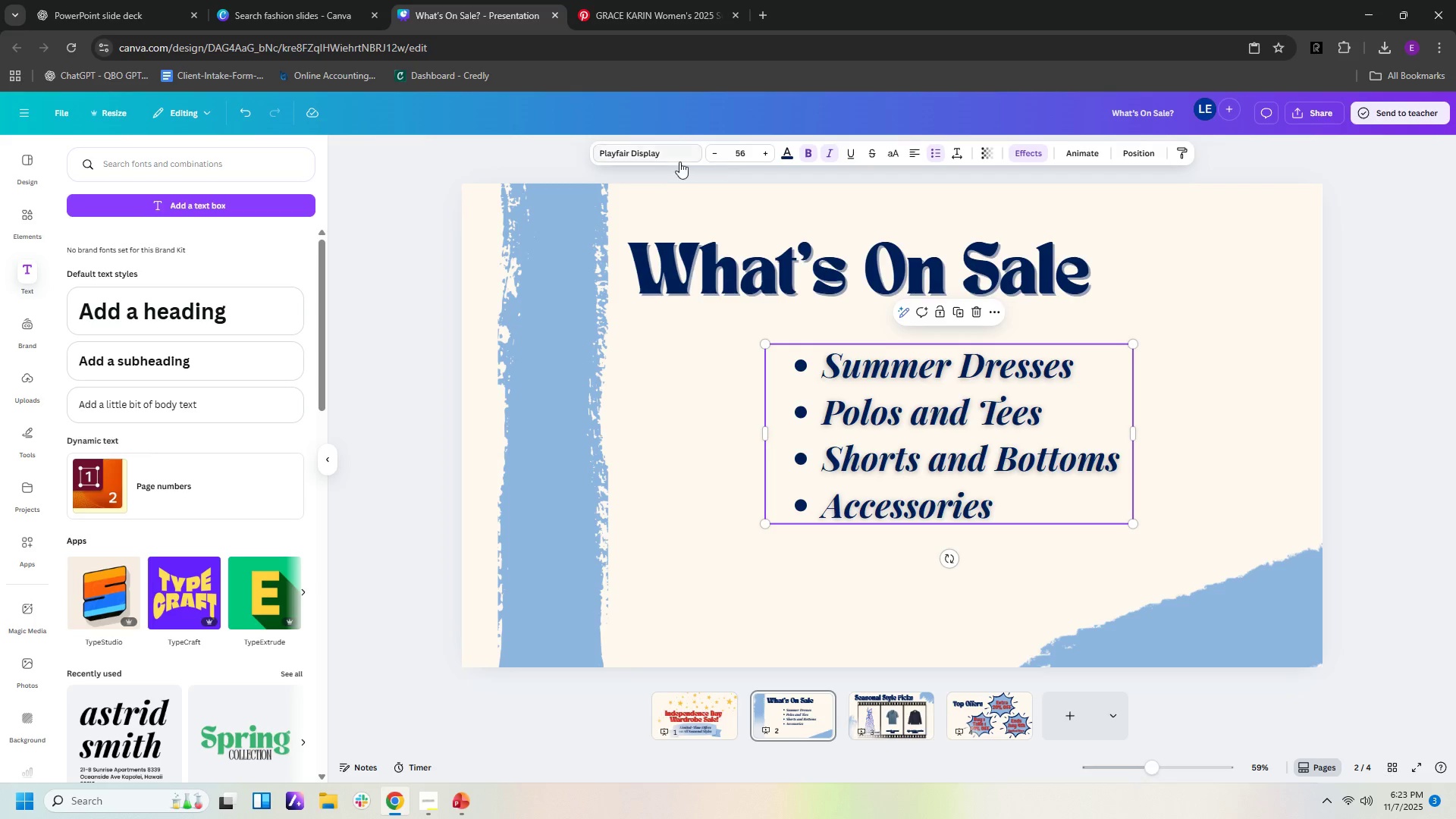 
left_click([667, 156])
 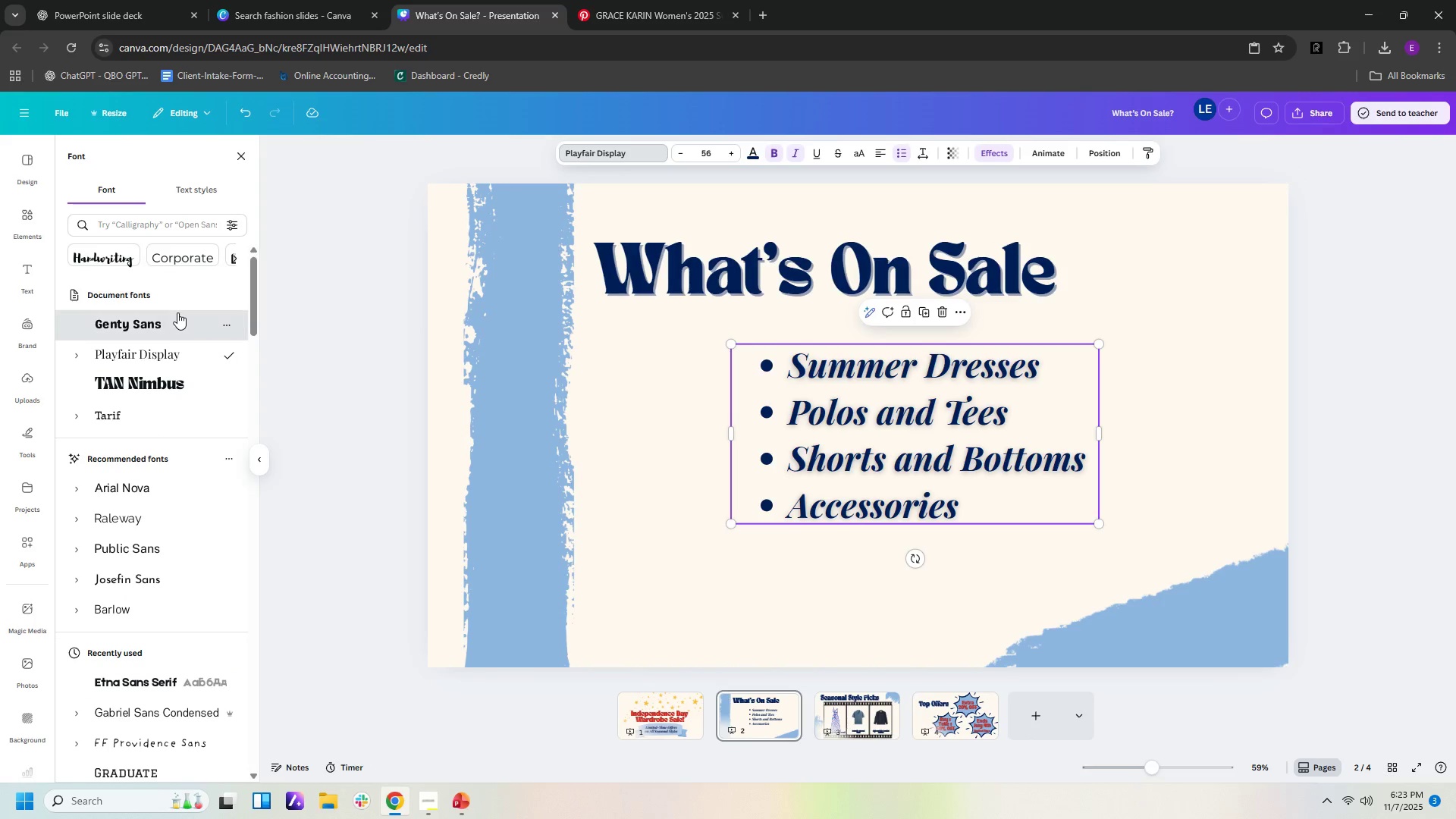 
left_click([177, 312])
 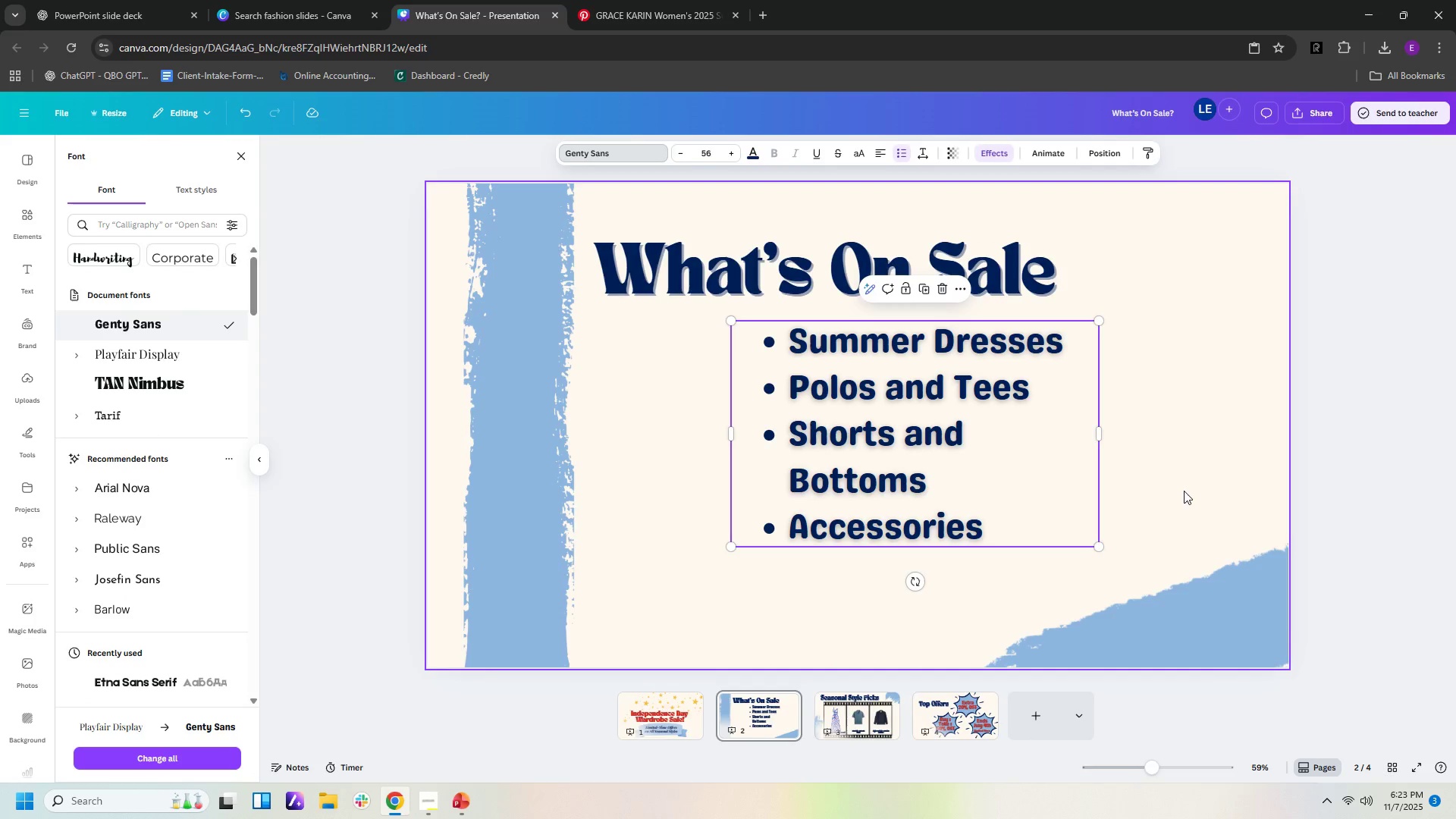 
left_click([1184, 491])
 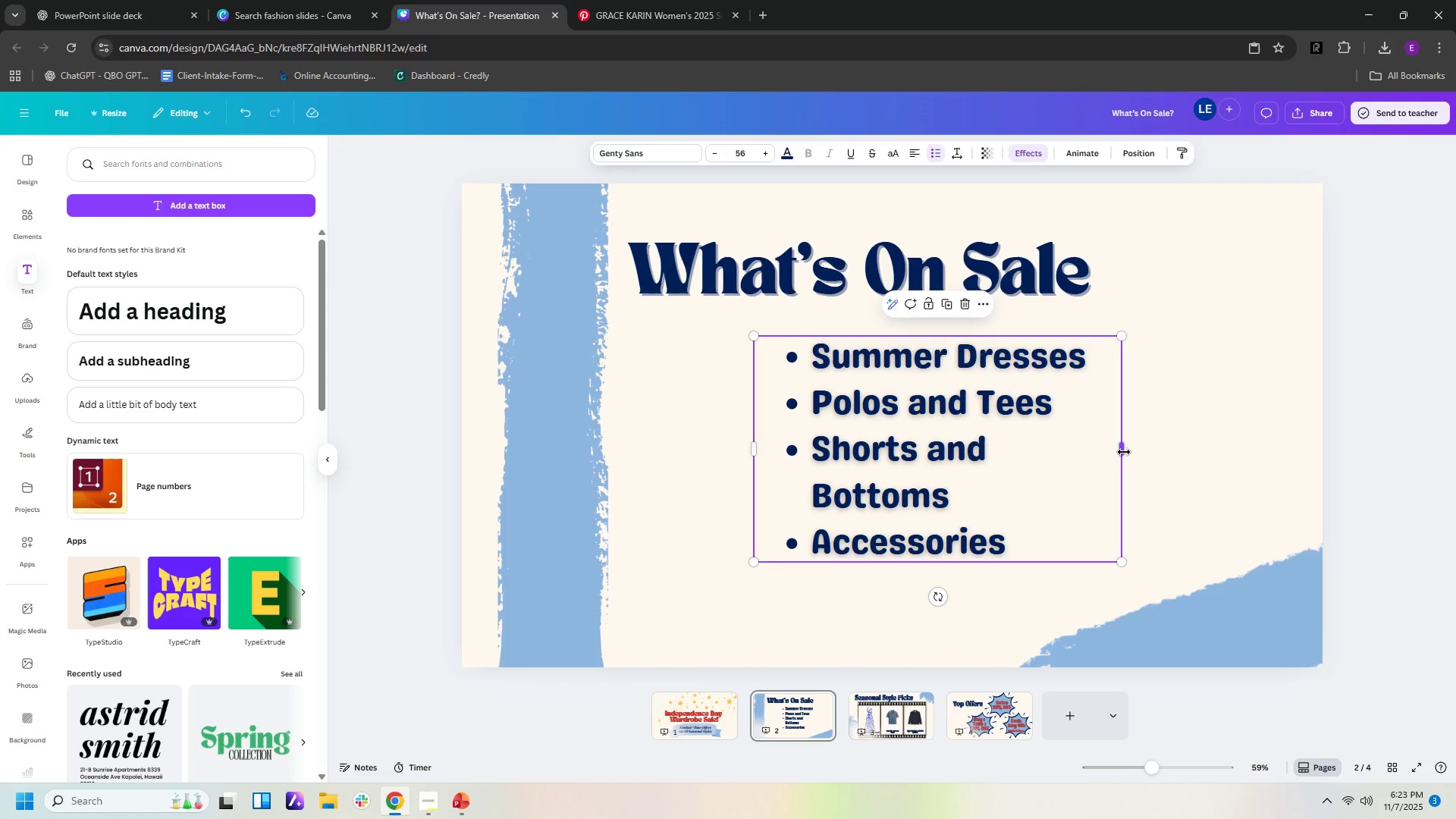 
left_click([1236, 465])
 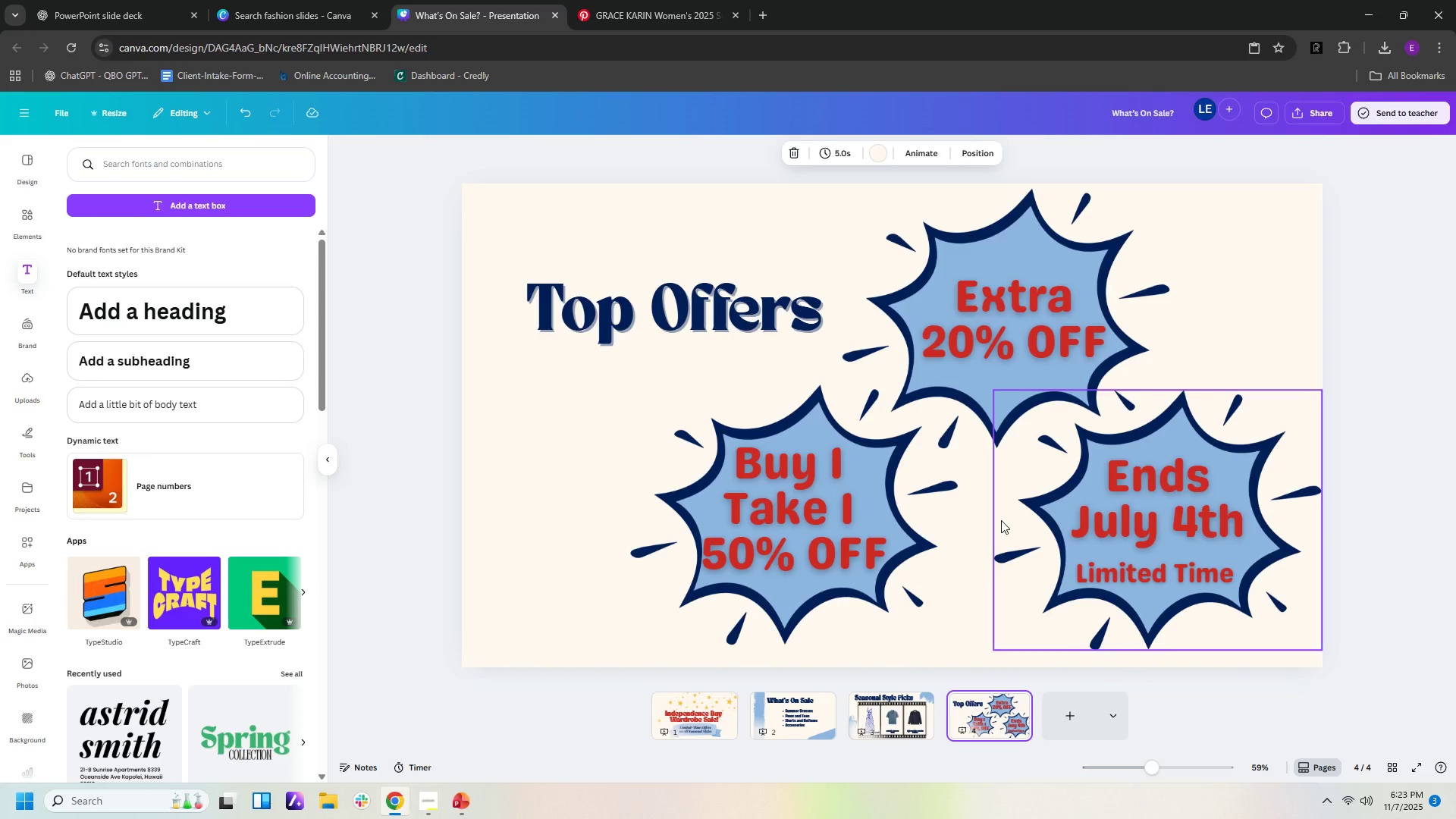 
wait(12.15)
 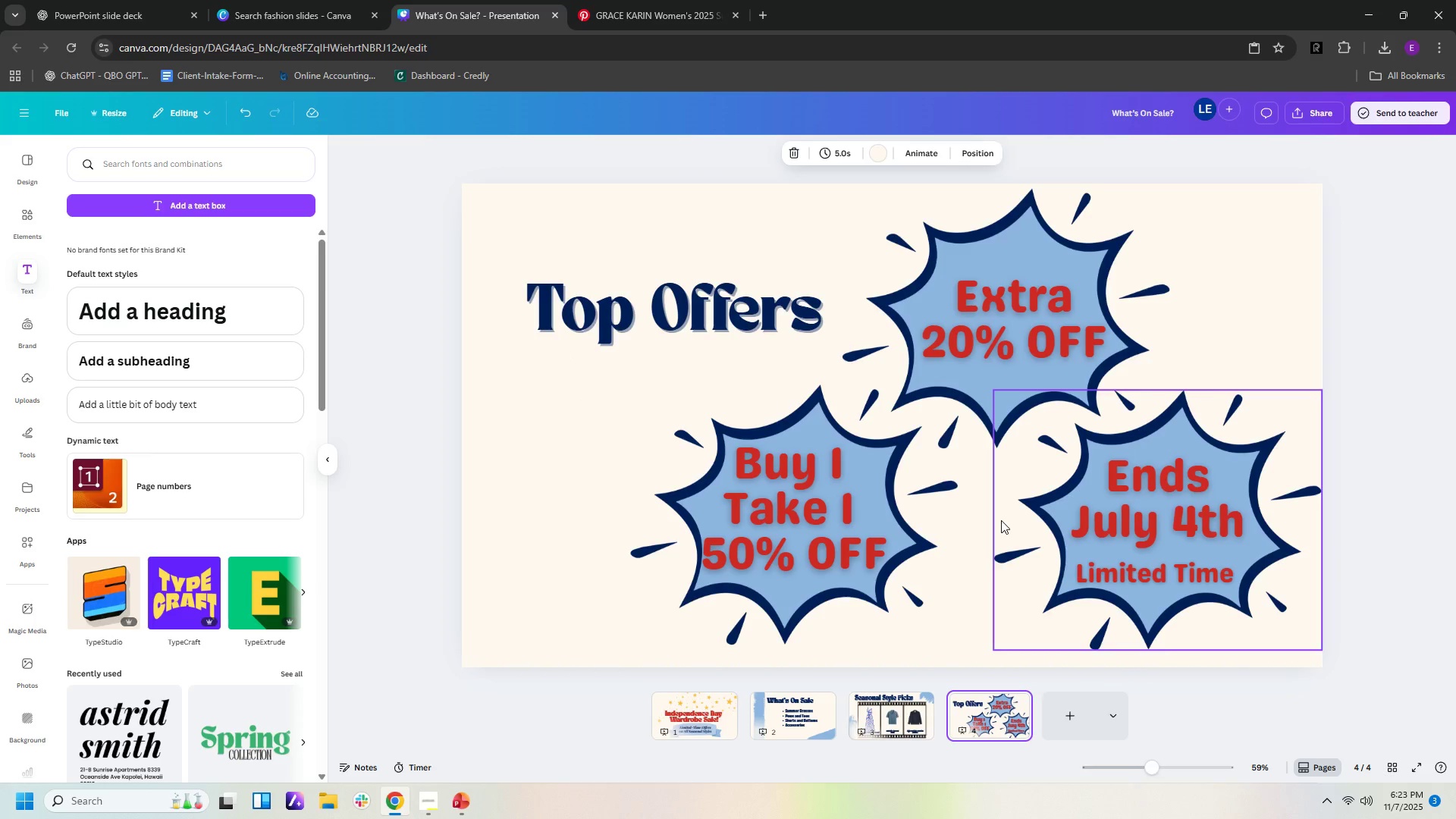 
left_click([20, 218])
 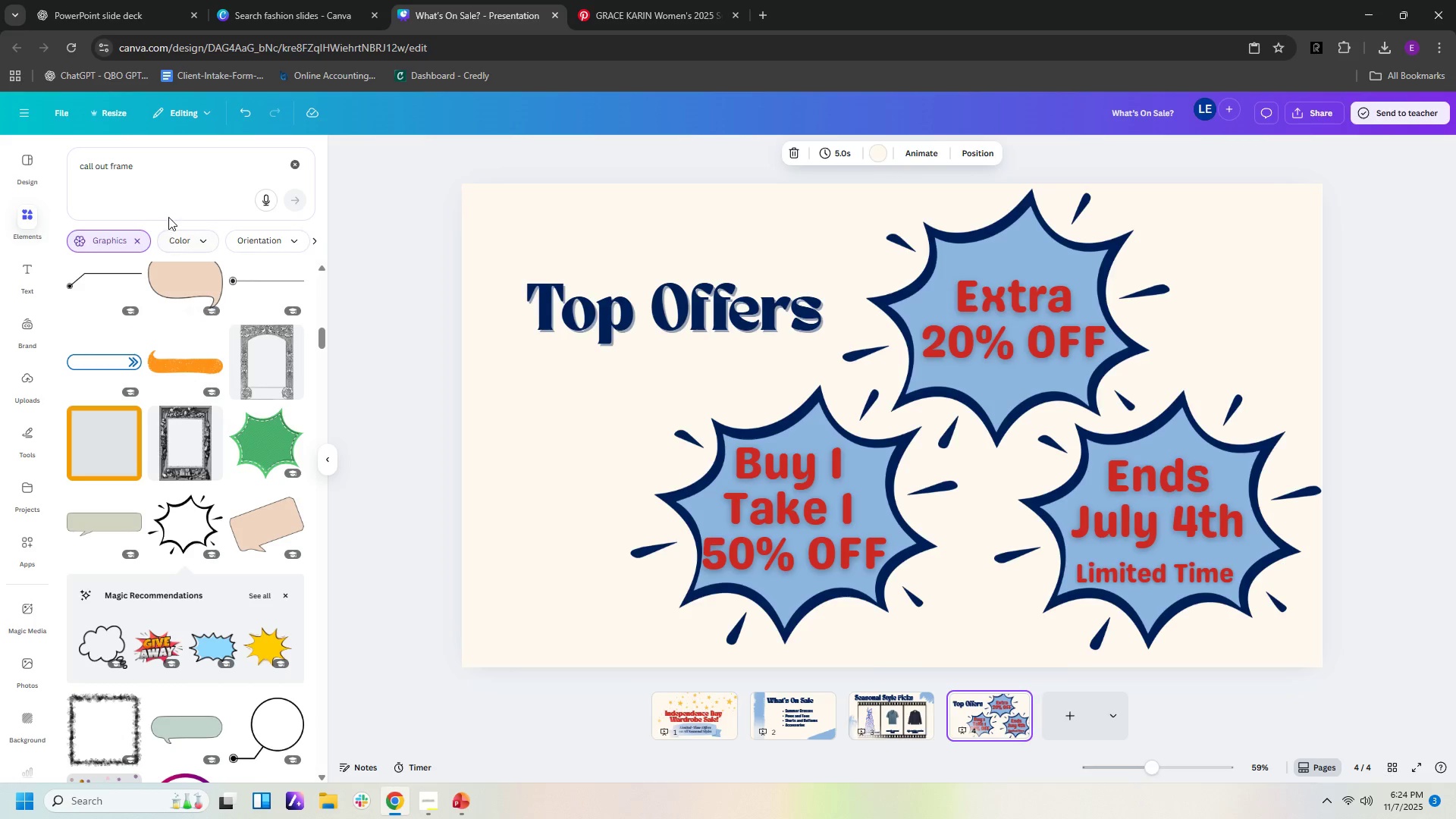 
left_click([165, 173])
 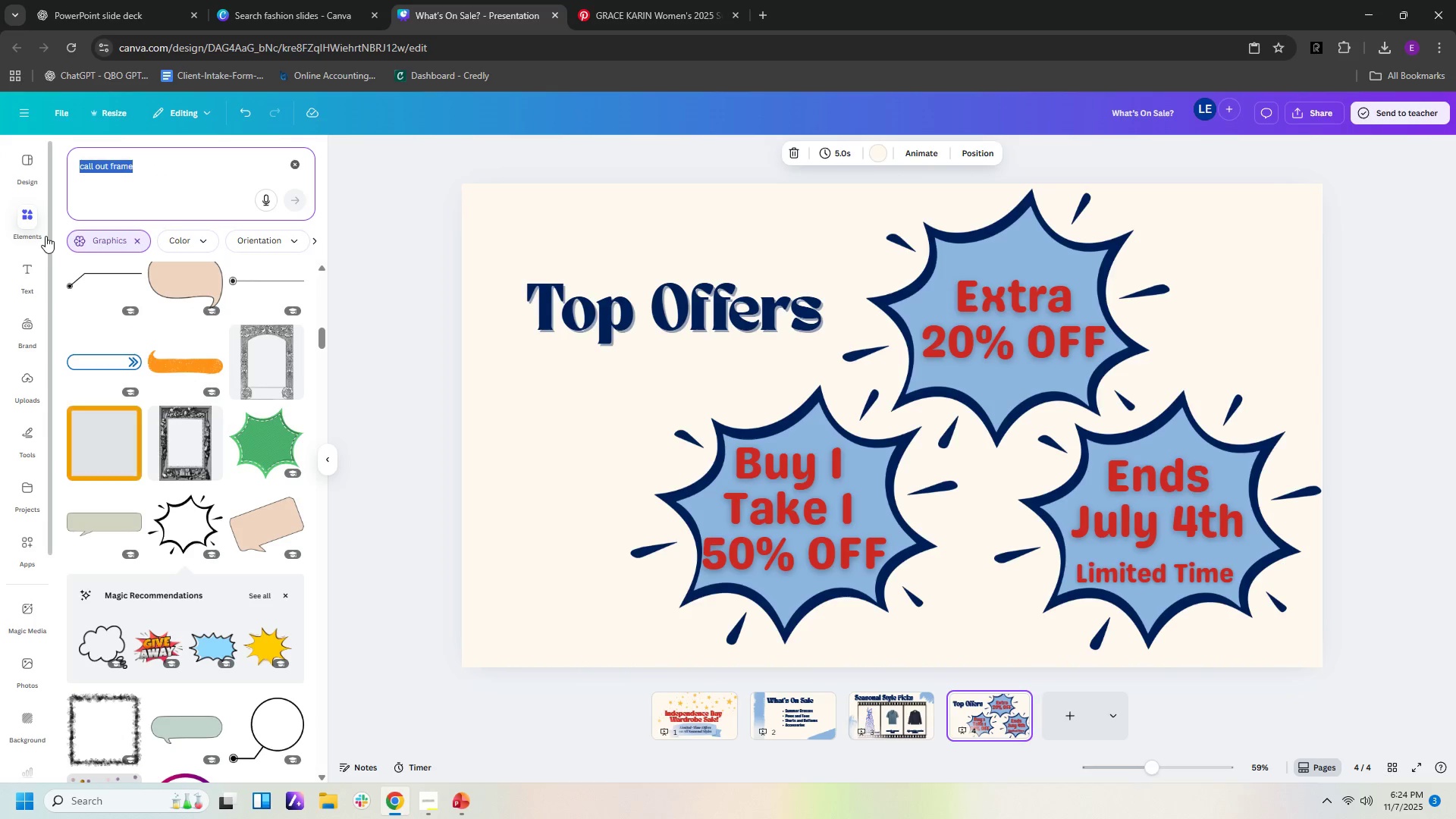 
type(star)
 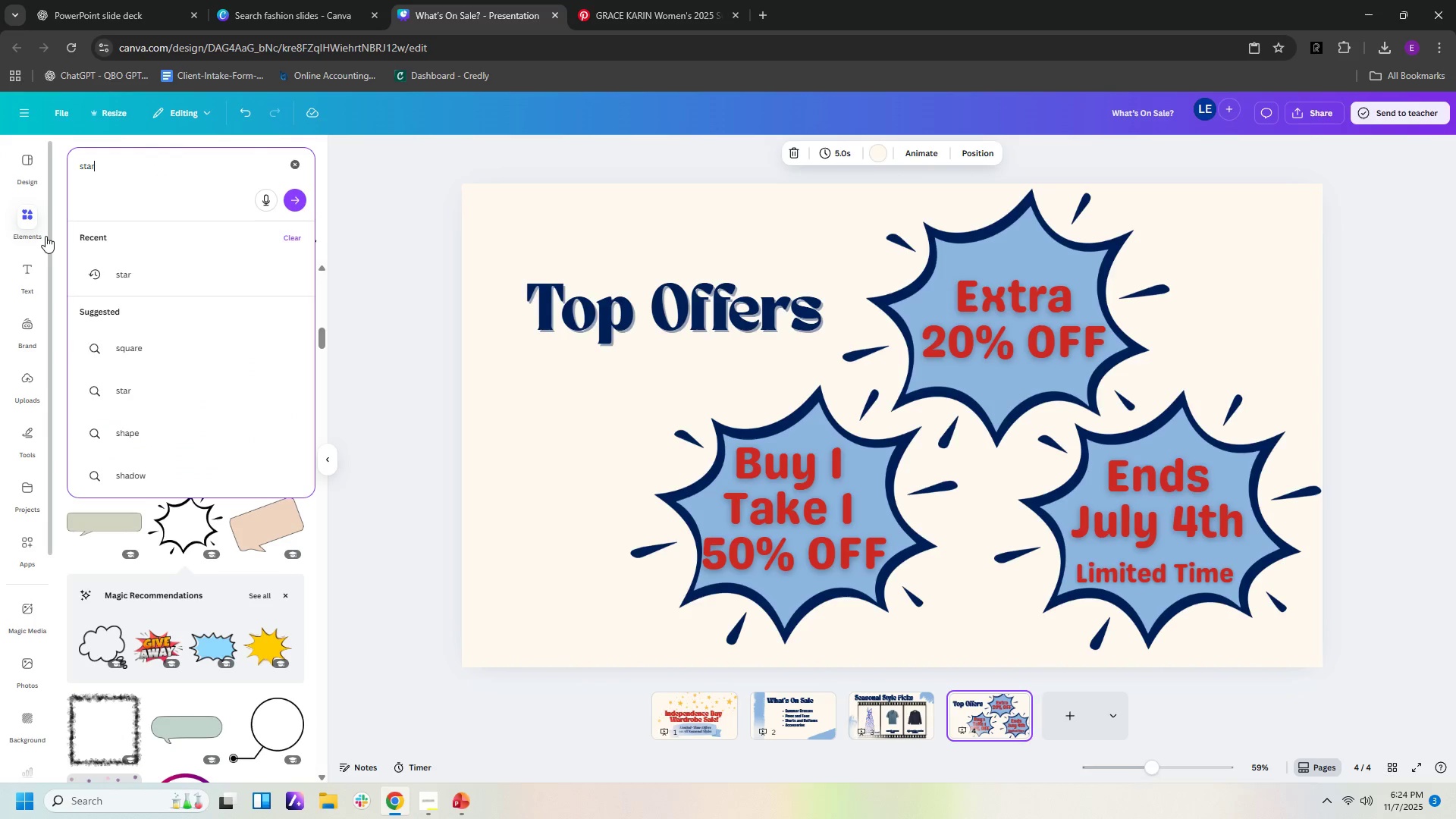 
key(Enter)
 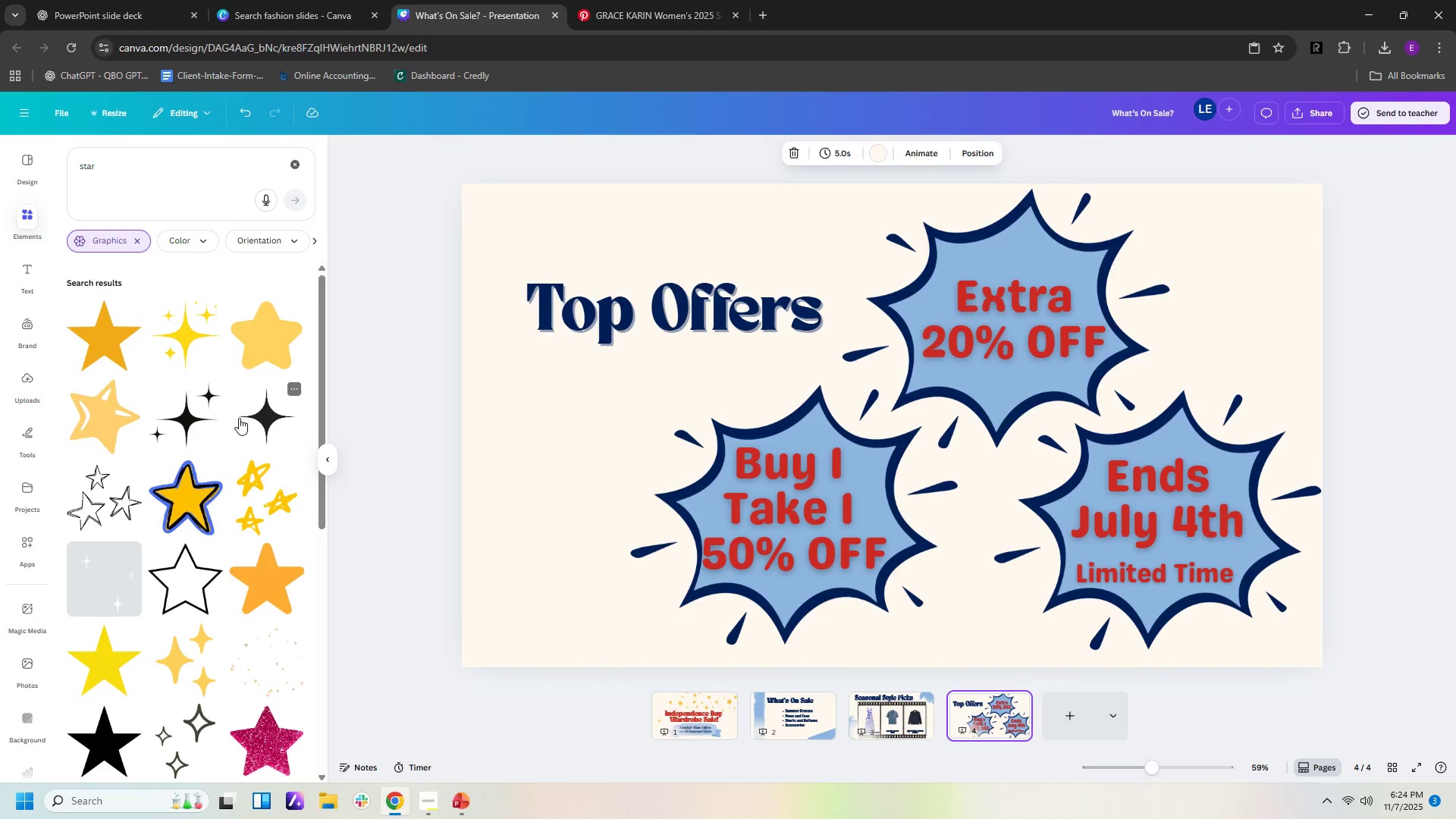 
scroll: coordinate [226, 438], scroll_direction: down, amount: 5.0
 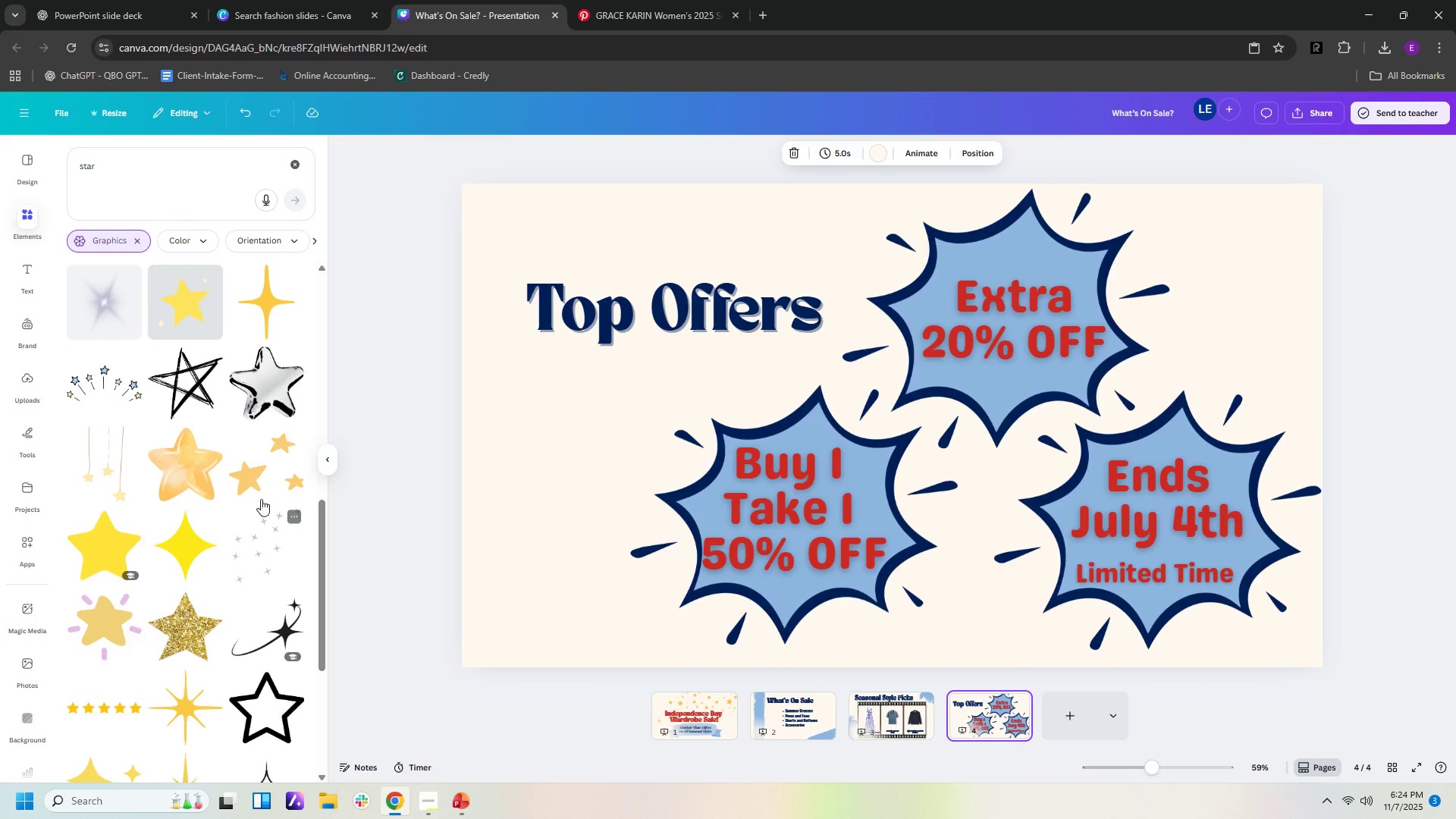 
left_click([273, 481])
 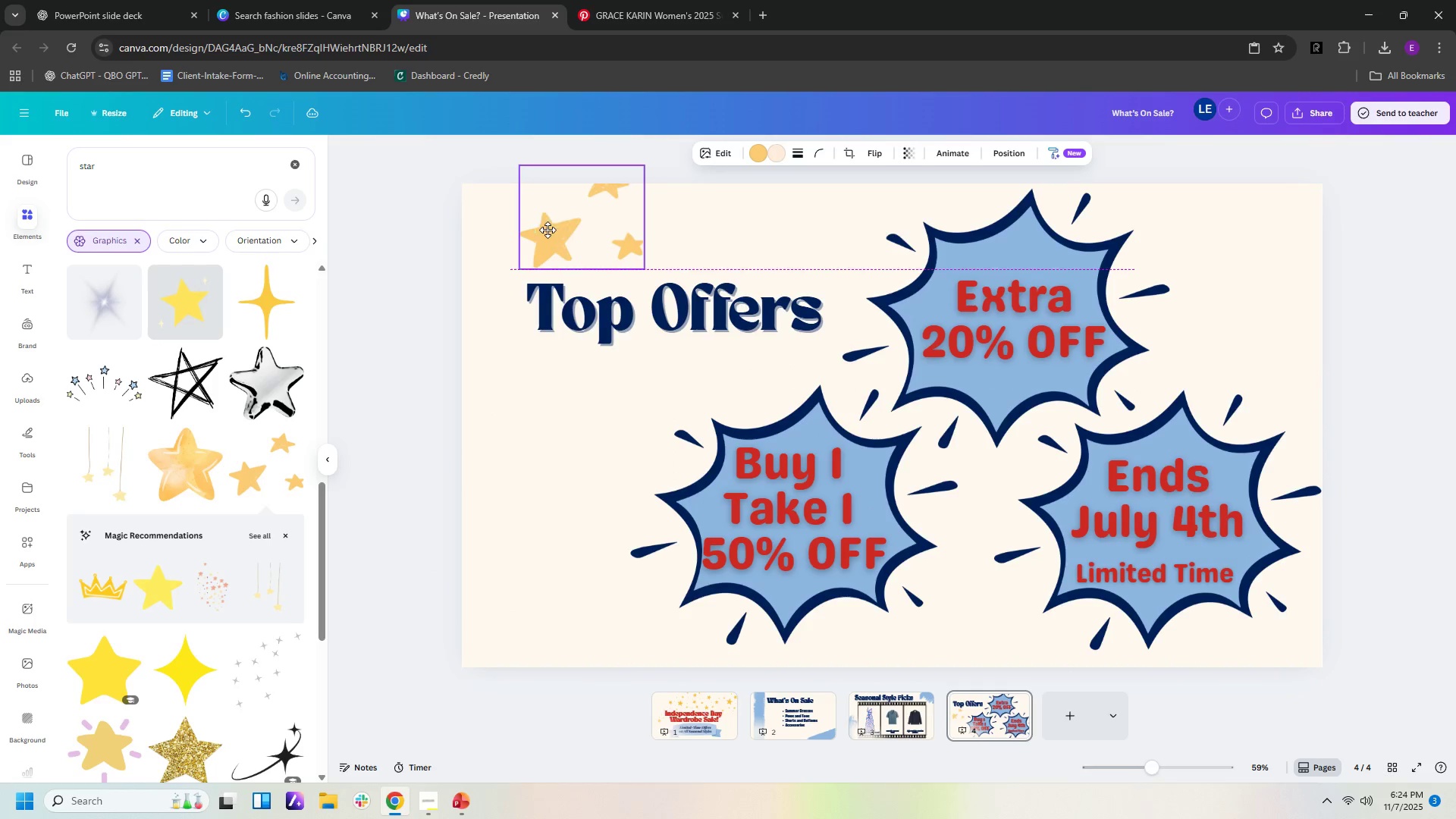 
wait(16.42)
 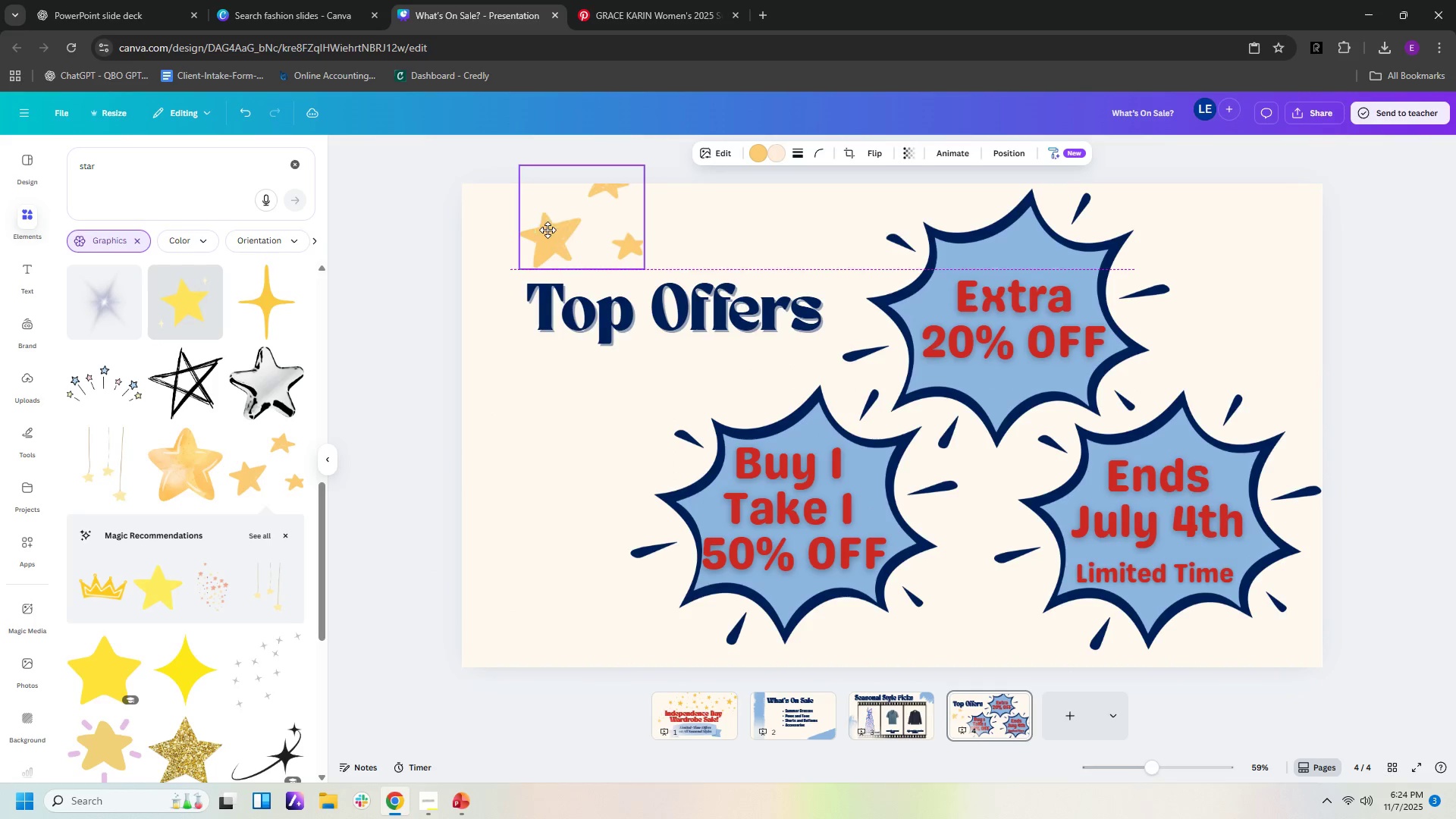 
key(Delete)
 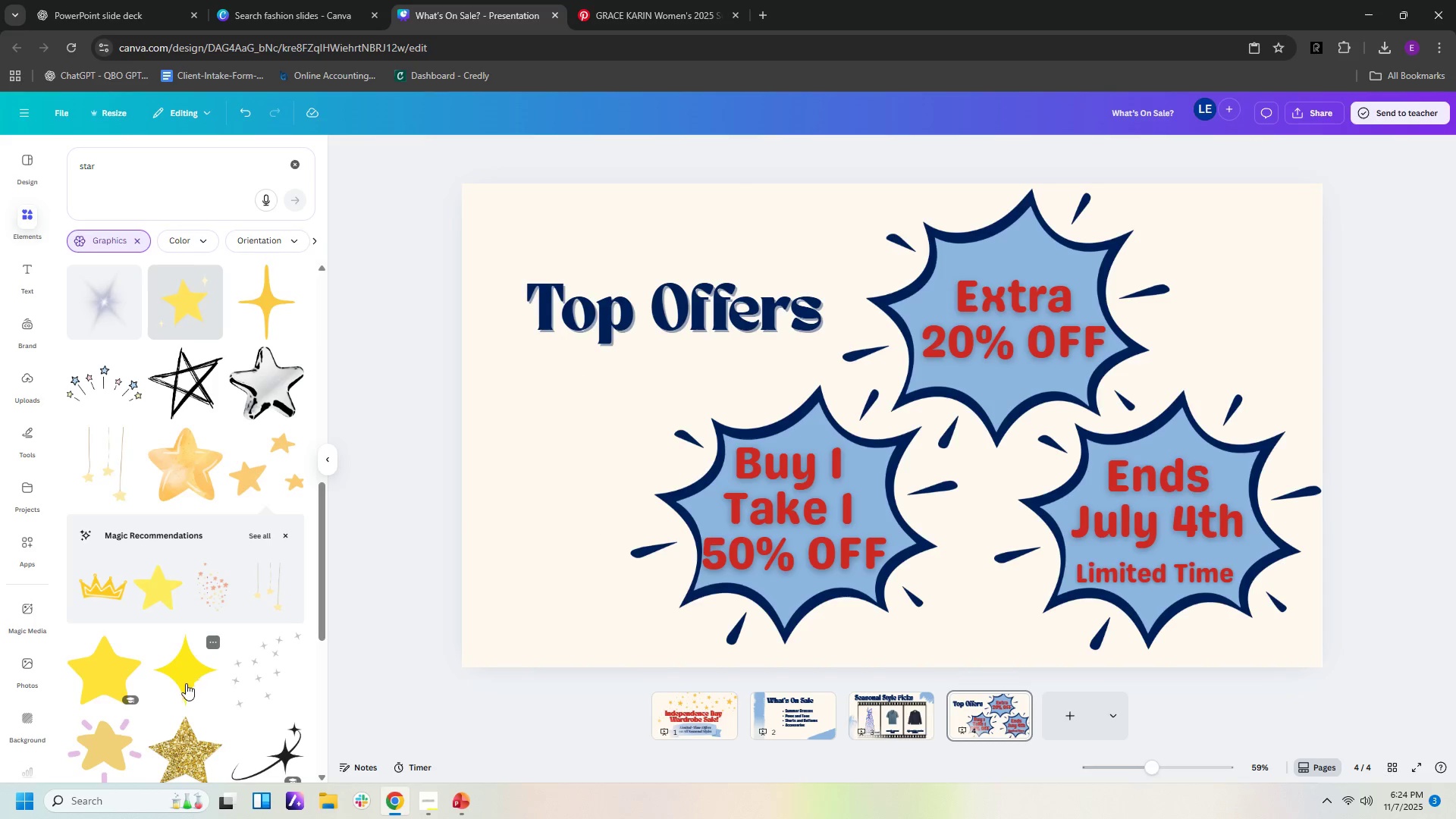 
left_click([118, 744])
 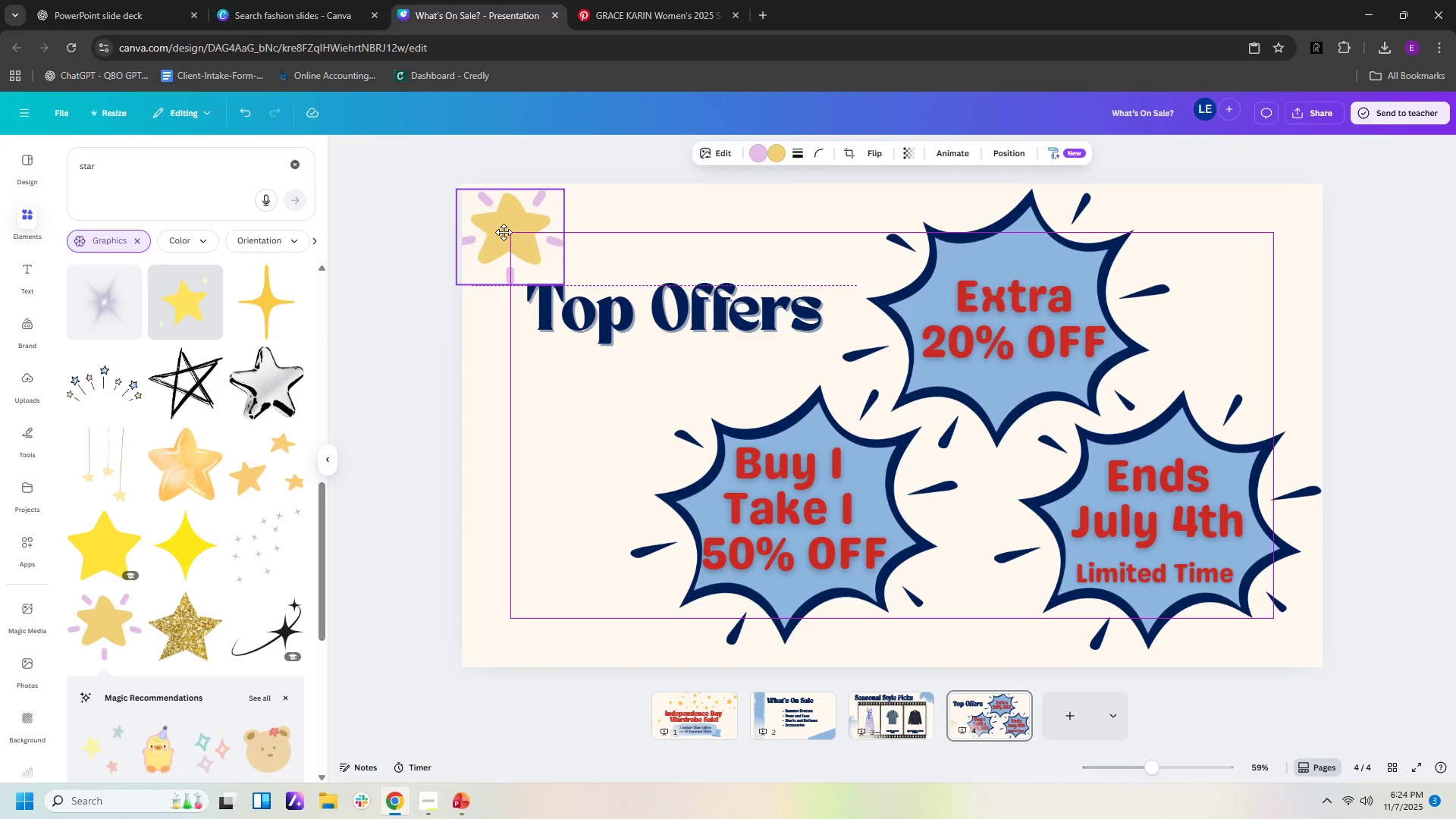 
wait(16.25)
 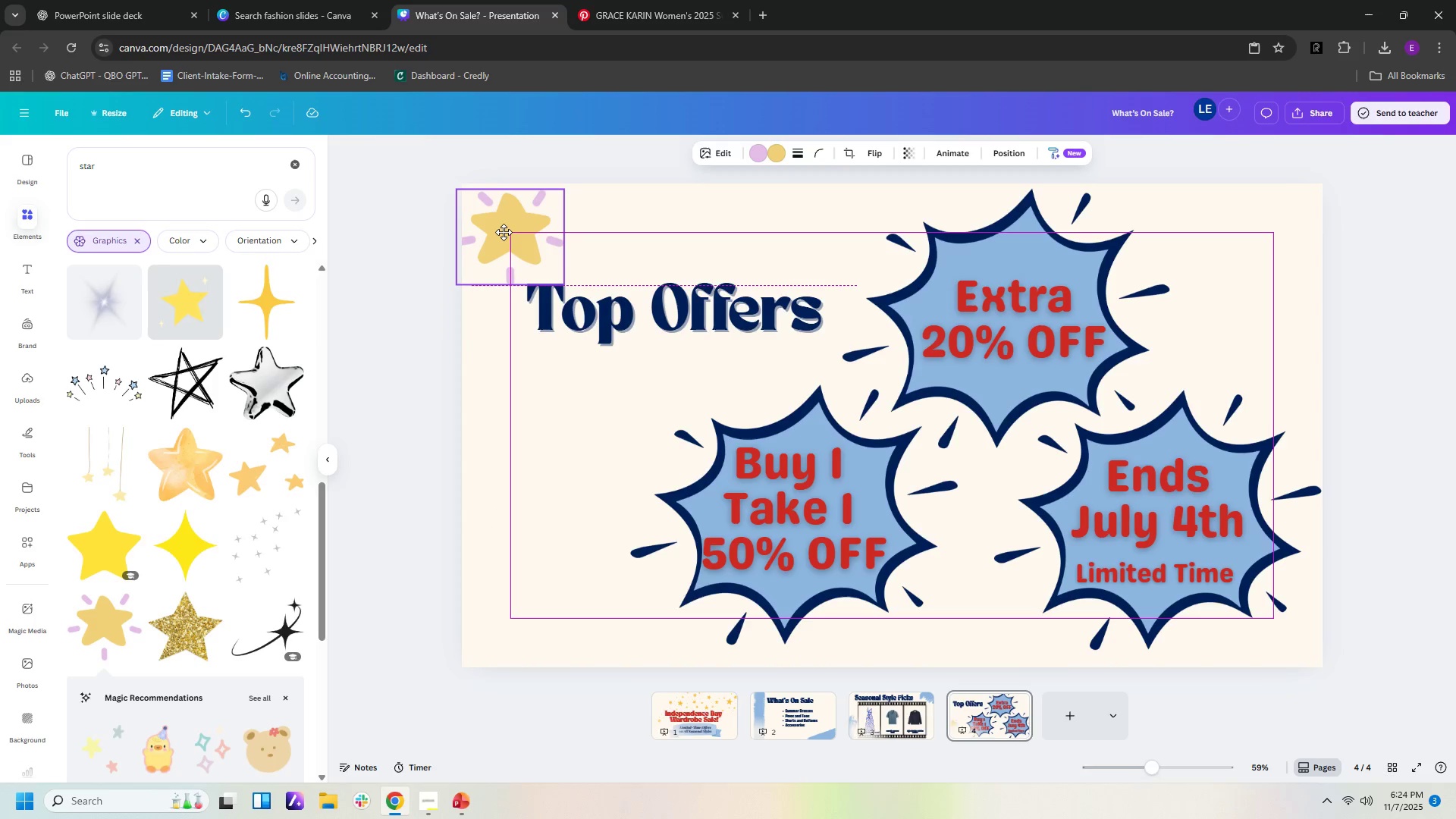 
left_click([776, 156])
 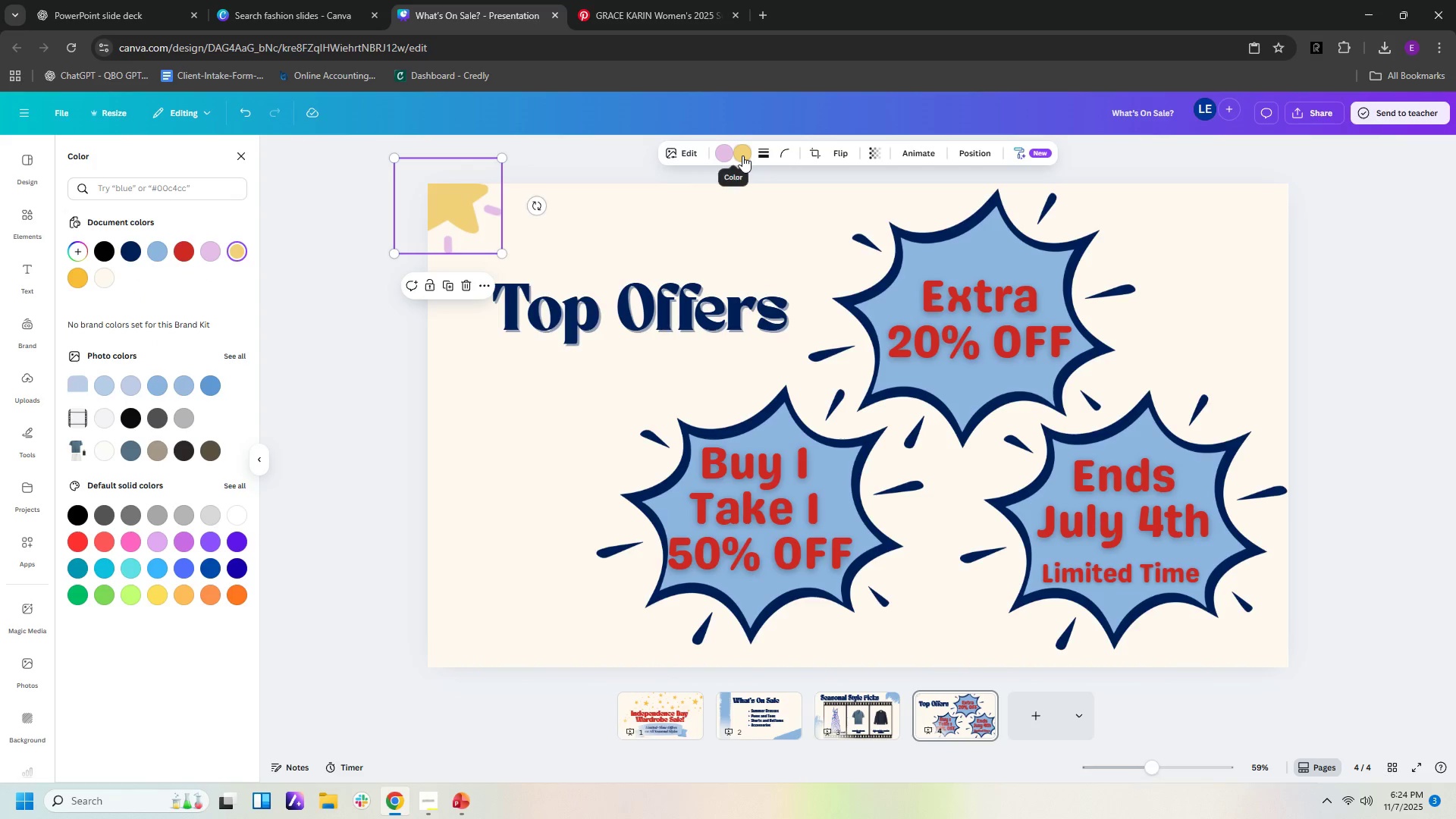 
left_click([742, 155])
 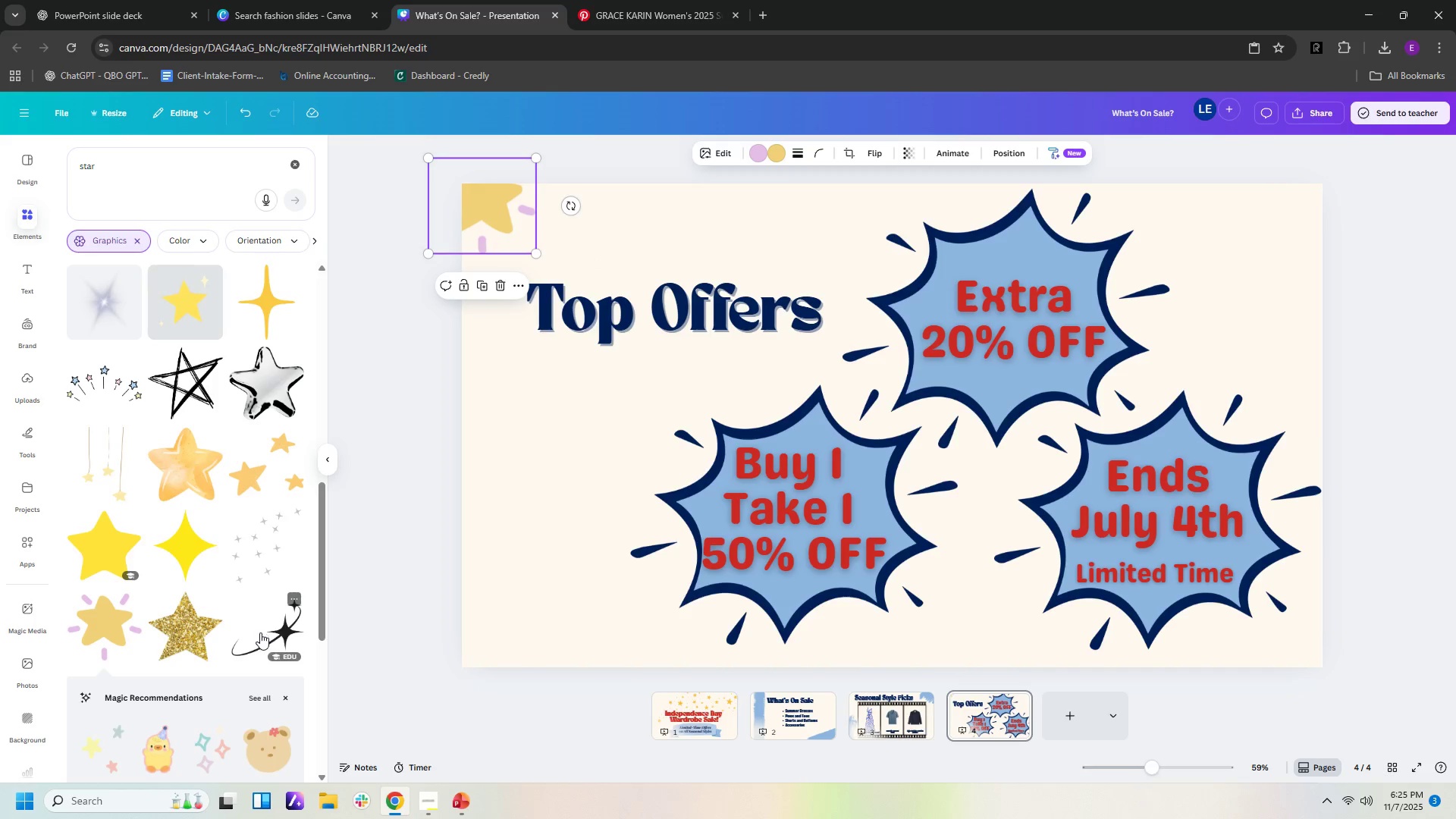 
scroll: coordinate [275, 535], scroll_direction: down, amount: 10.0
 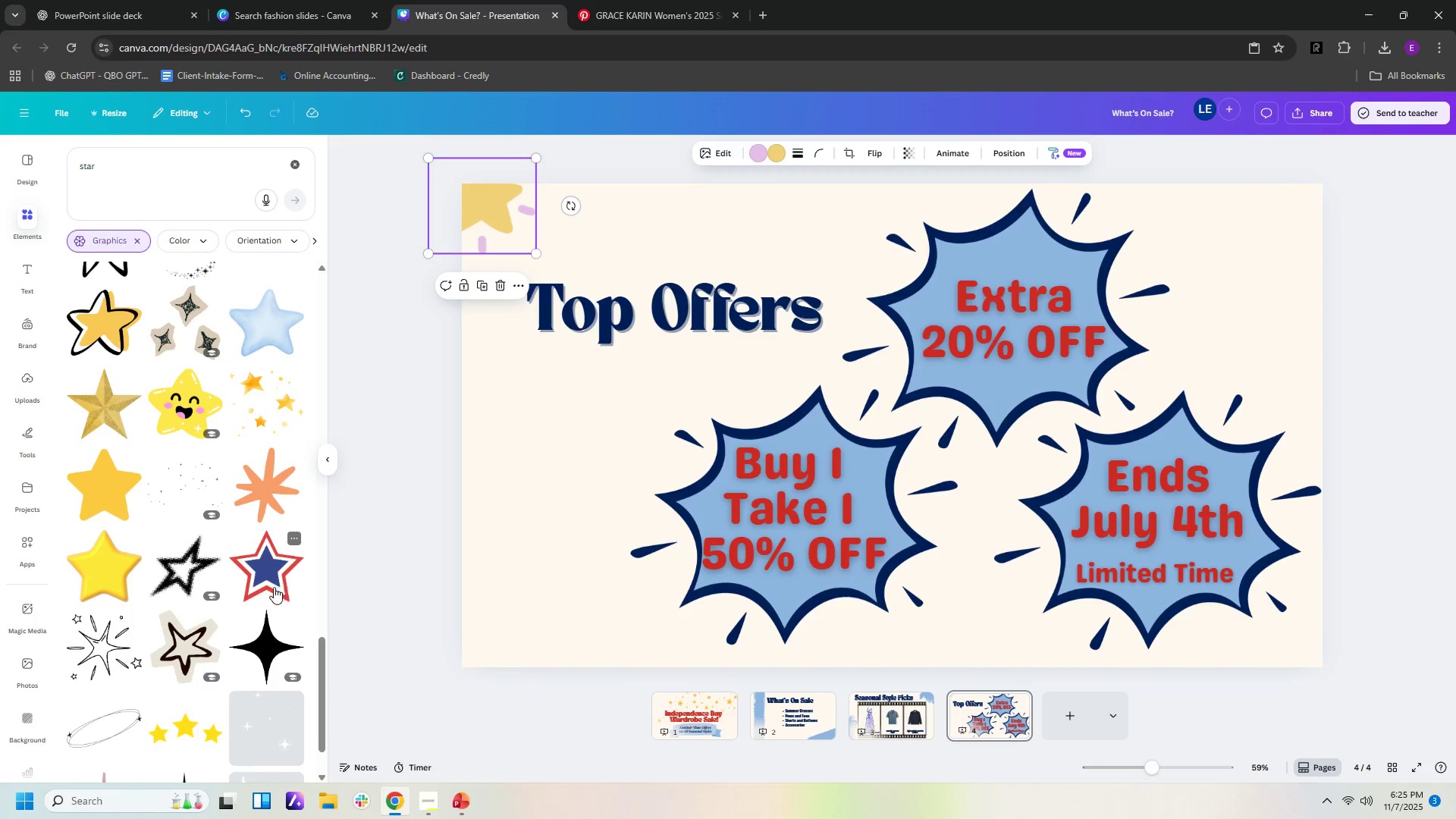 
left_click([271, 579])
 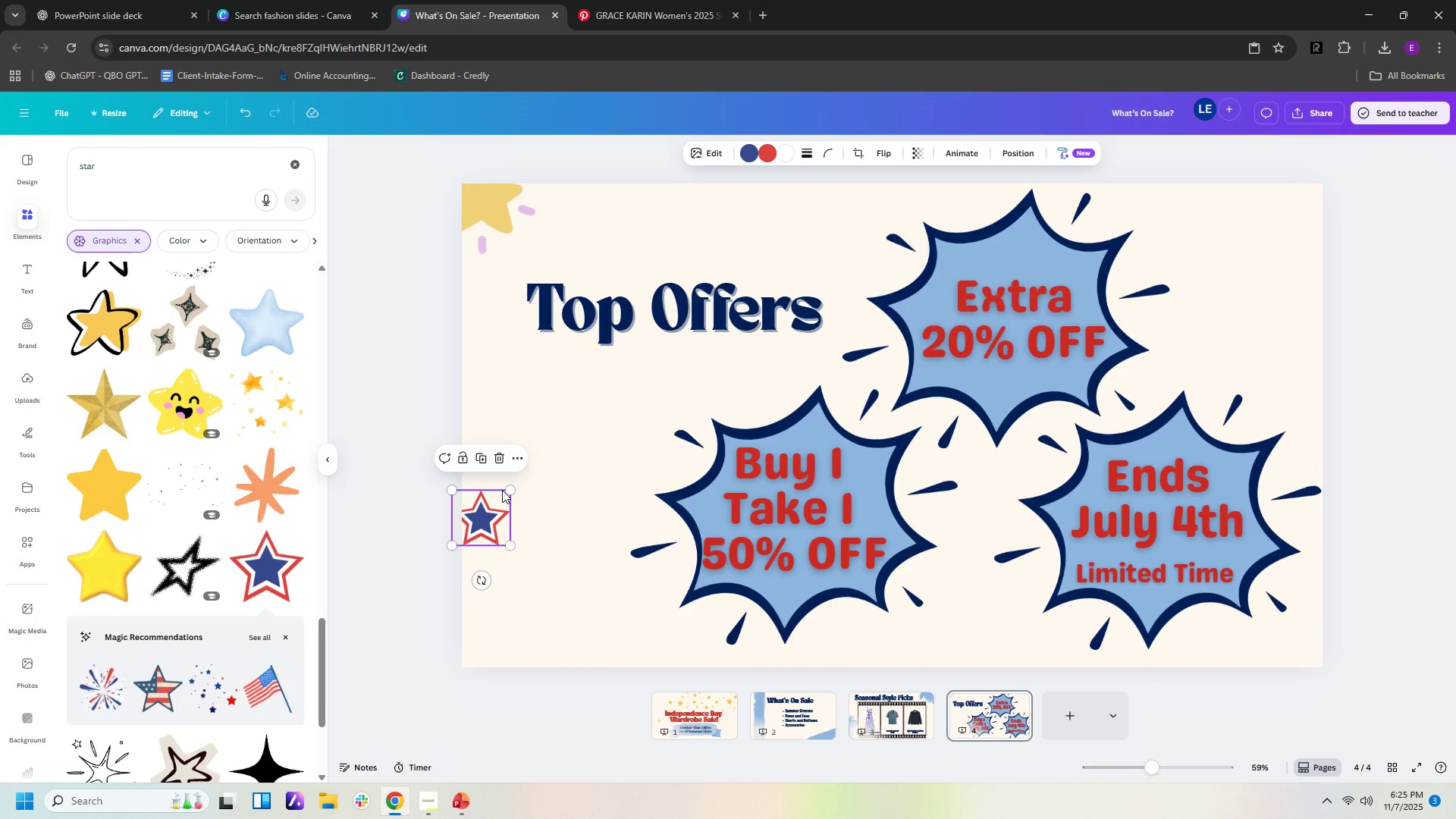 
wait(7.24)
 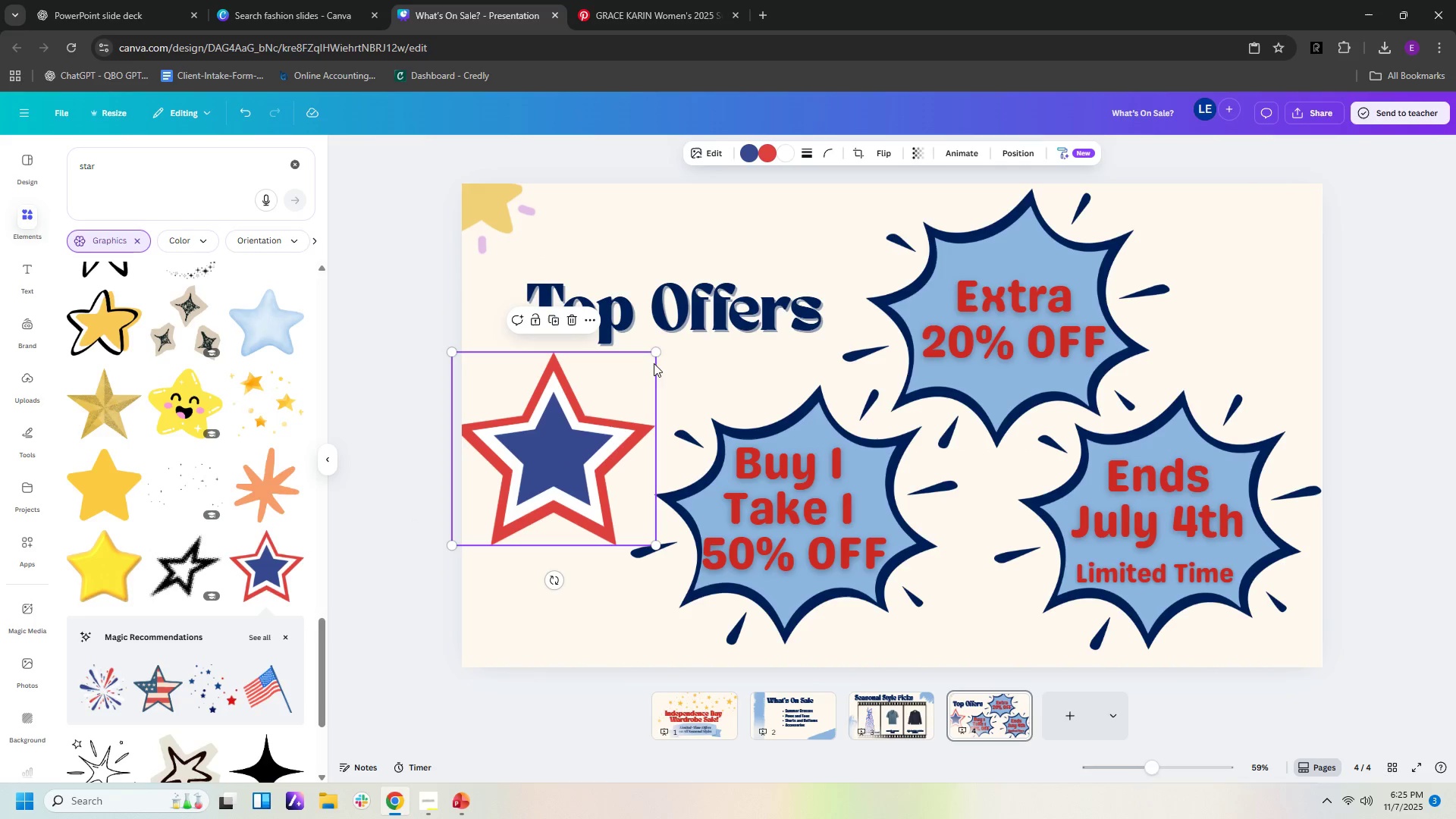 
scroll: coordinate [224, 643], scroll_direction: down, amount: 8.0
 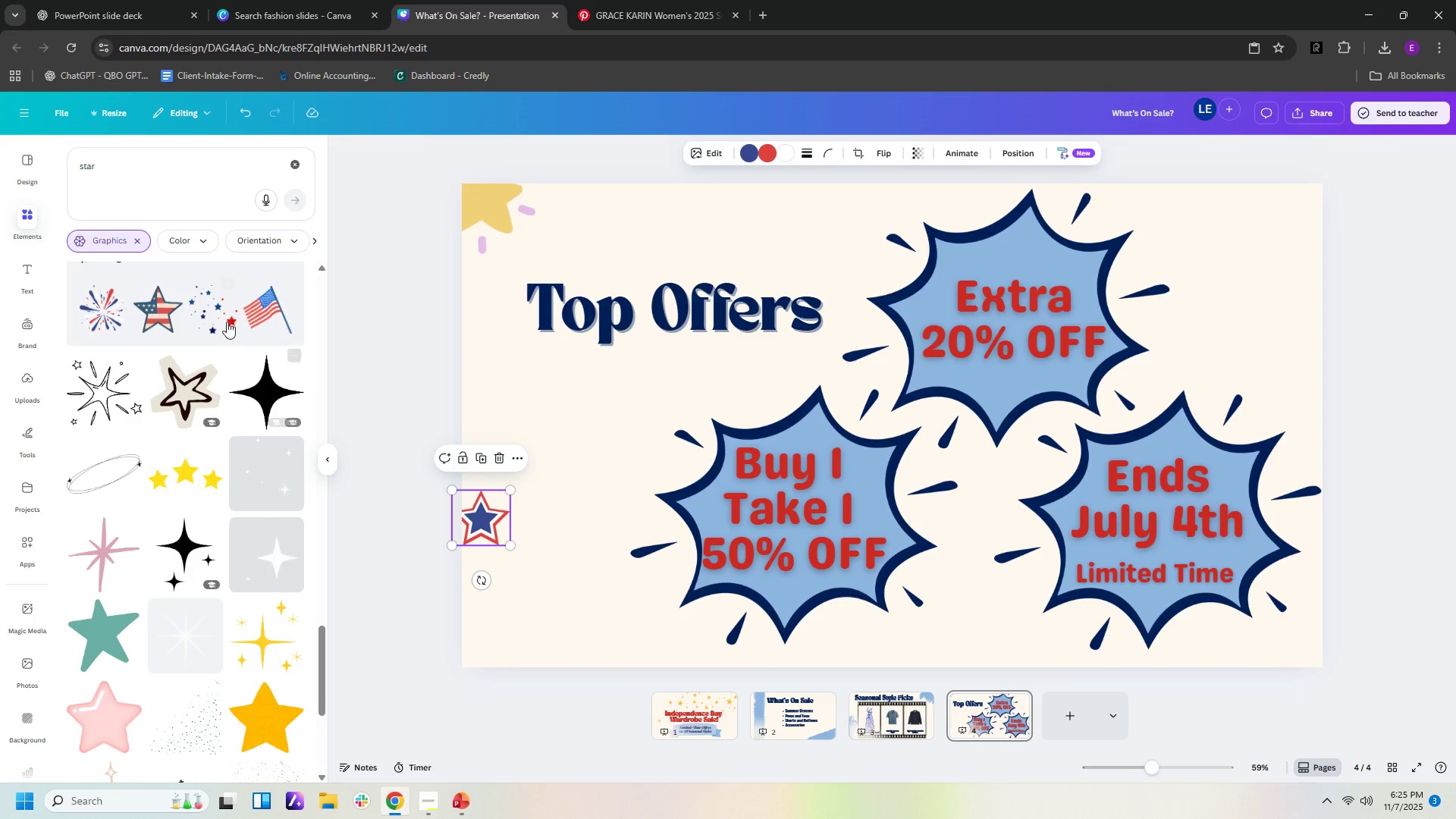 
left_click([218, 307])
 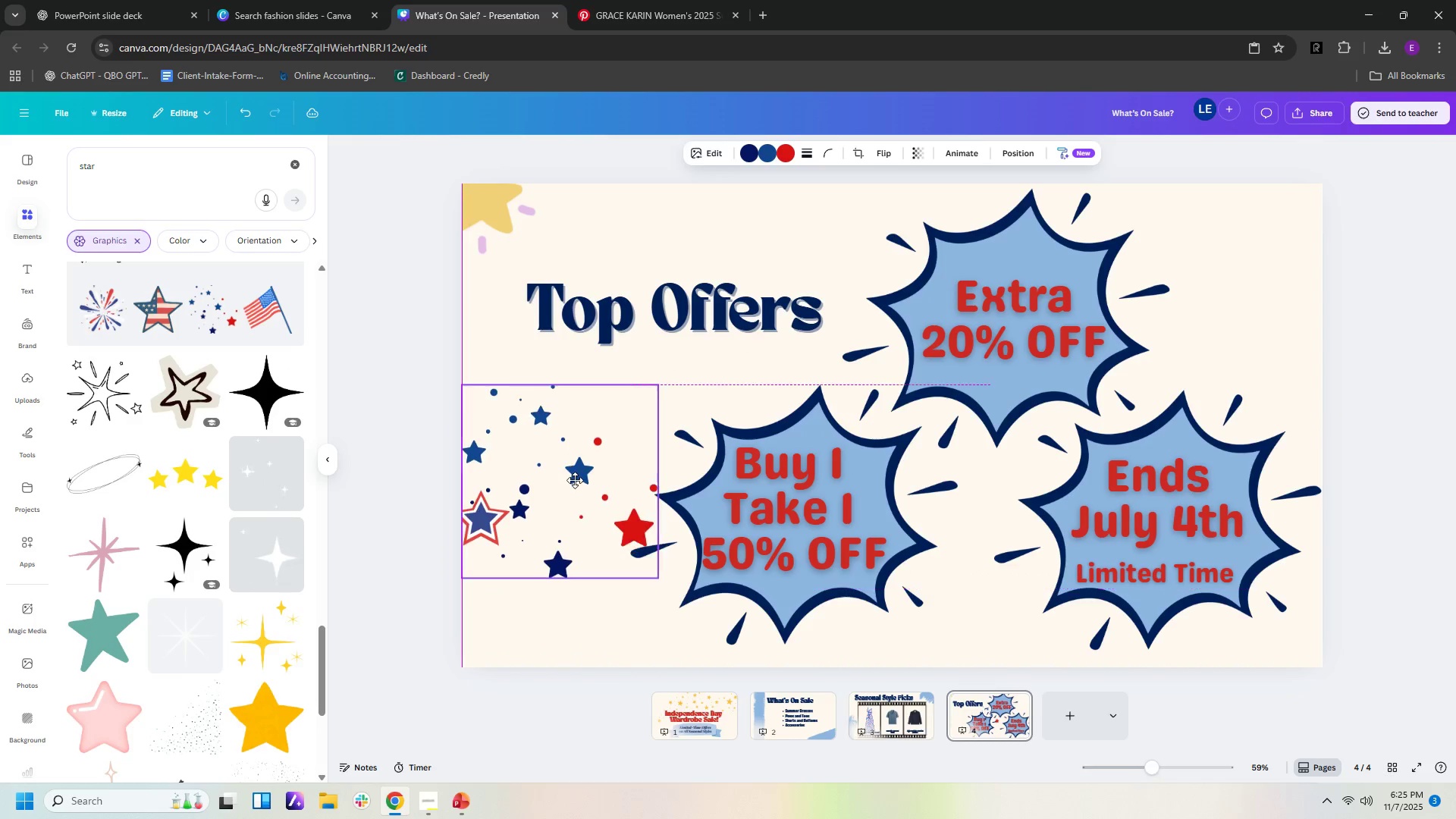 
wait(5.13)
 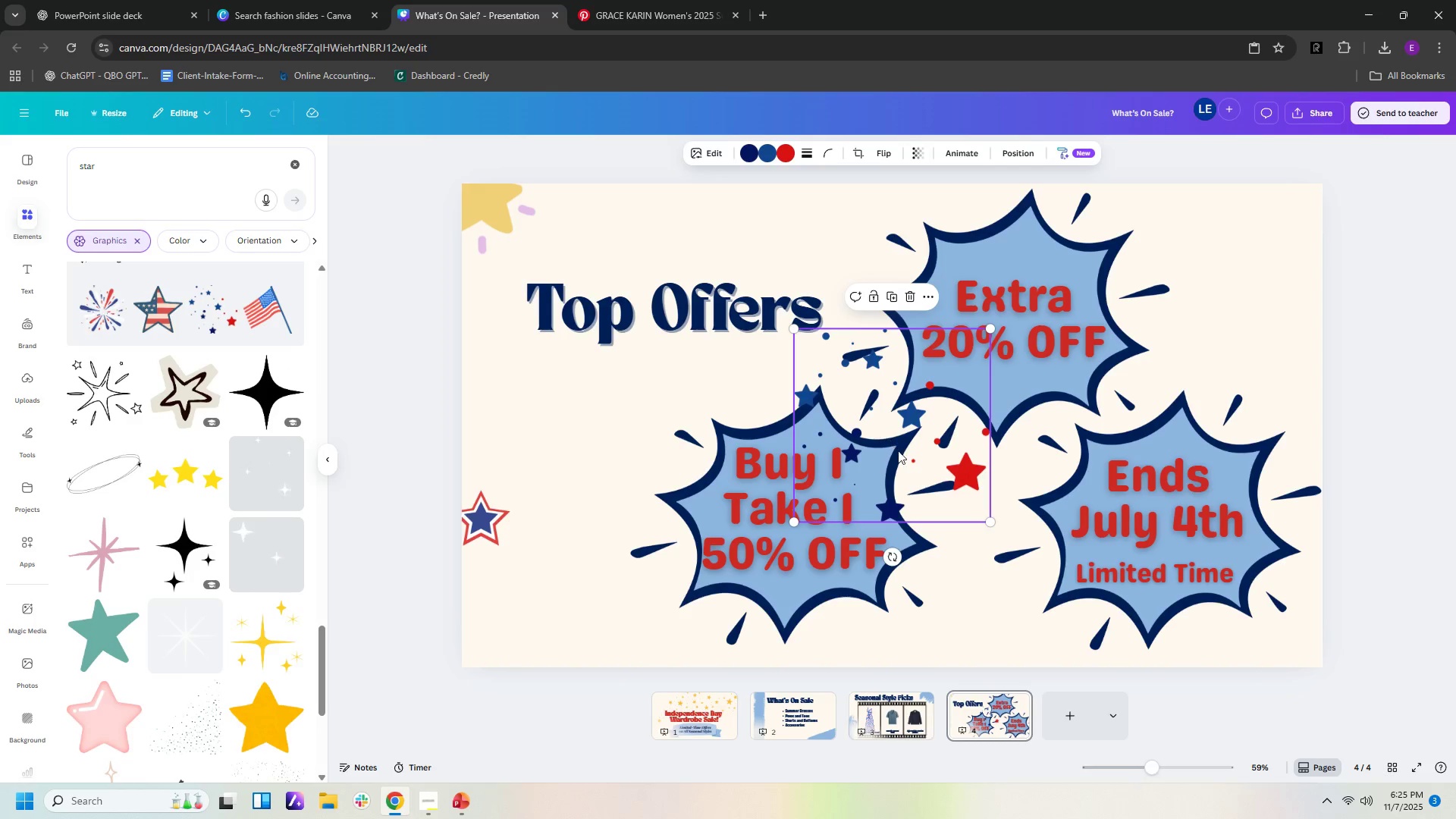 
left_click([493, 213])
 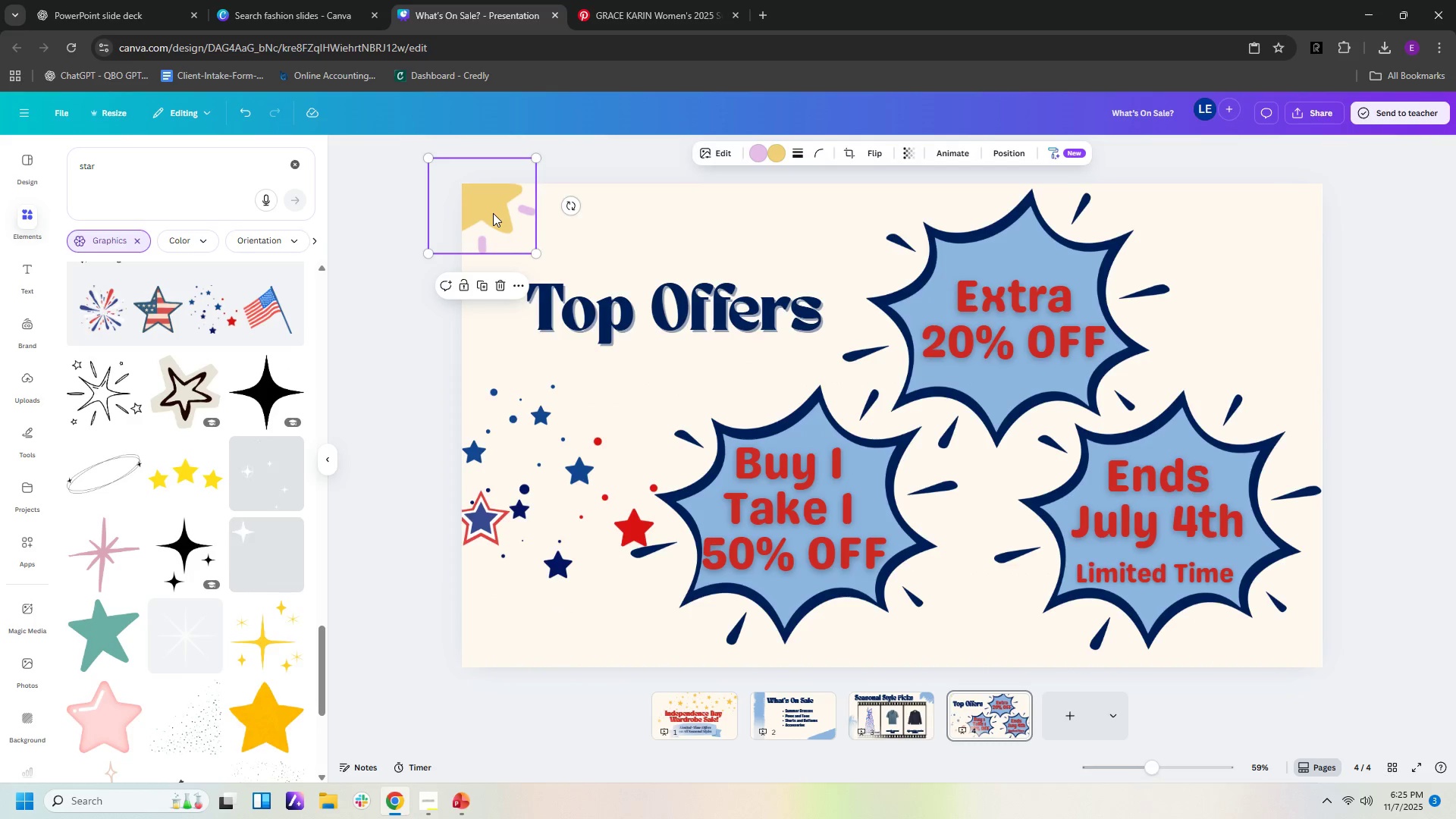 
key(Delete)
 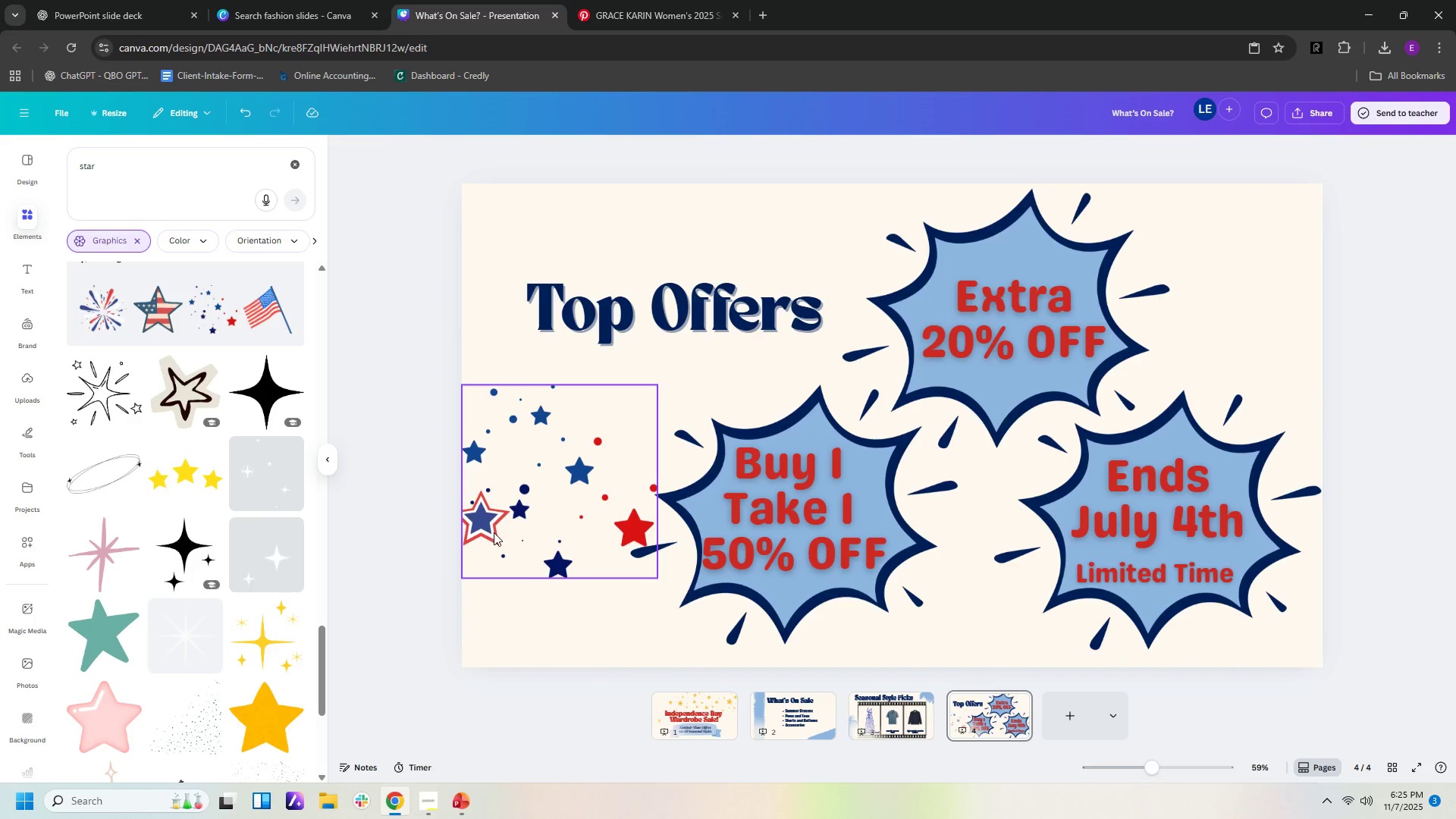 
left_click([494, 532])
 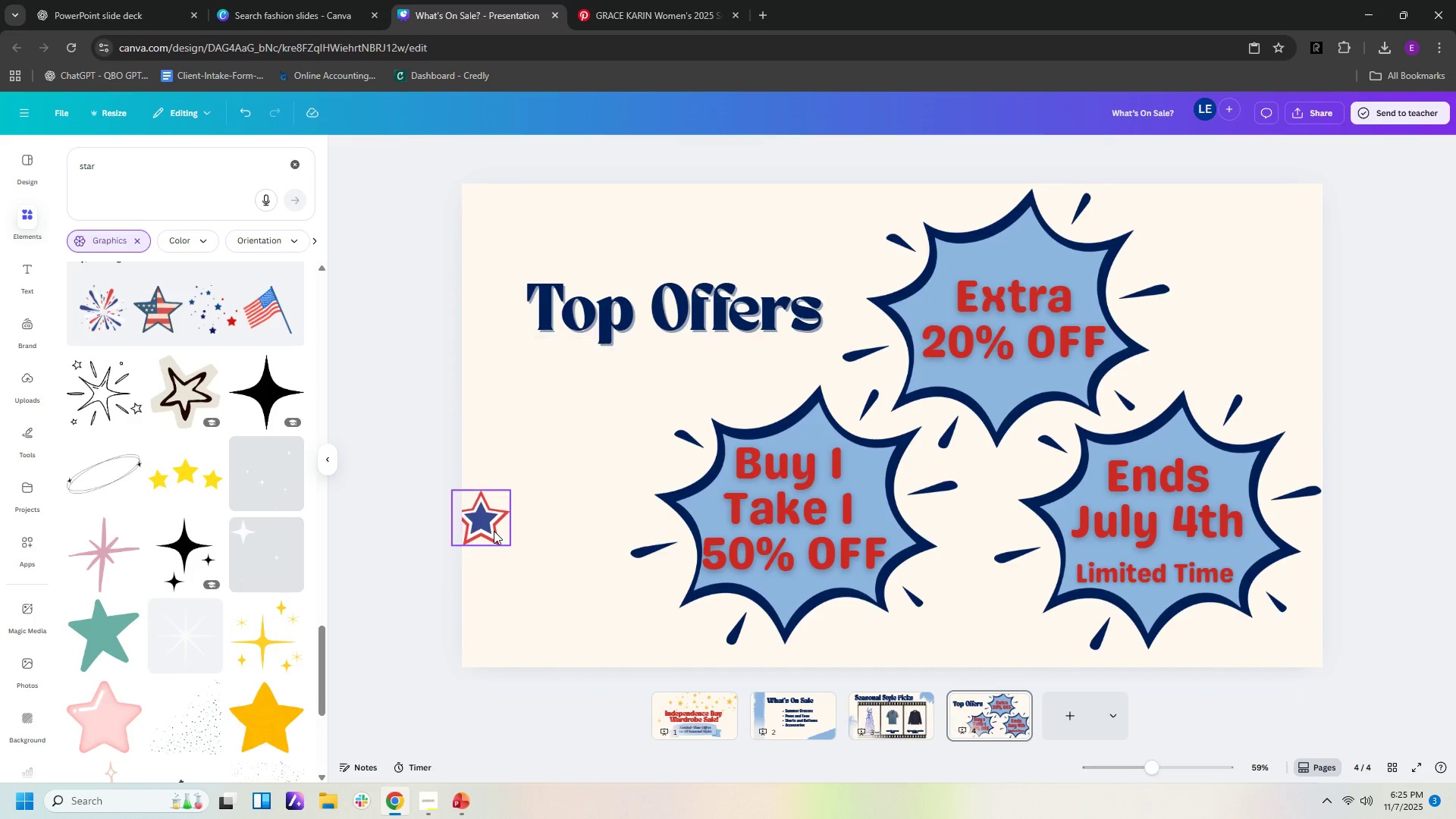 
key(Delete)
 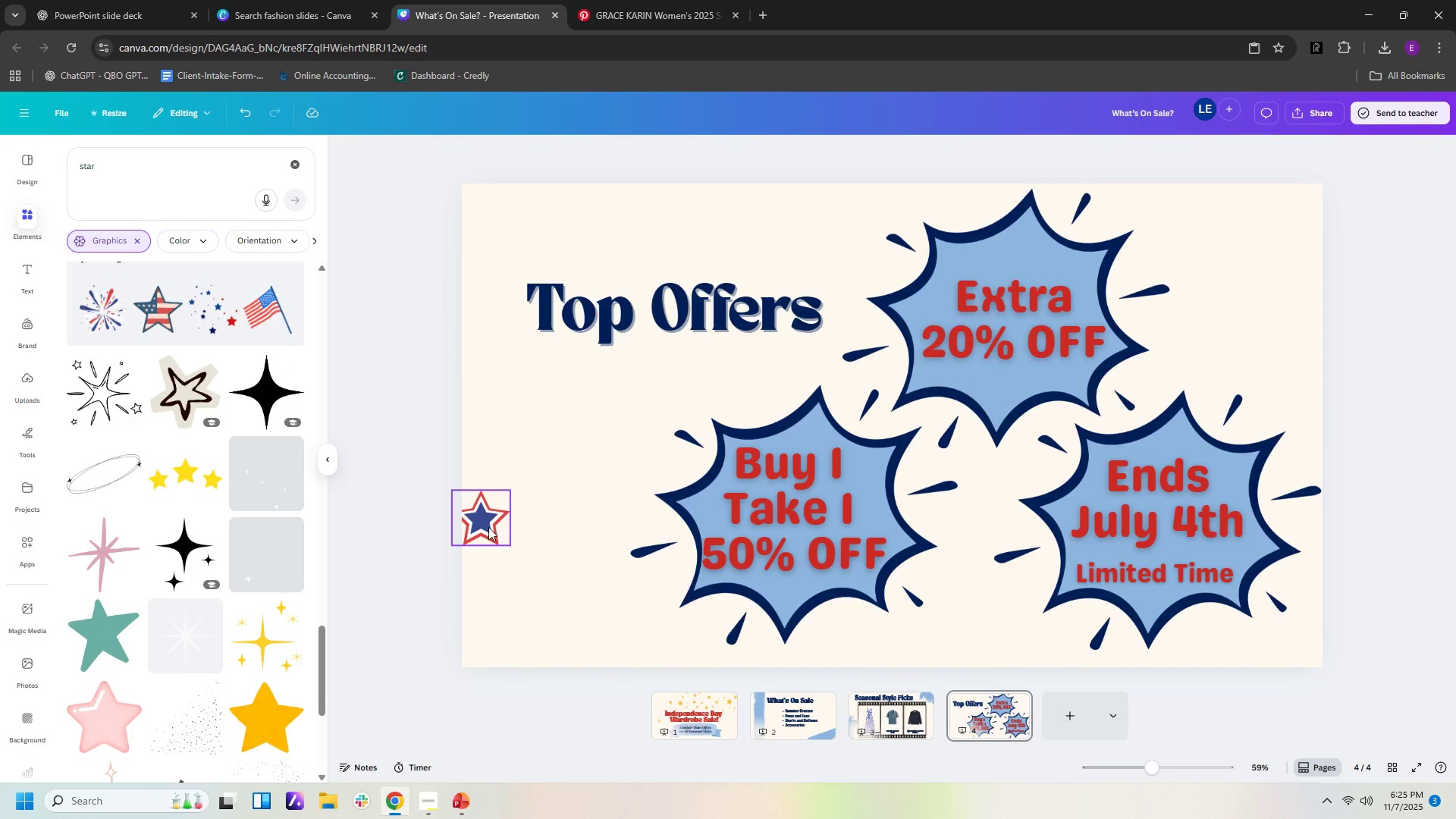 
left_click([488, 527])
 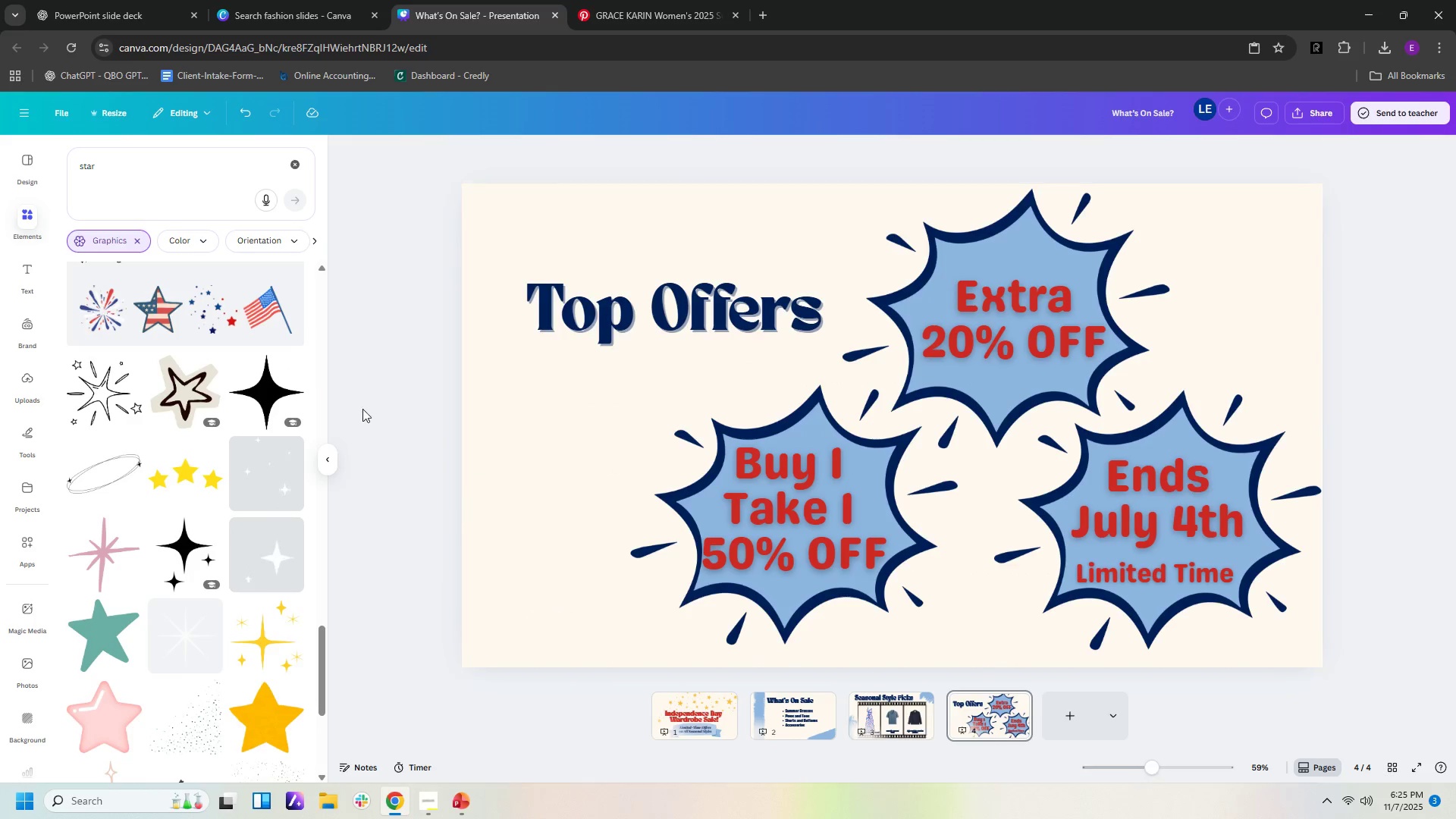 
key(Delete)
 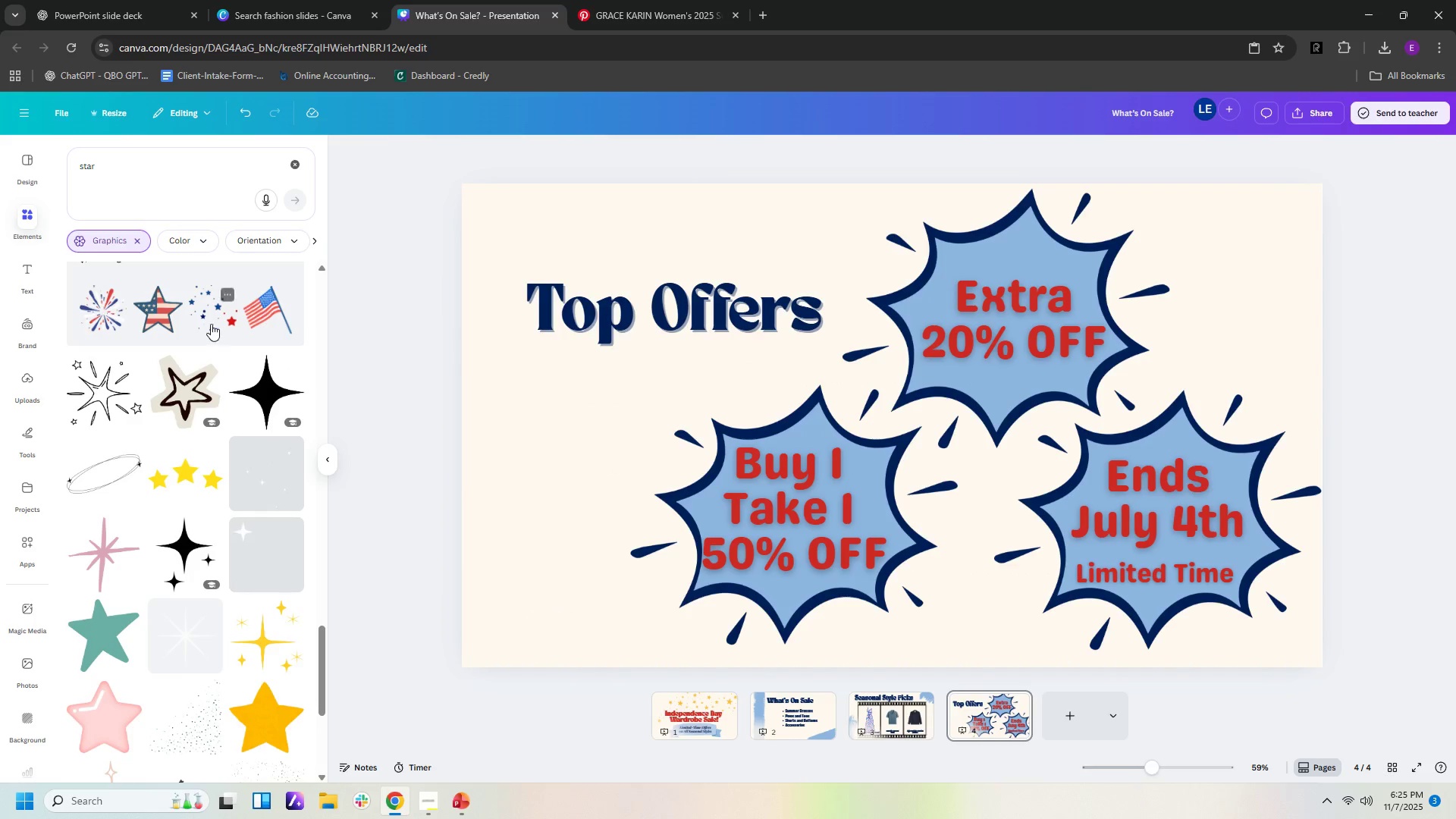 
left_click([211, 324])
 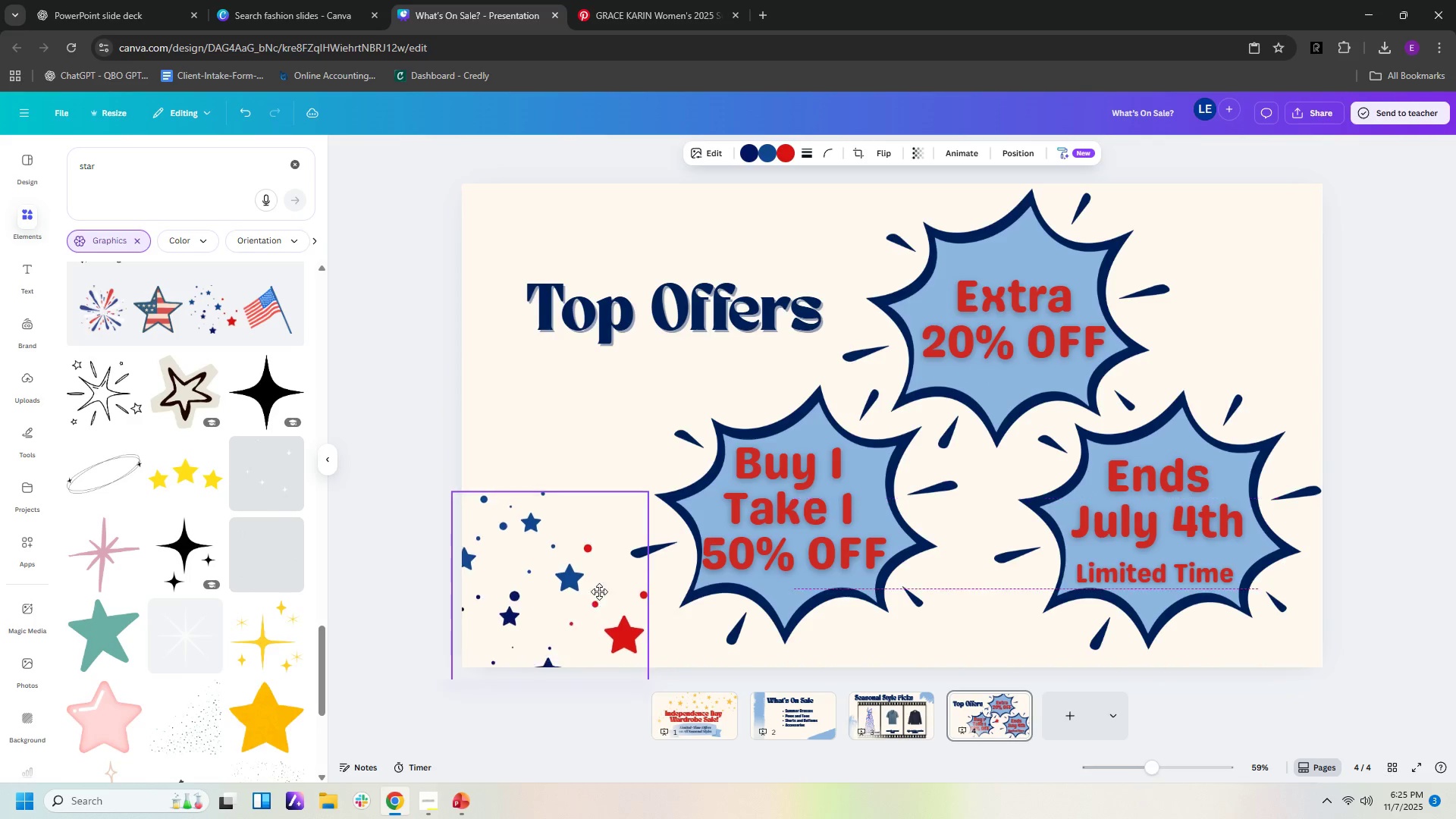 
wait(10.63)
 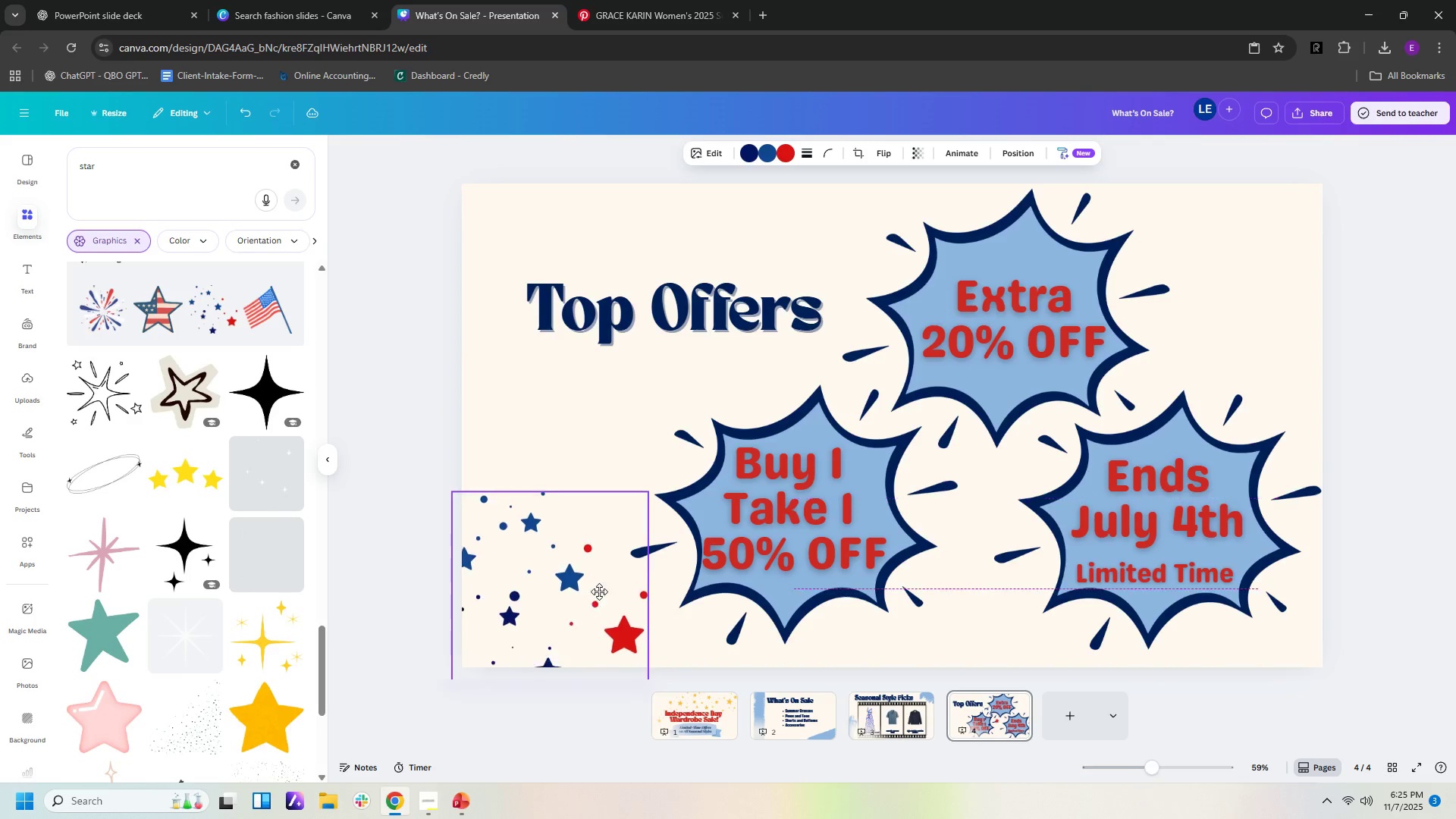 
left_click([1294, 315])
 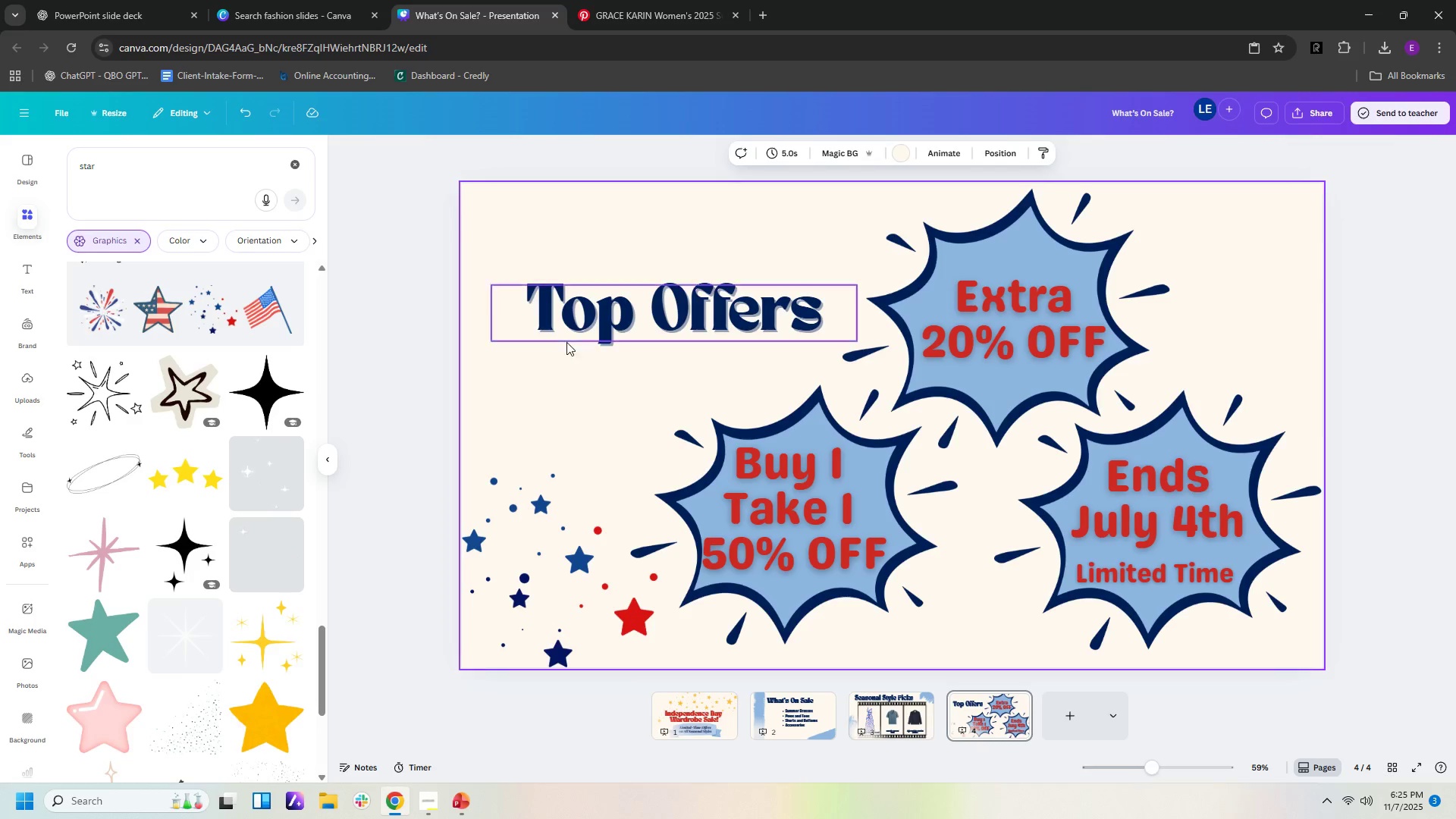 
wait(5.91)
 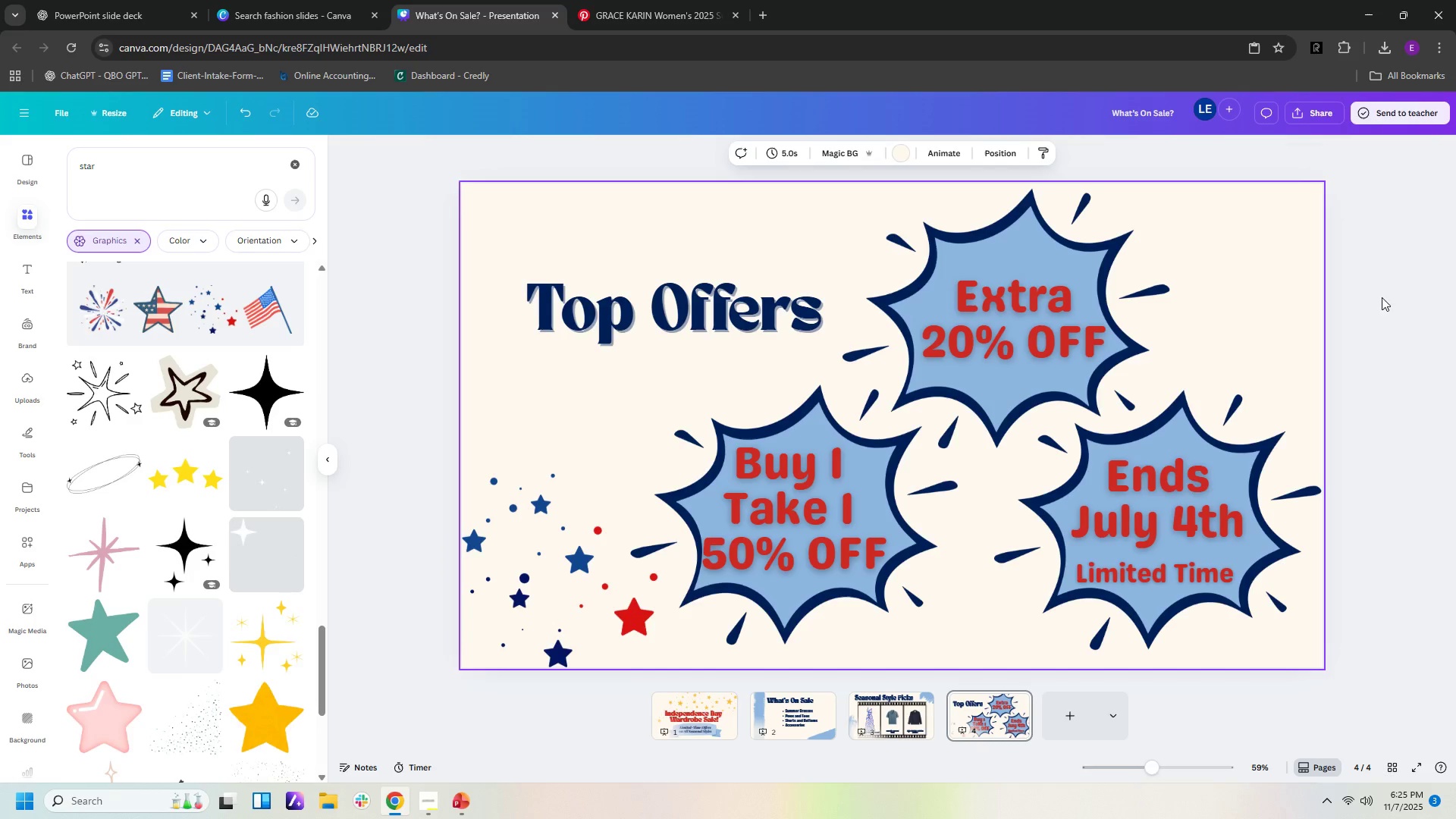 
scroll: coordinate [161, 629], scroll_direction: down, amount: 2.0
 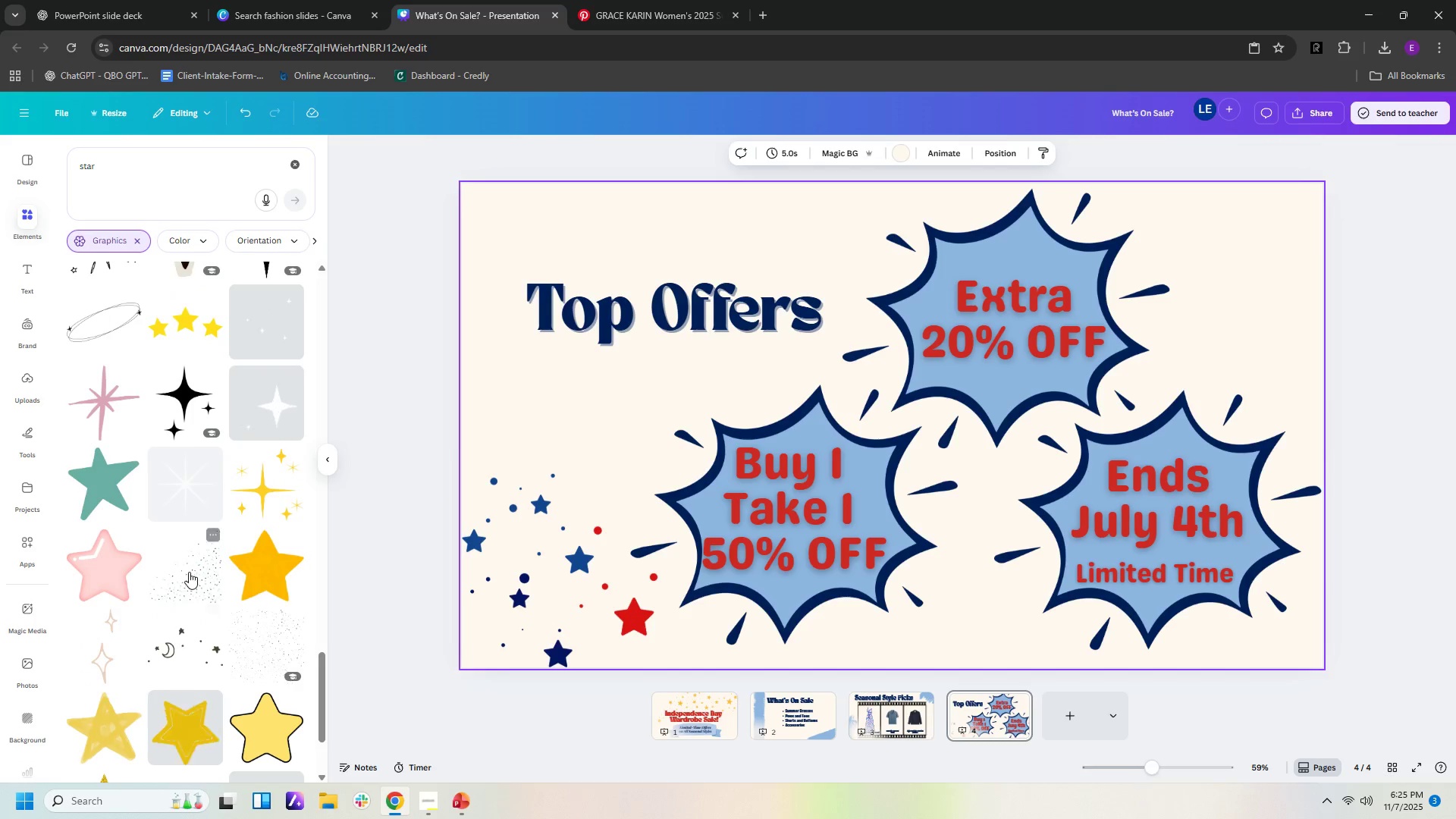 
left_click([189, 572])
 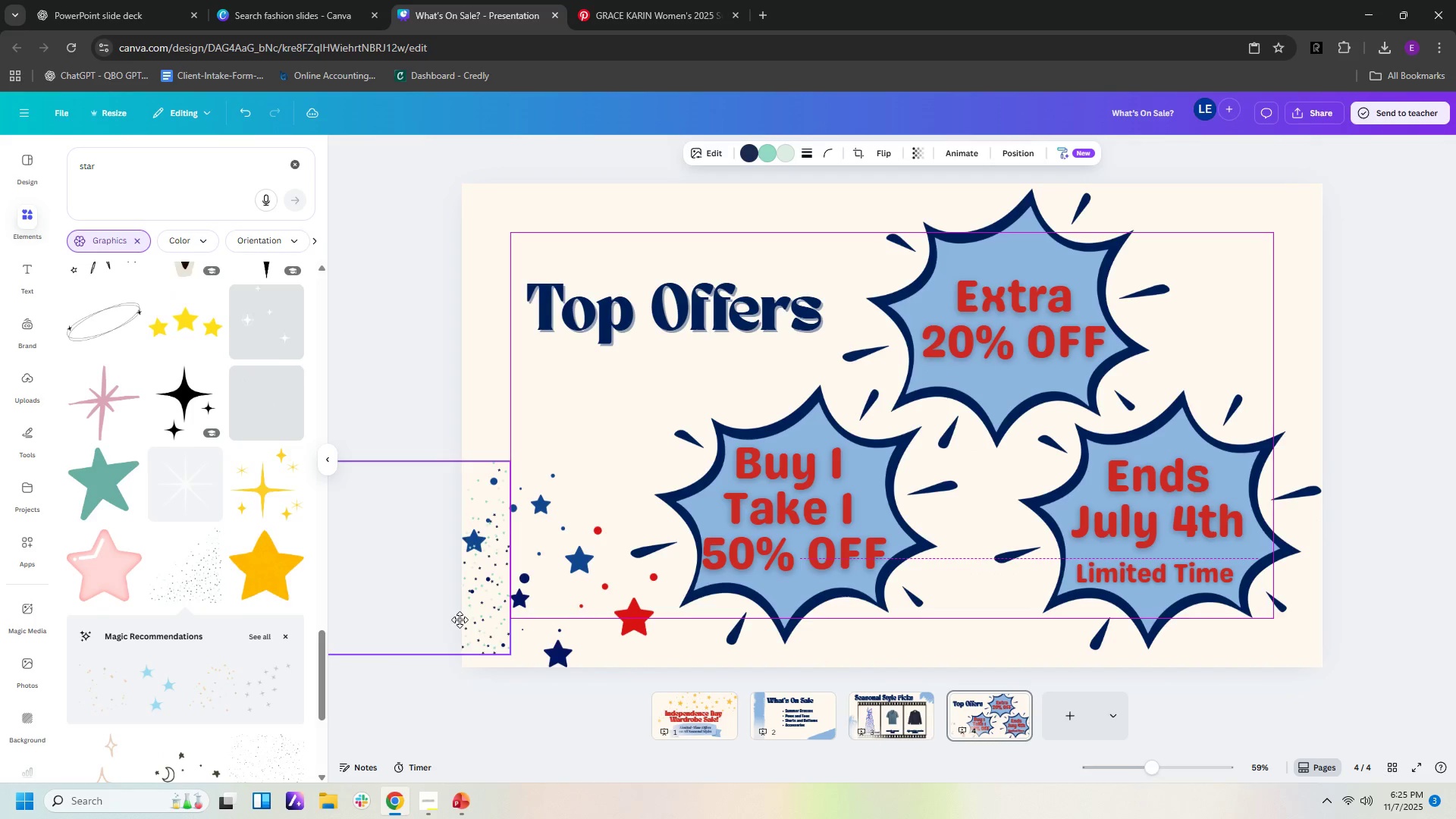 
key(Delete)
 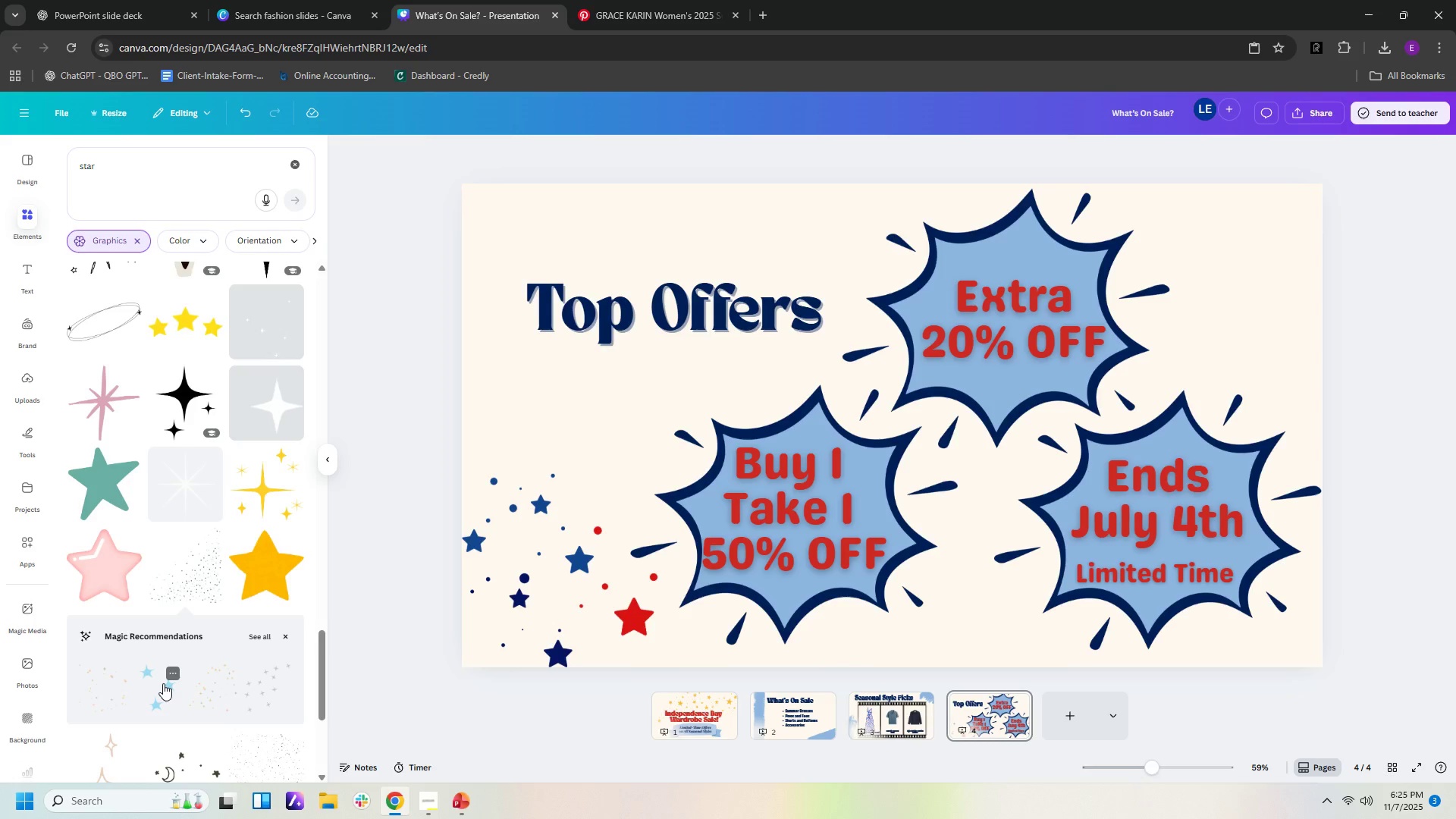 
scroll: coordinate [162, 675], scroll_direction: down, amount: 15.0
 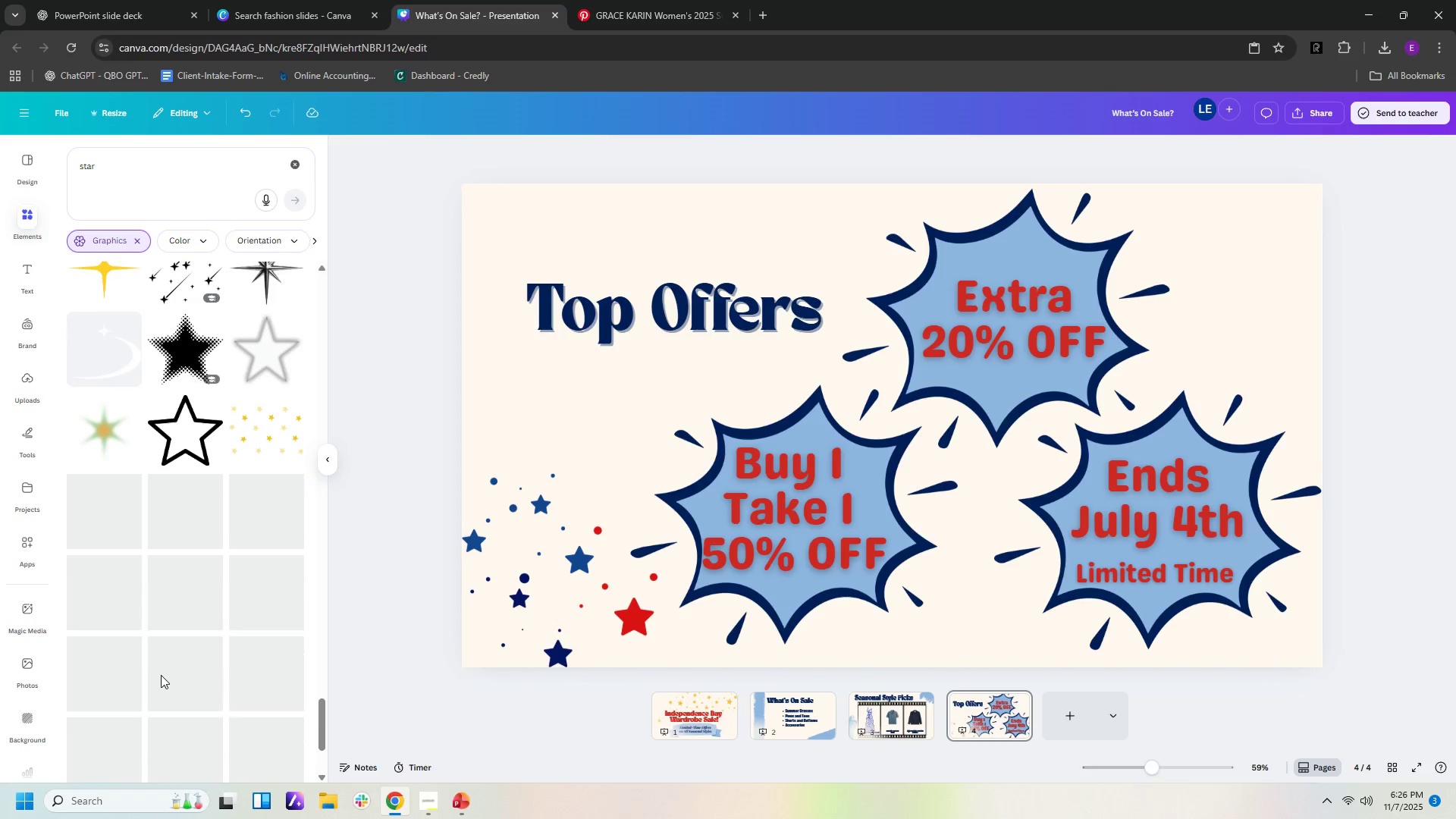 
scroll: coordinate [161, 675], scroll_direction: down, amount: 2.0
 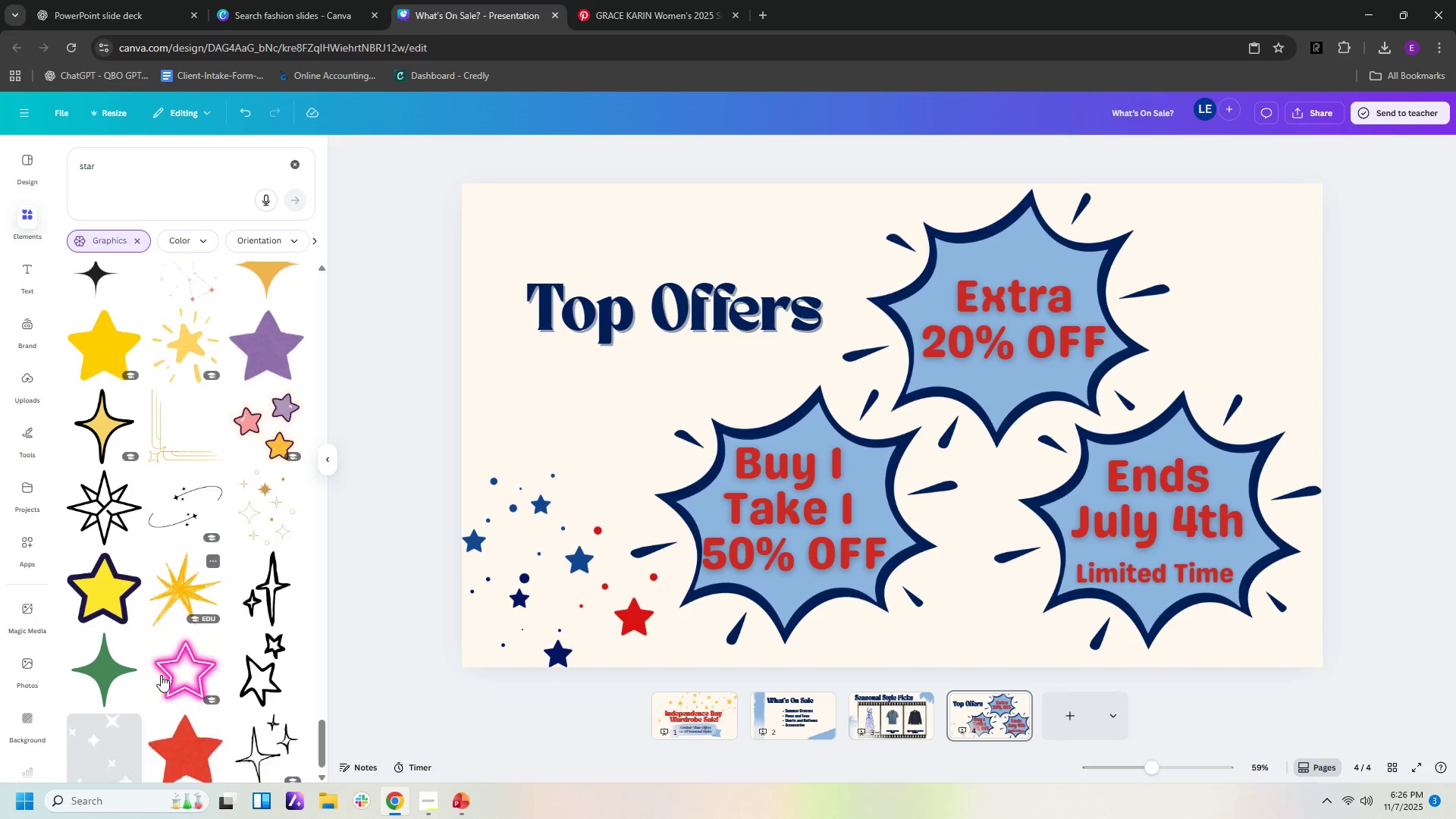 
scroll: coordinate [191, 579], scroll_direction: up, amount: 40.0
 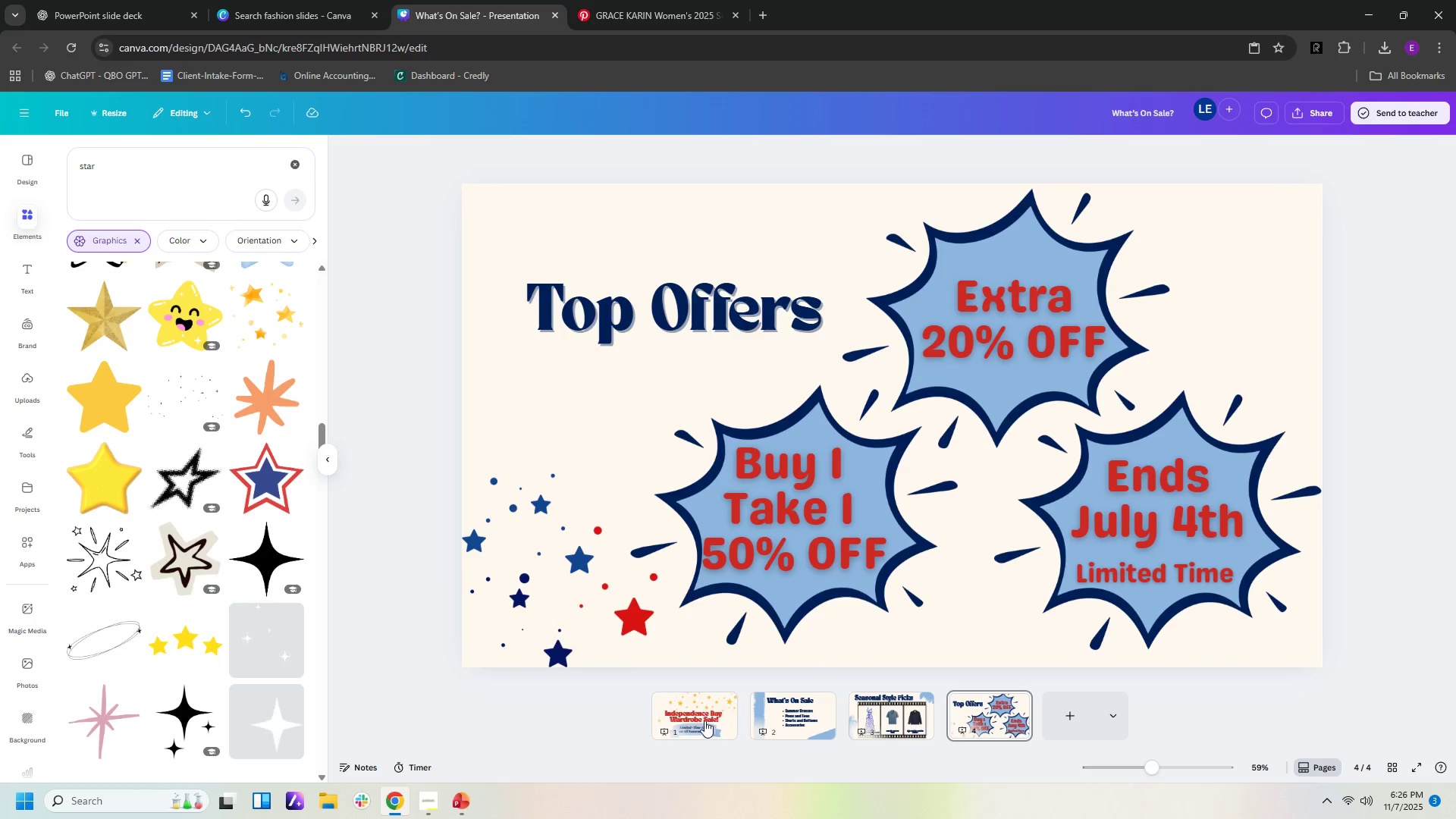 
left_click([703, 720])
 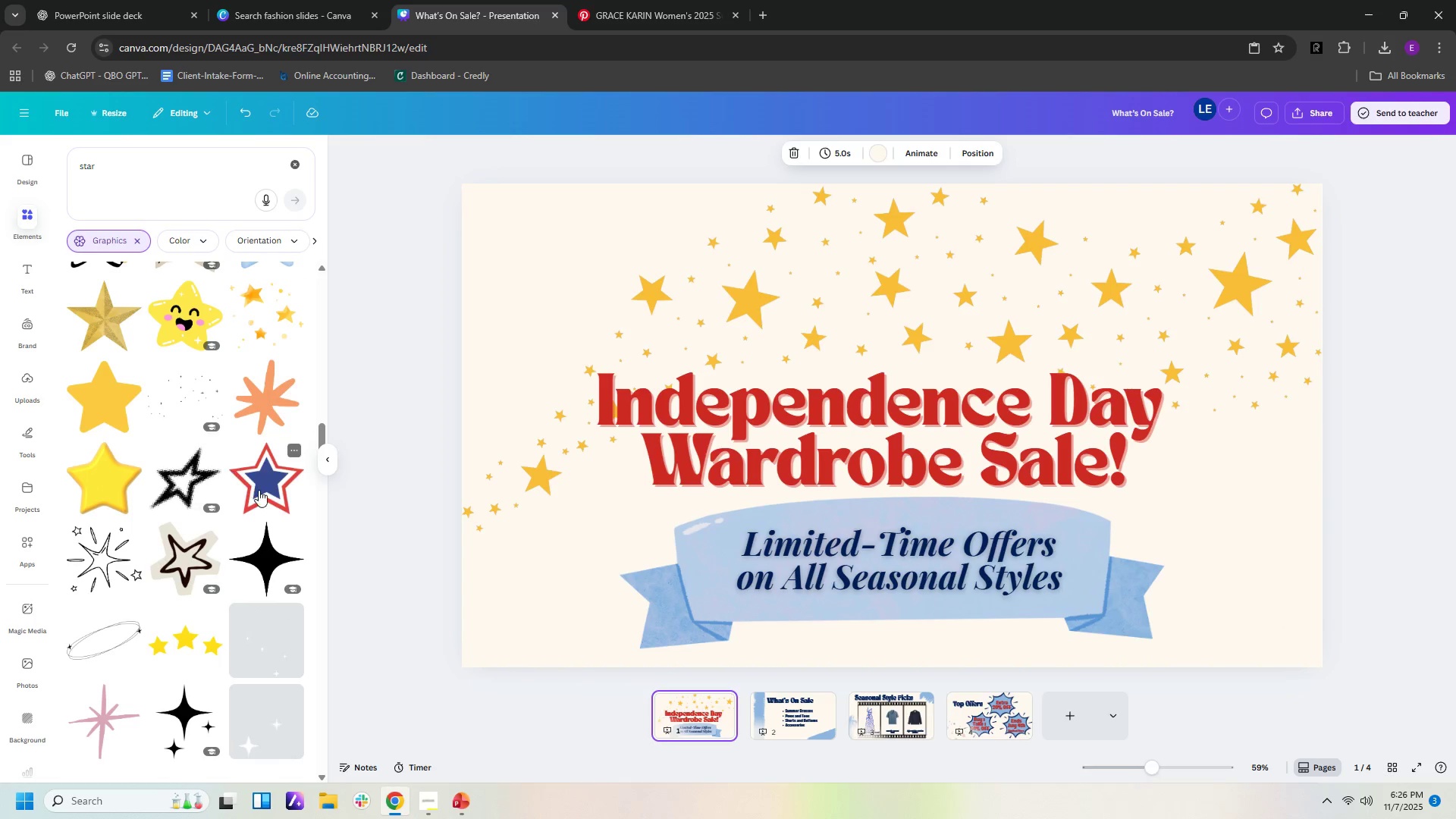 
left_click([259, 491])
 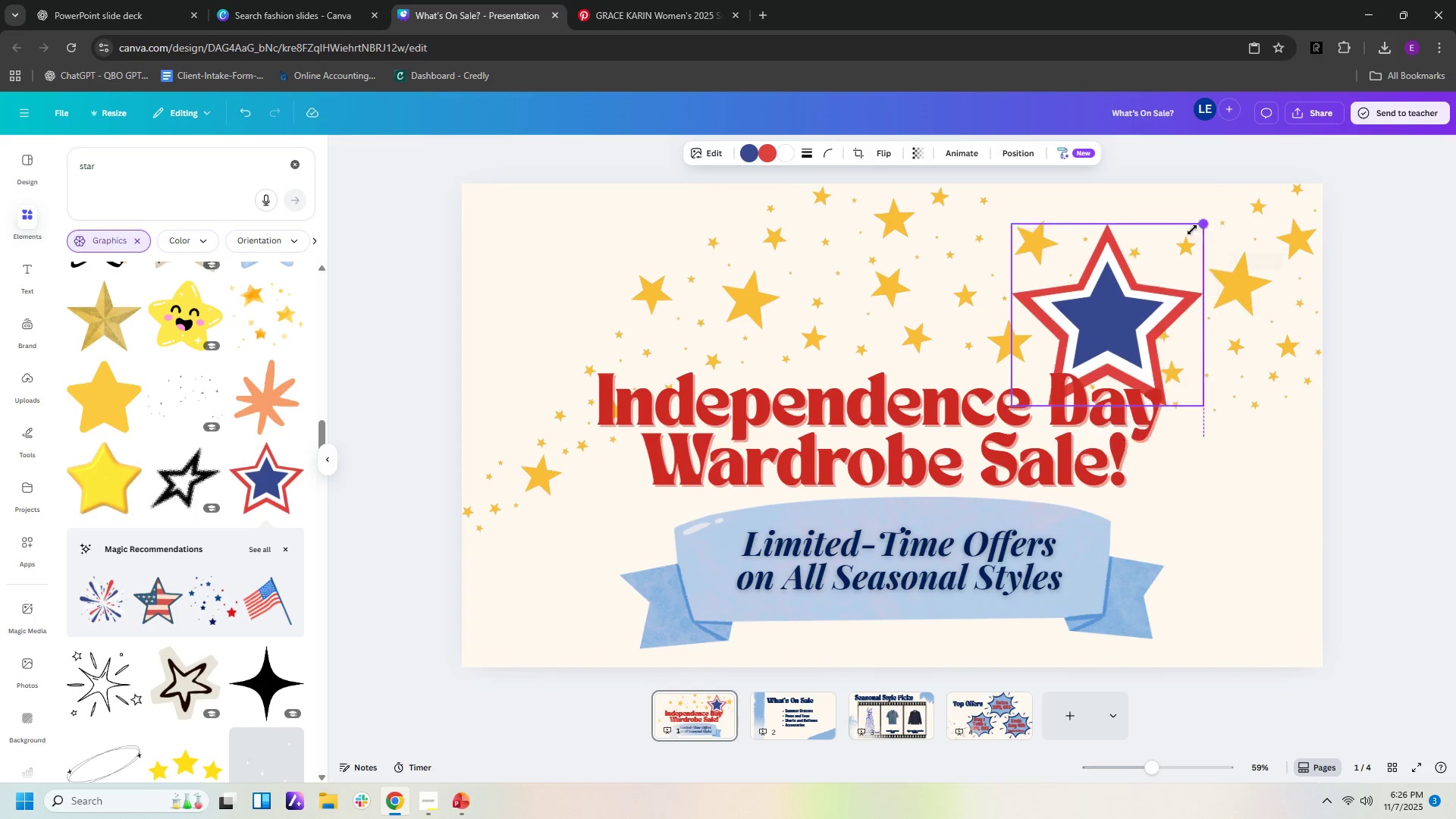 
wait(8.89)
 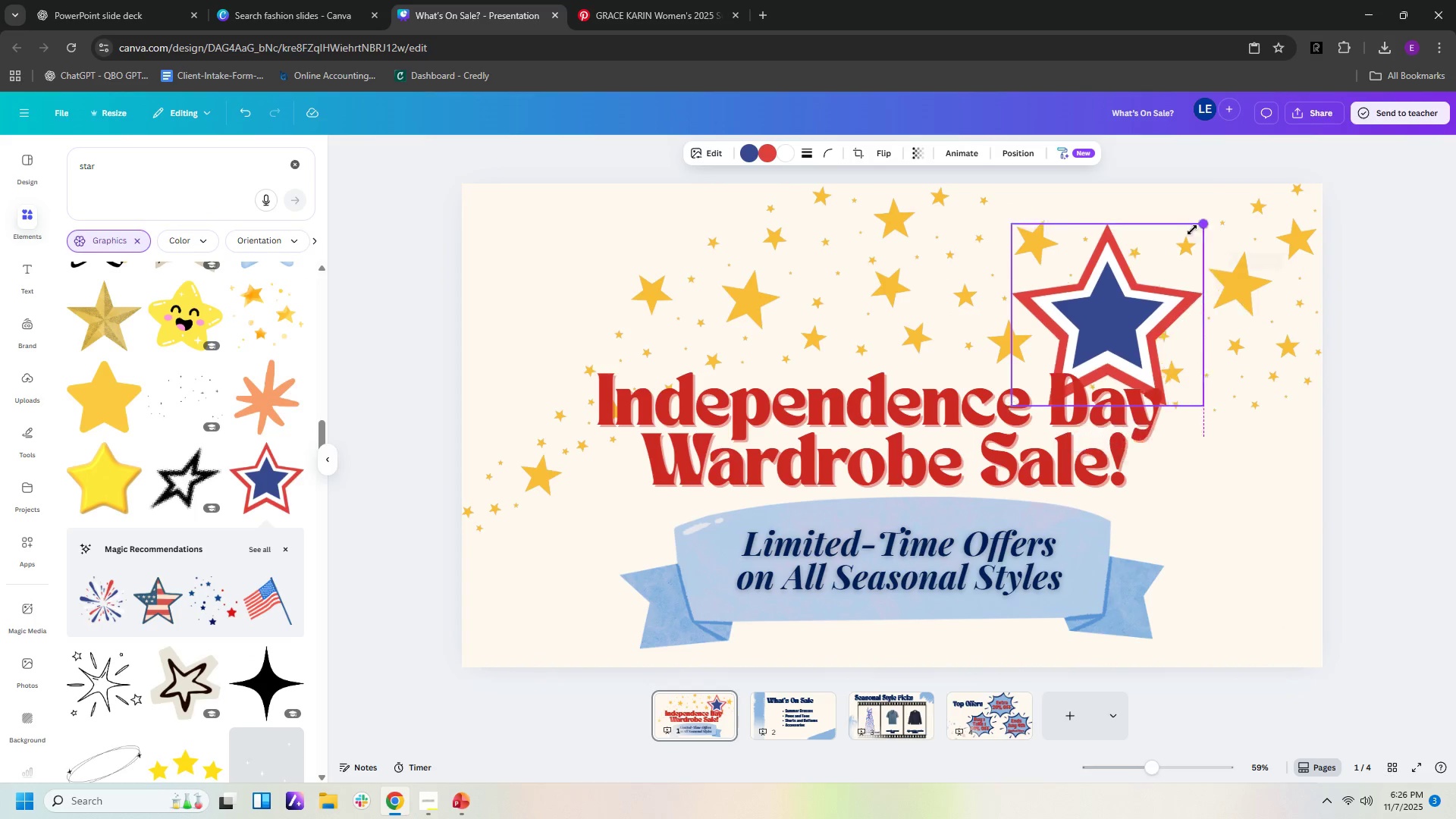 
left_click([1407, 481])
 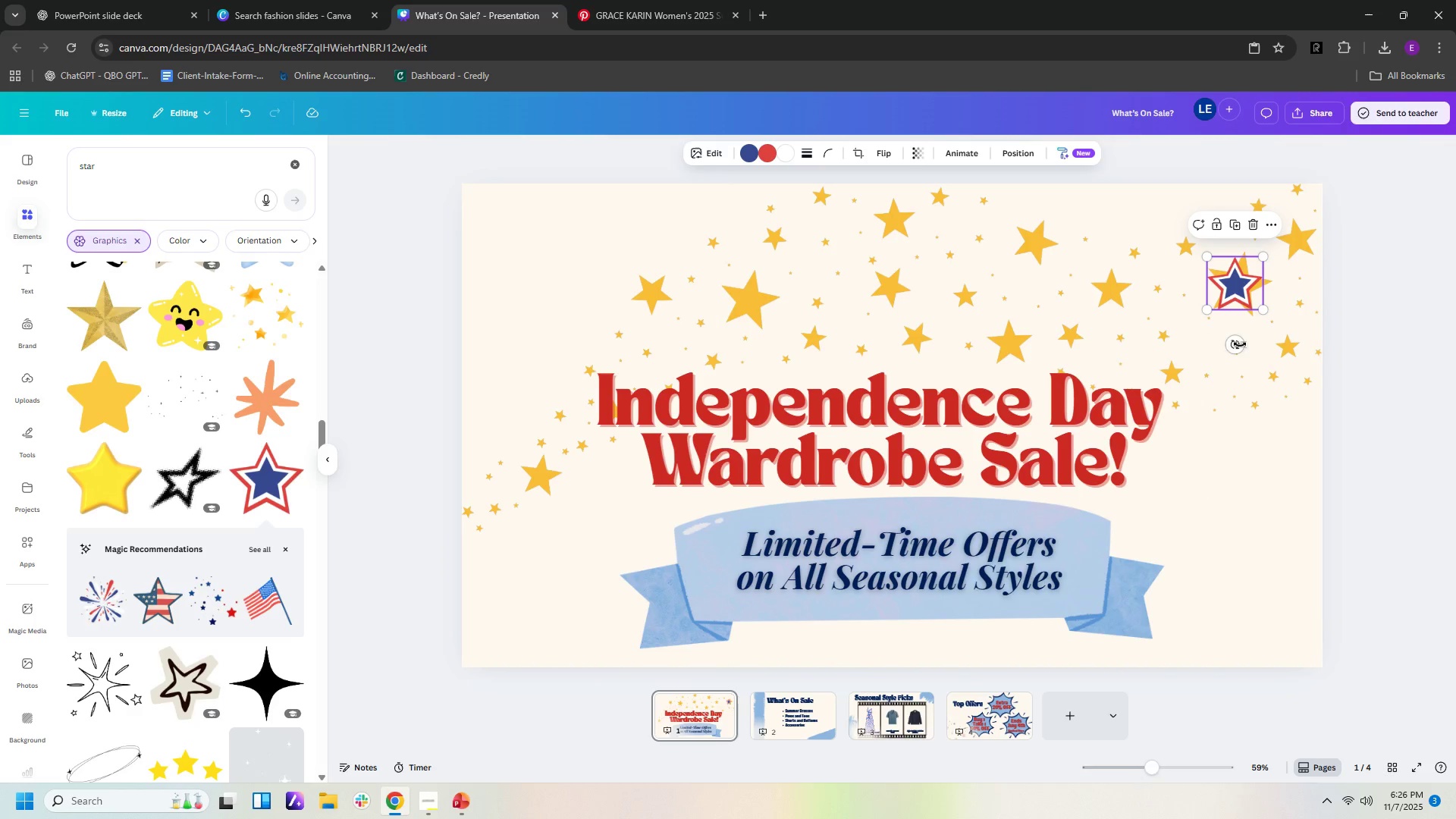 
wait(8.47)
 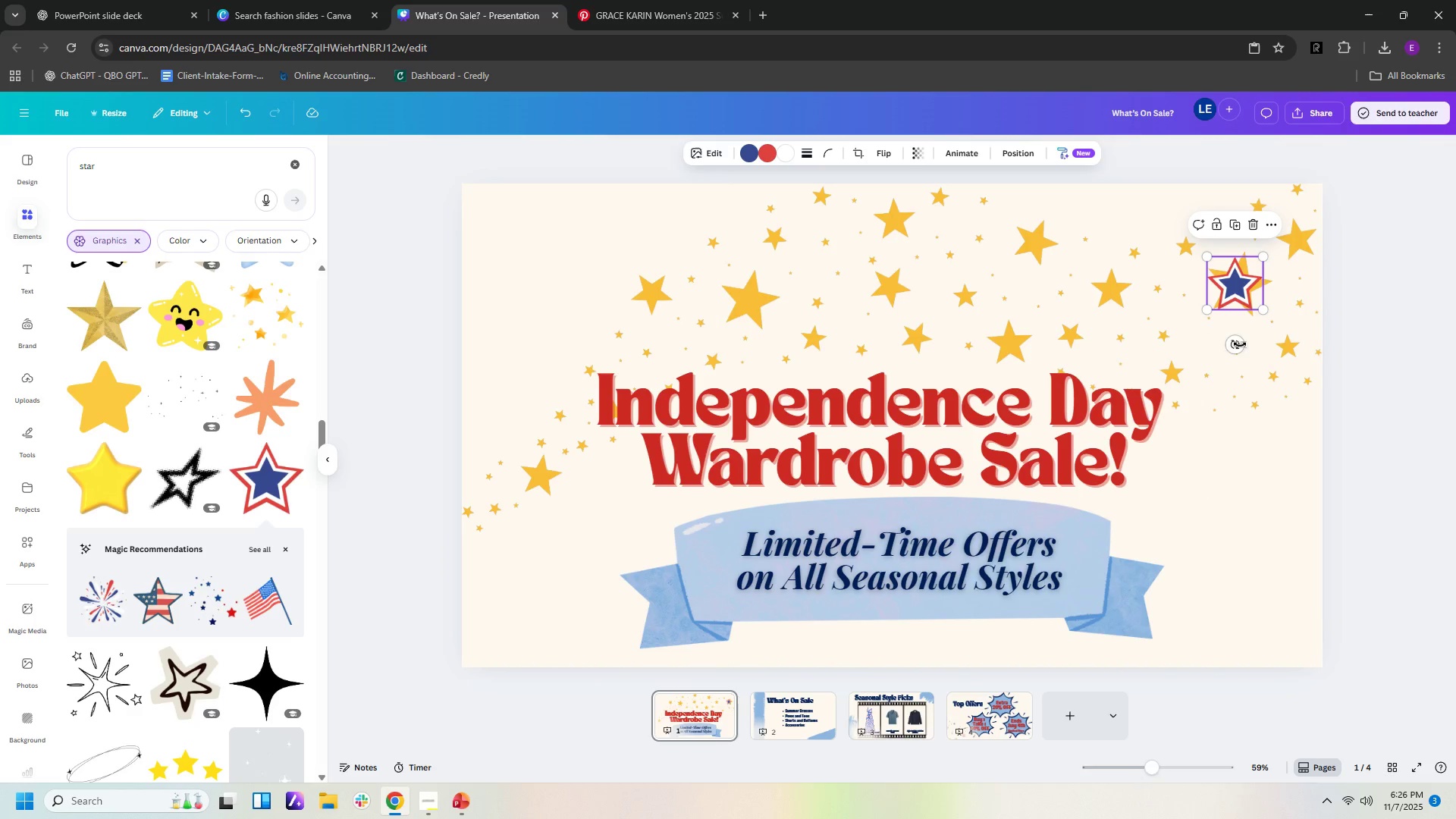 
left_click([1395, 359])
 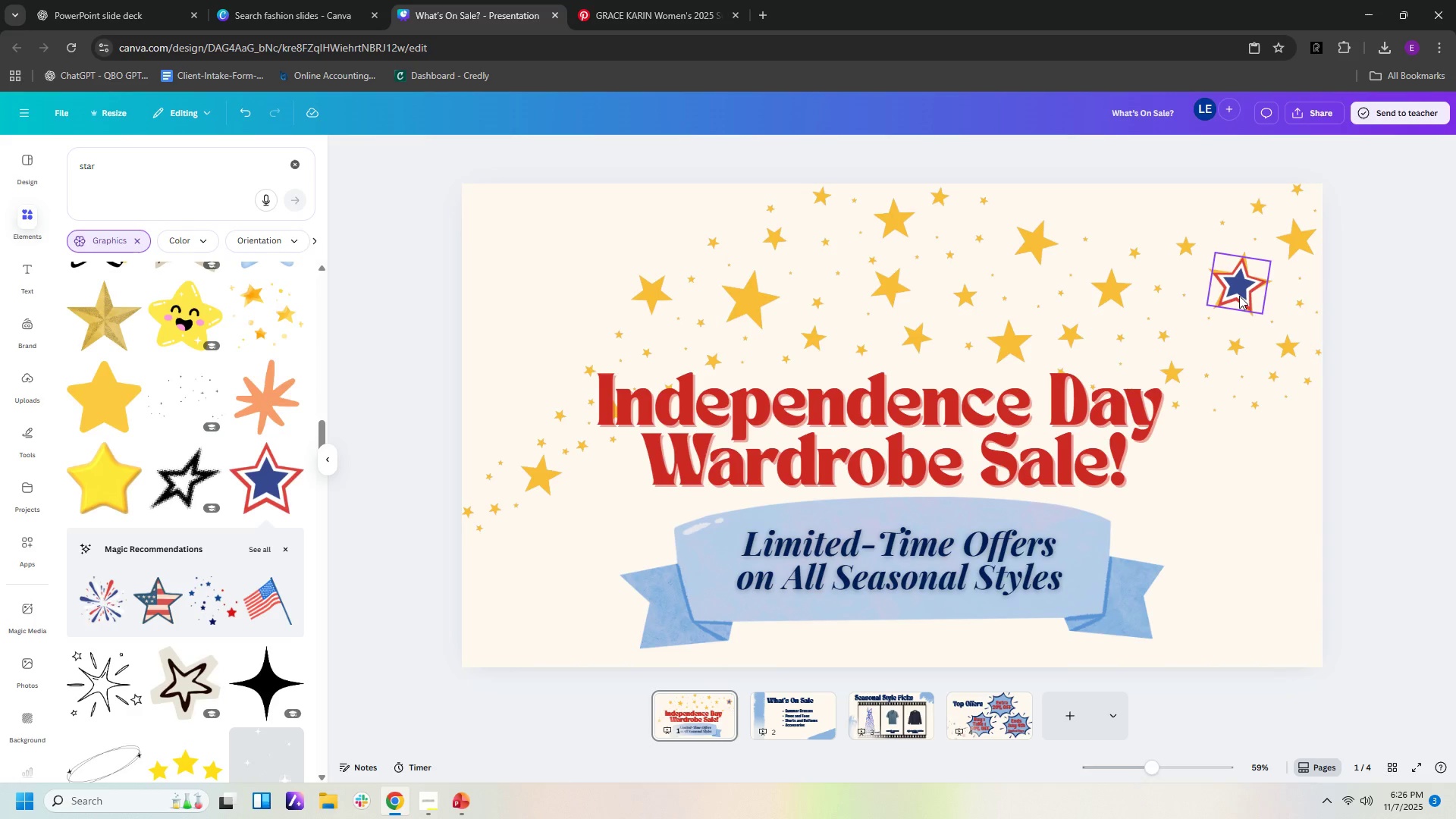 
left_click([1239, 296])
 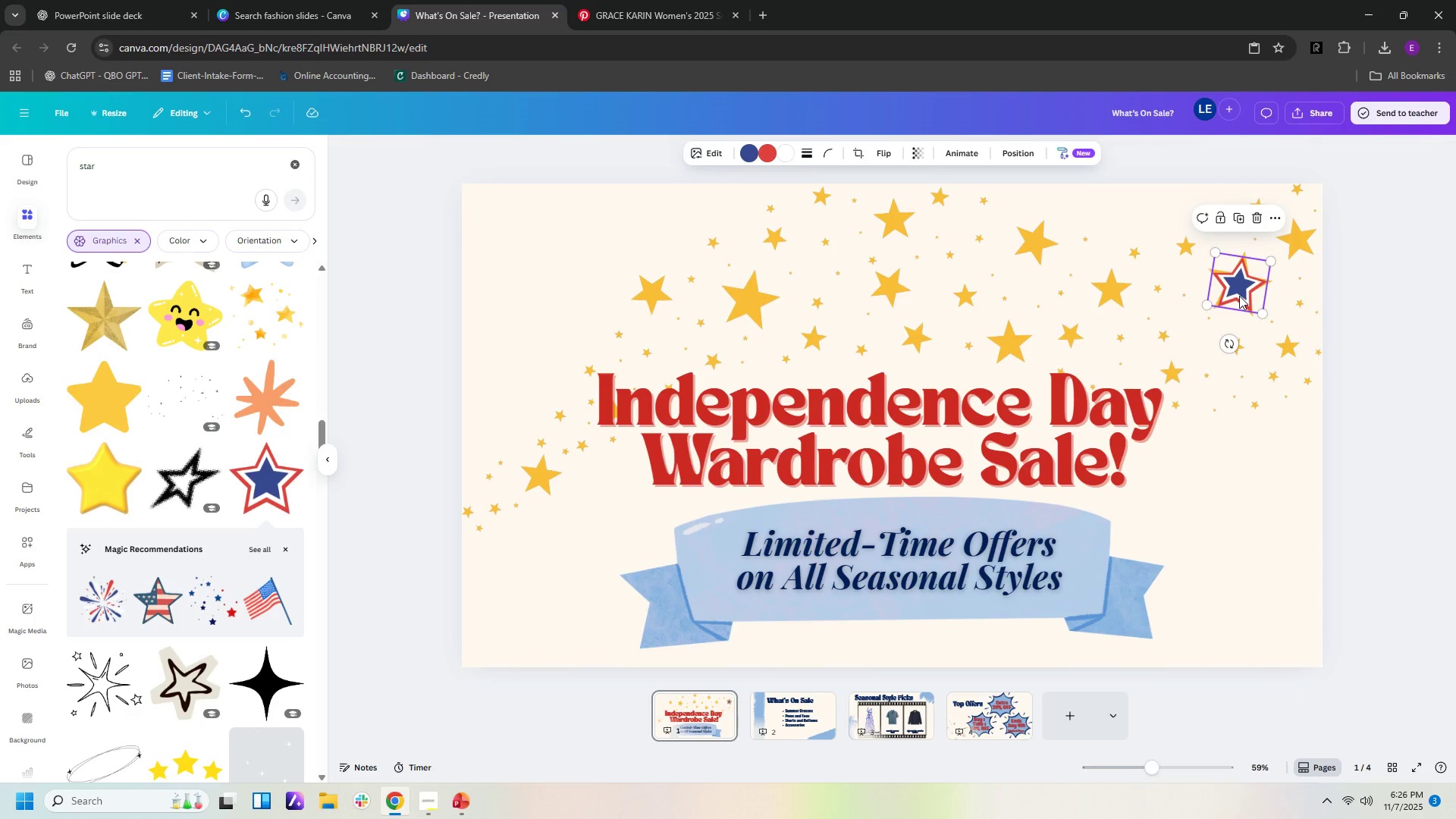 
key(Control+C)
 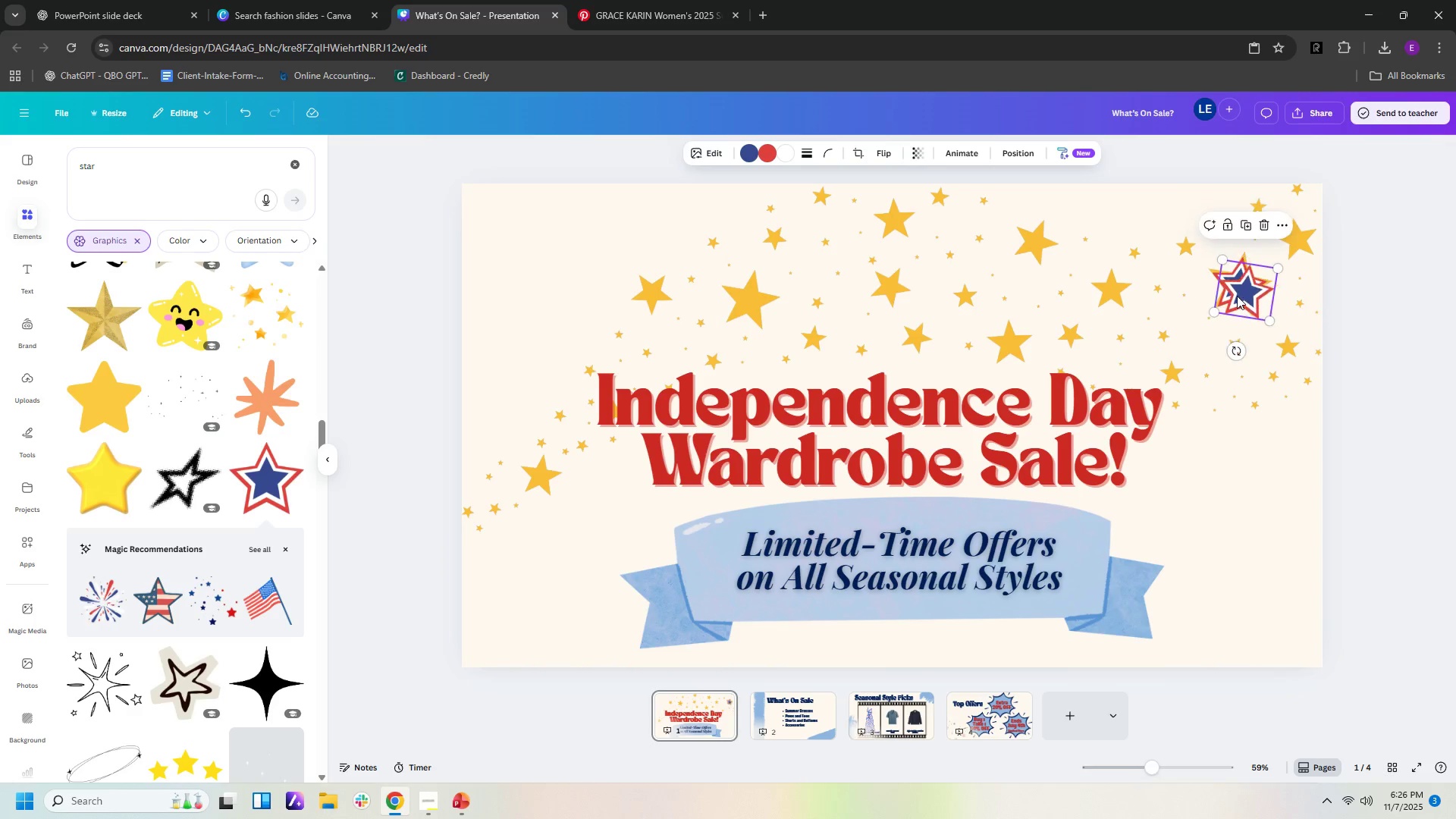 
key(Control+V)
 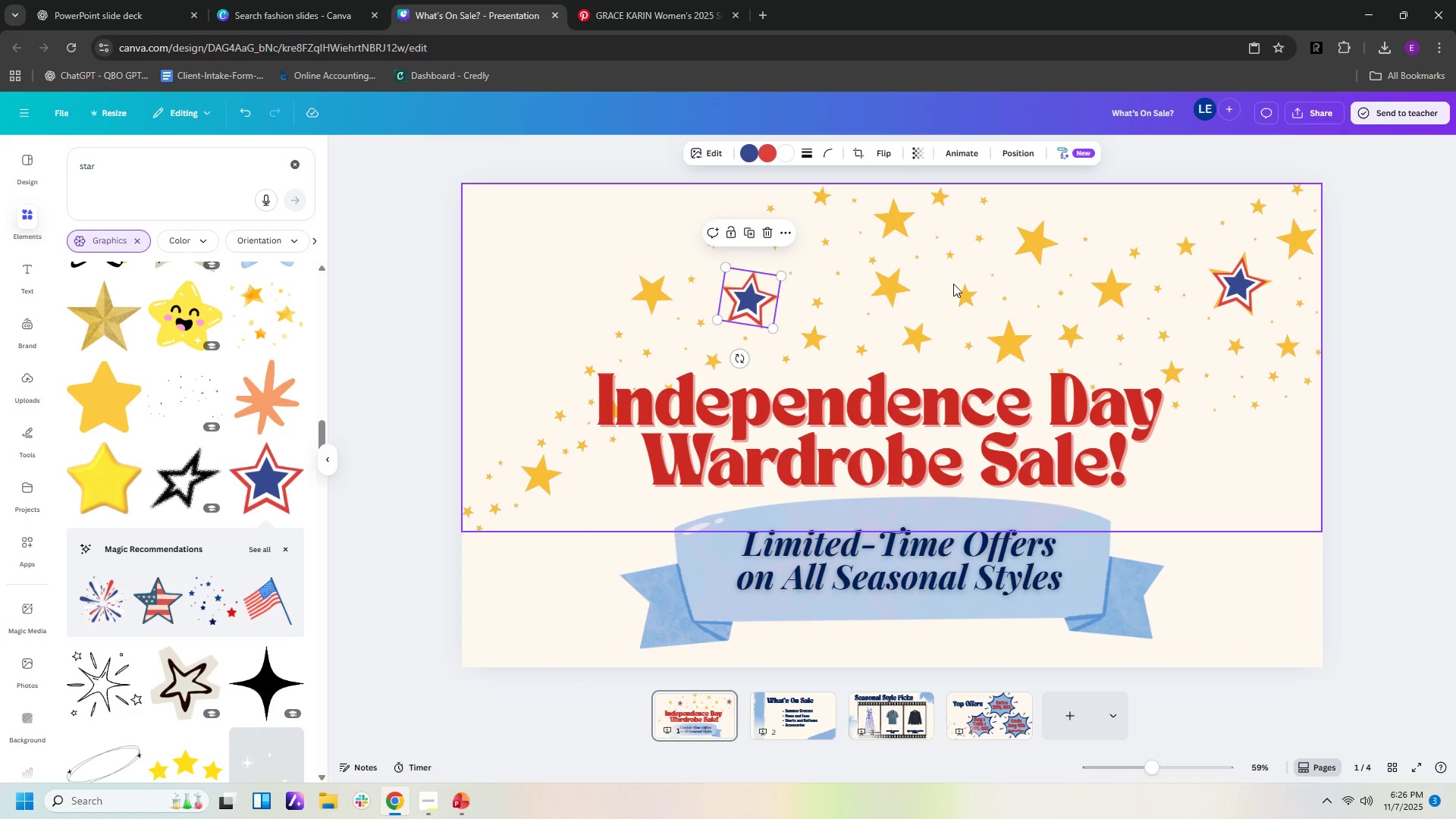 
key(Control+C)
 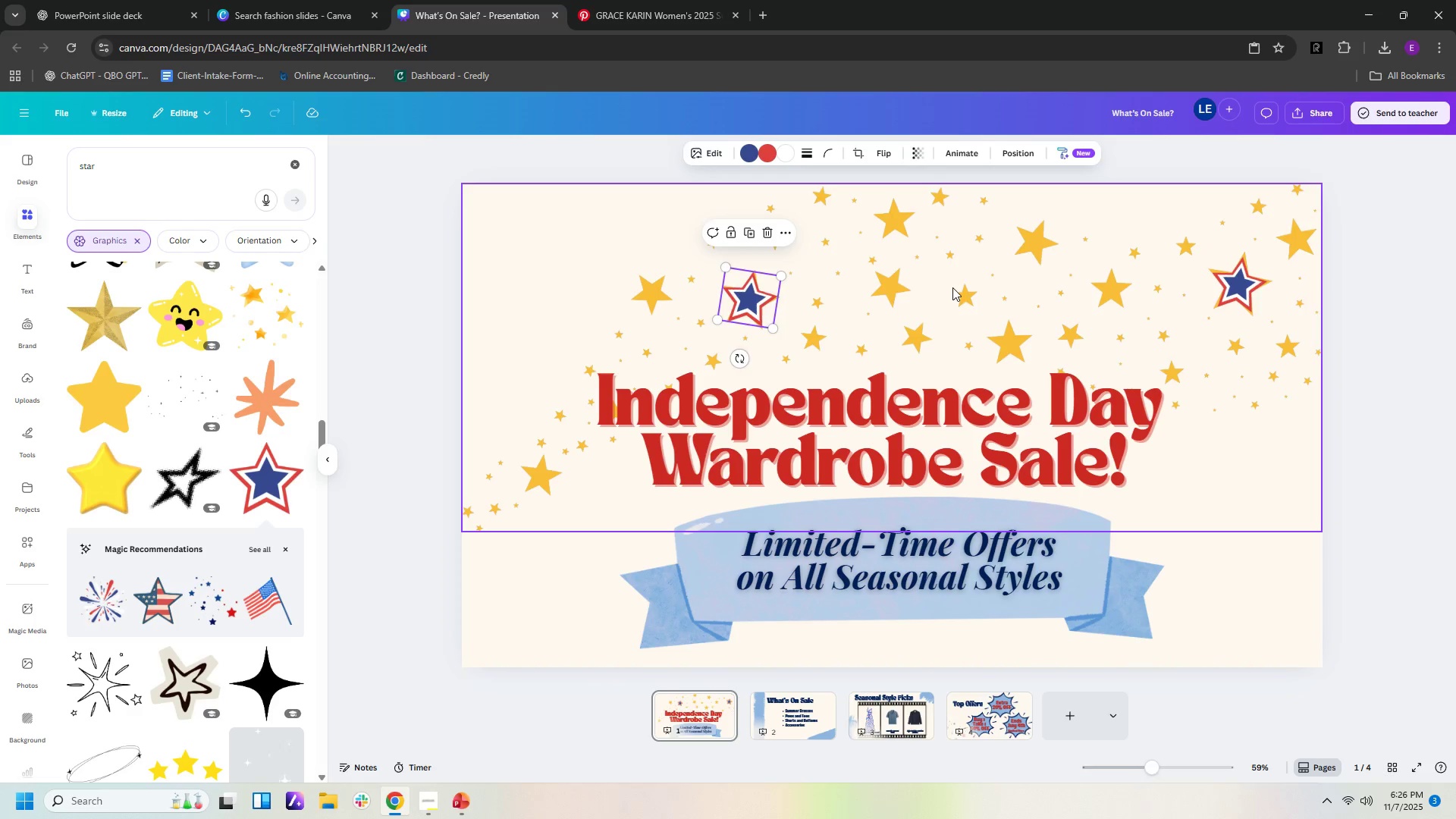 
key(Control+V)
 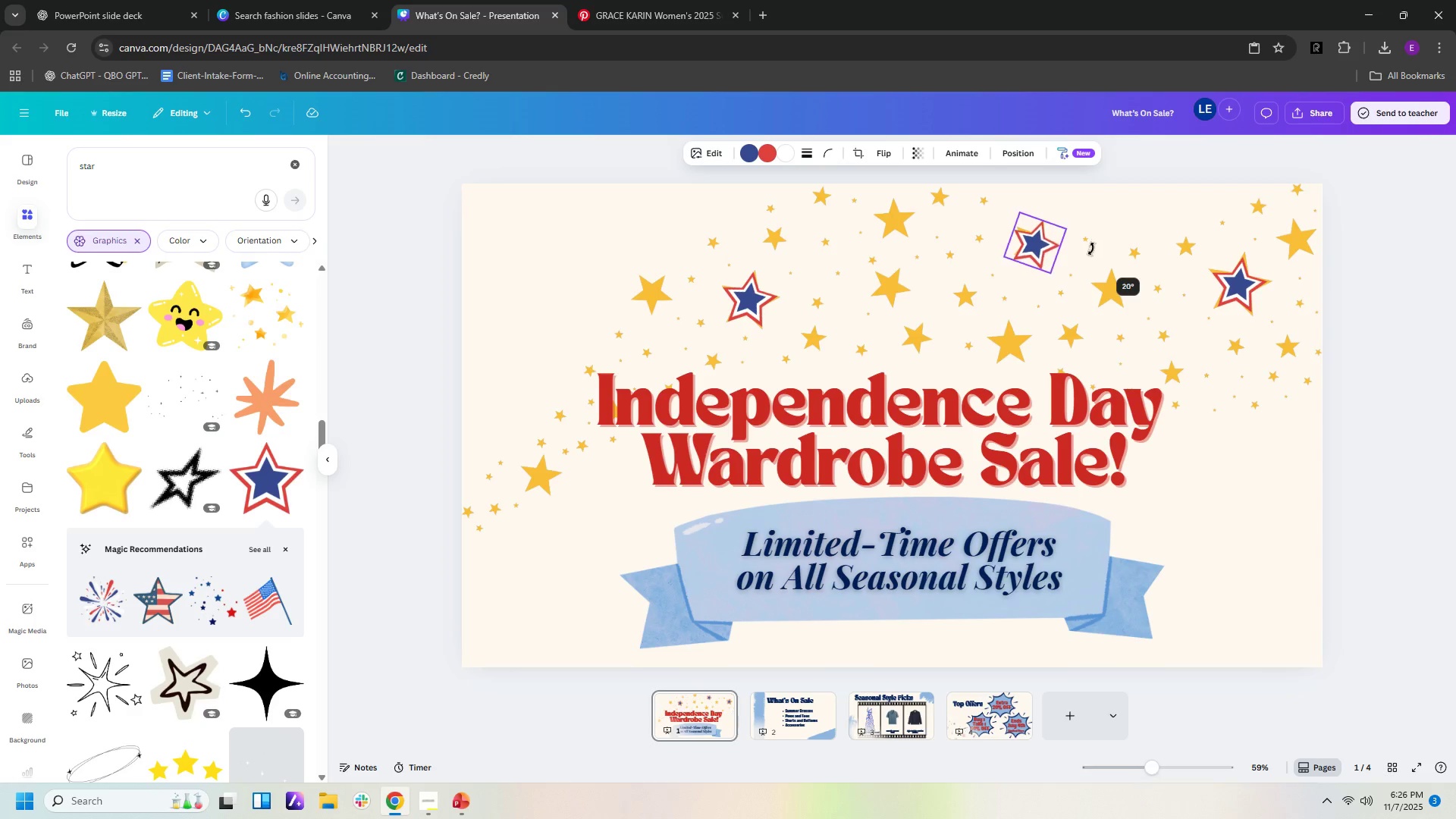 
wait(19.34)
 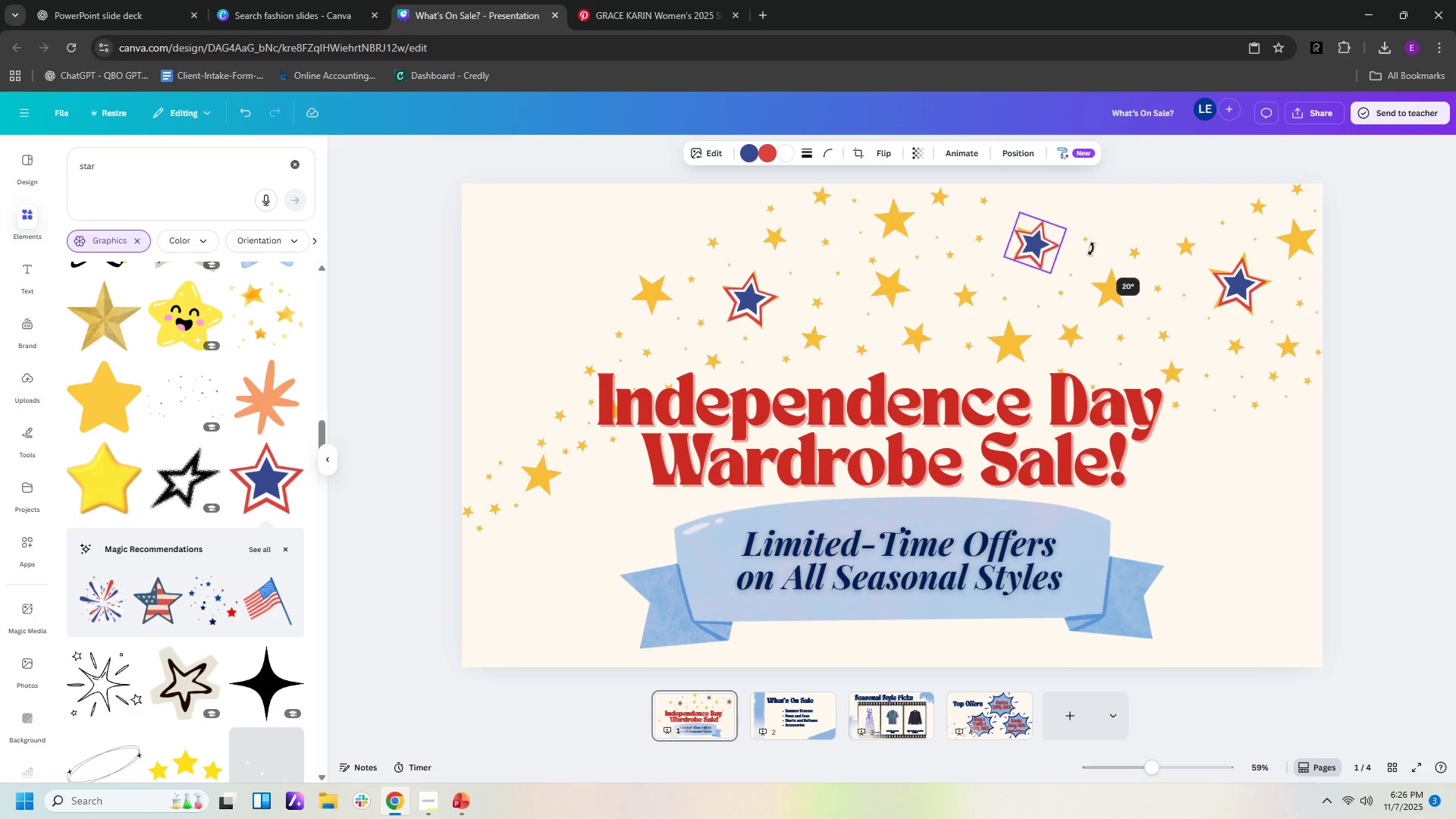 
left_click([1244, 472])
 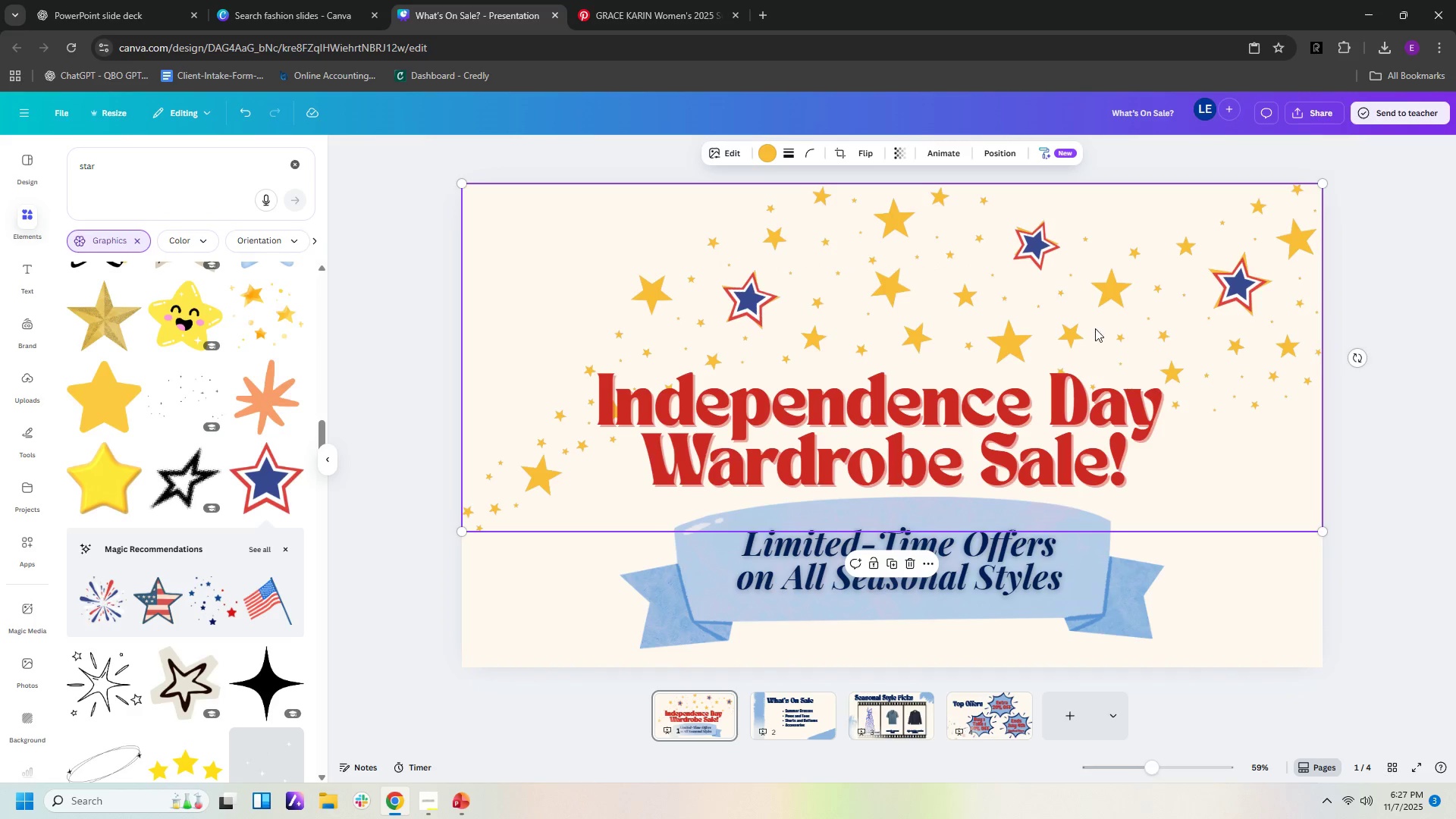 
wait(5.63)
 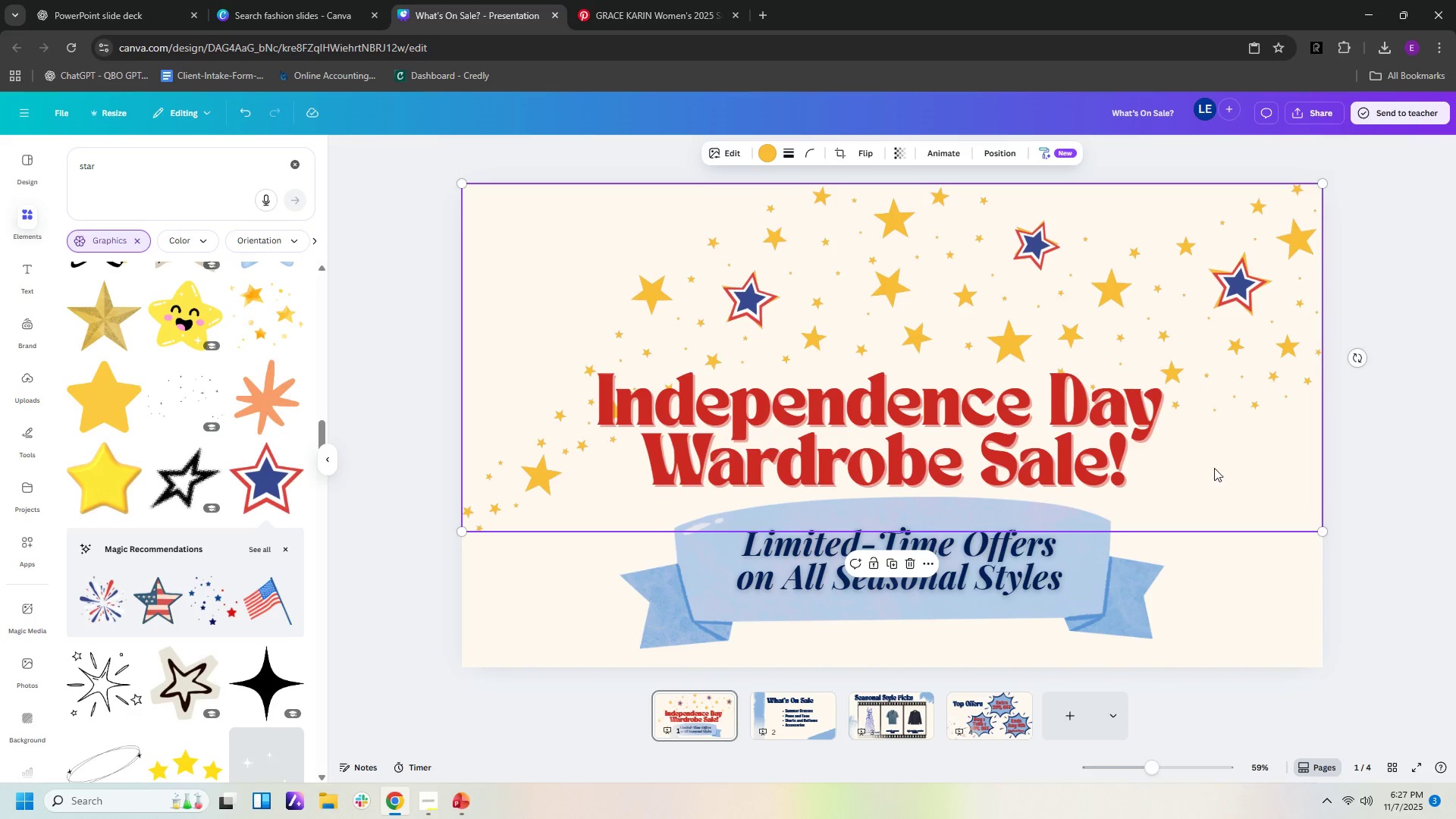 
left_click([755, 303])
 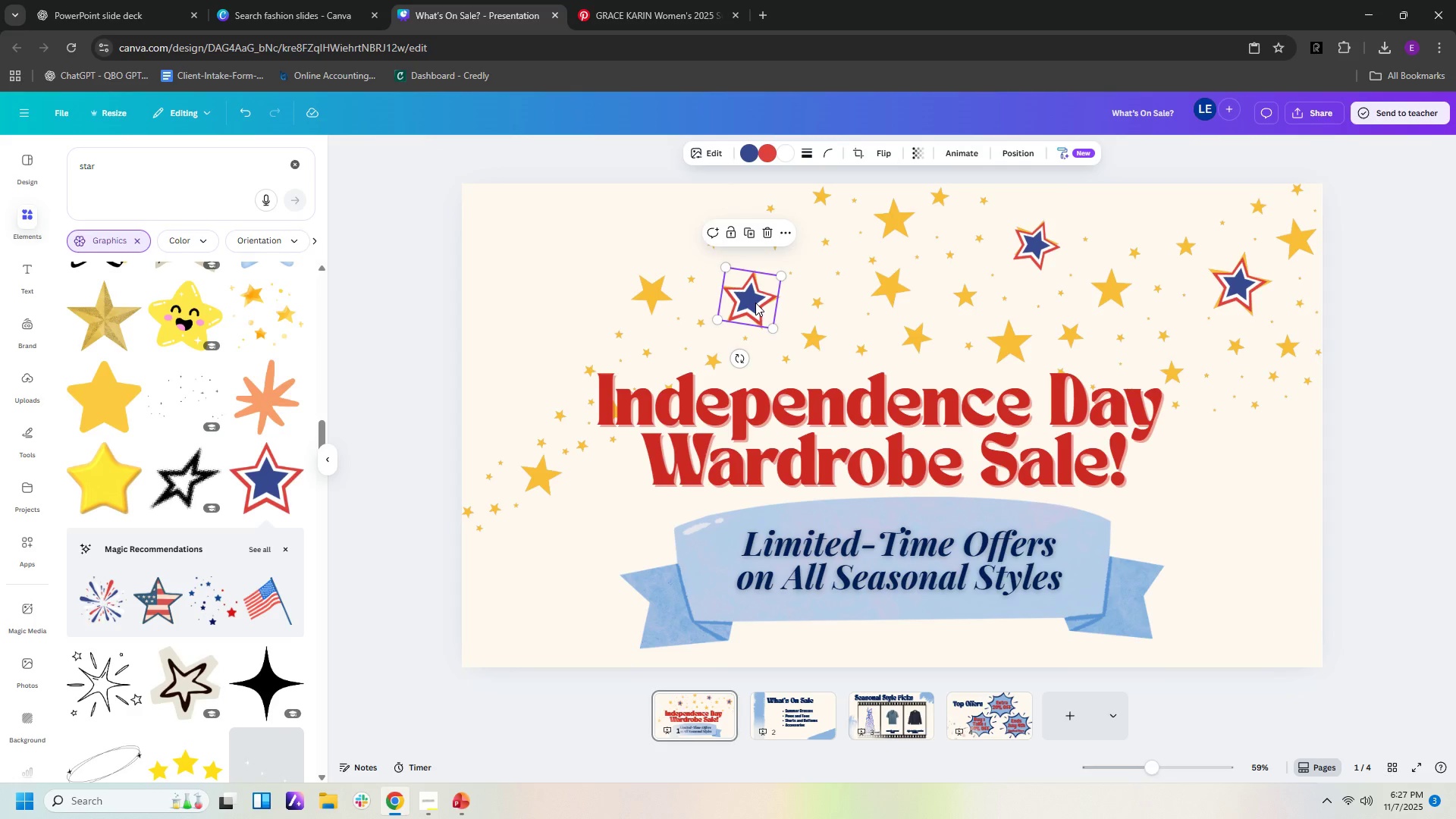 
key(Control+C)
 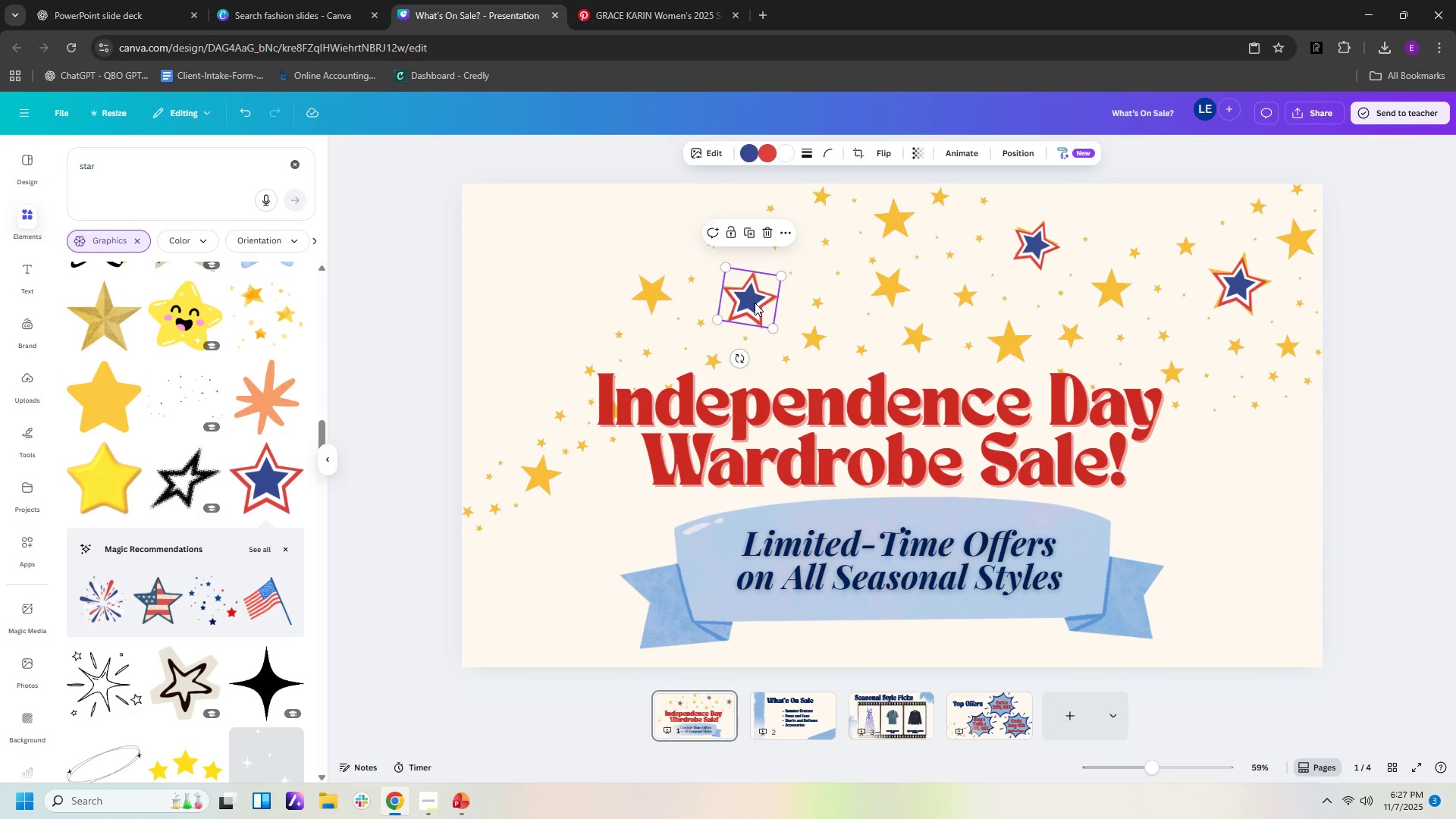 
key(Control+V)
 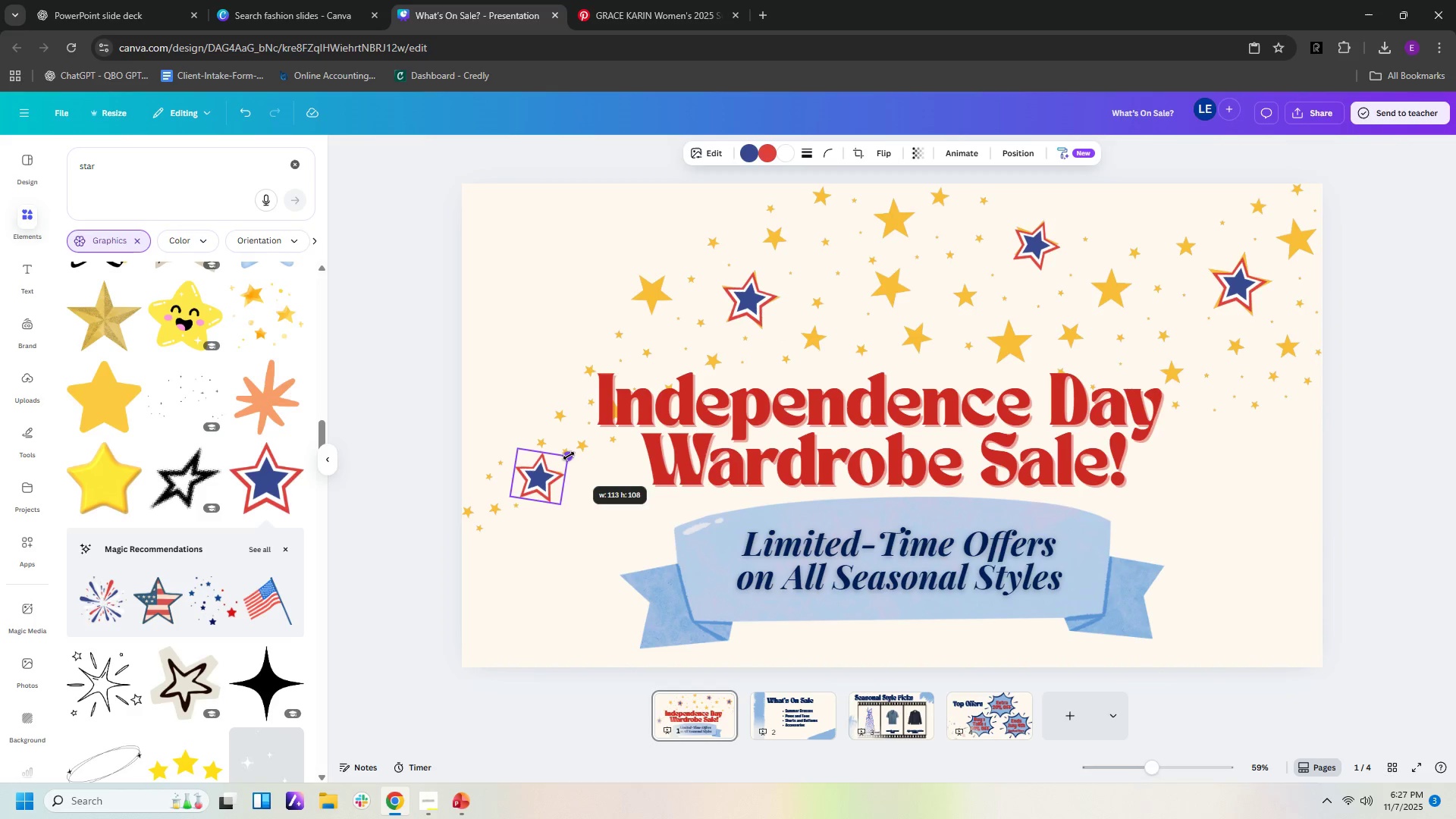 
wait(5.44)
 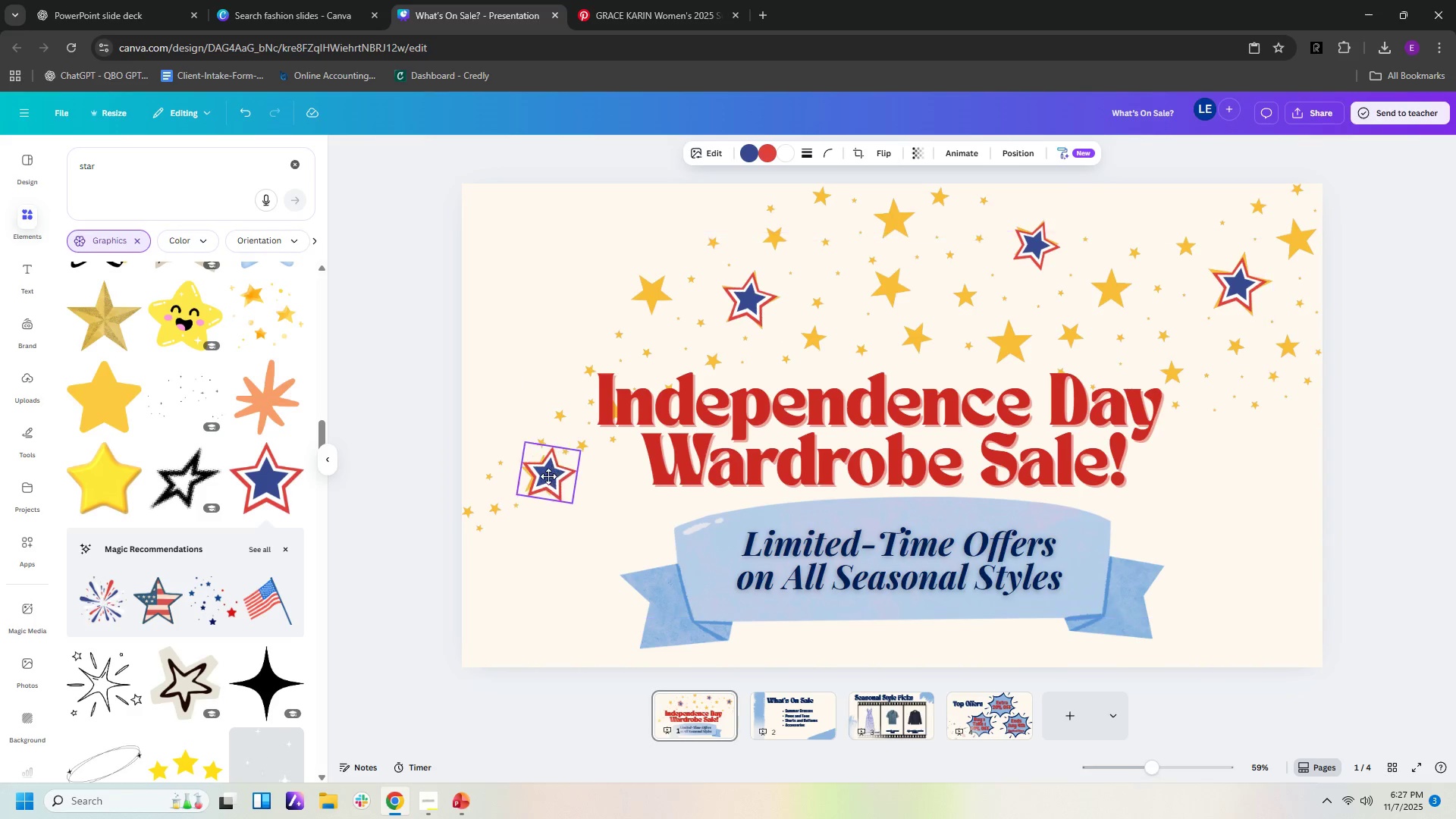 
key(ArrowRight)
 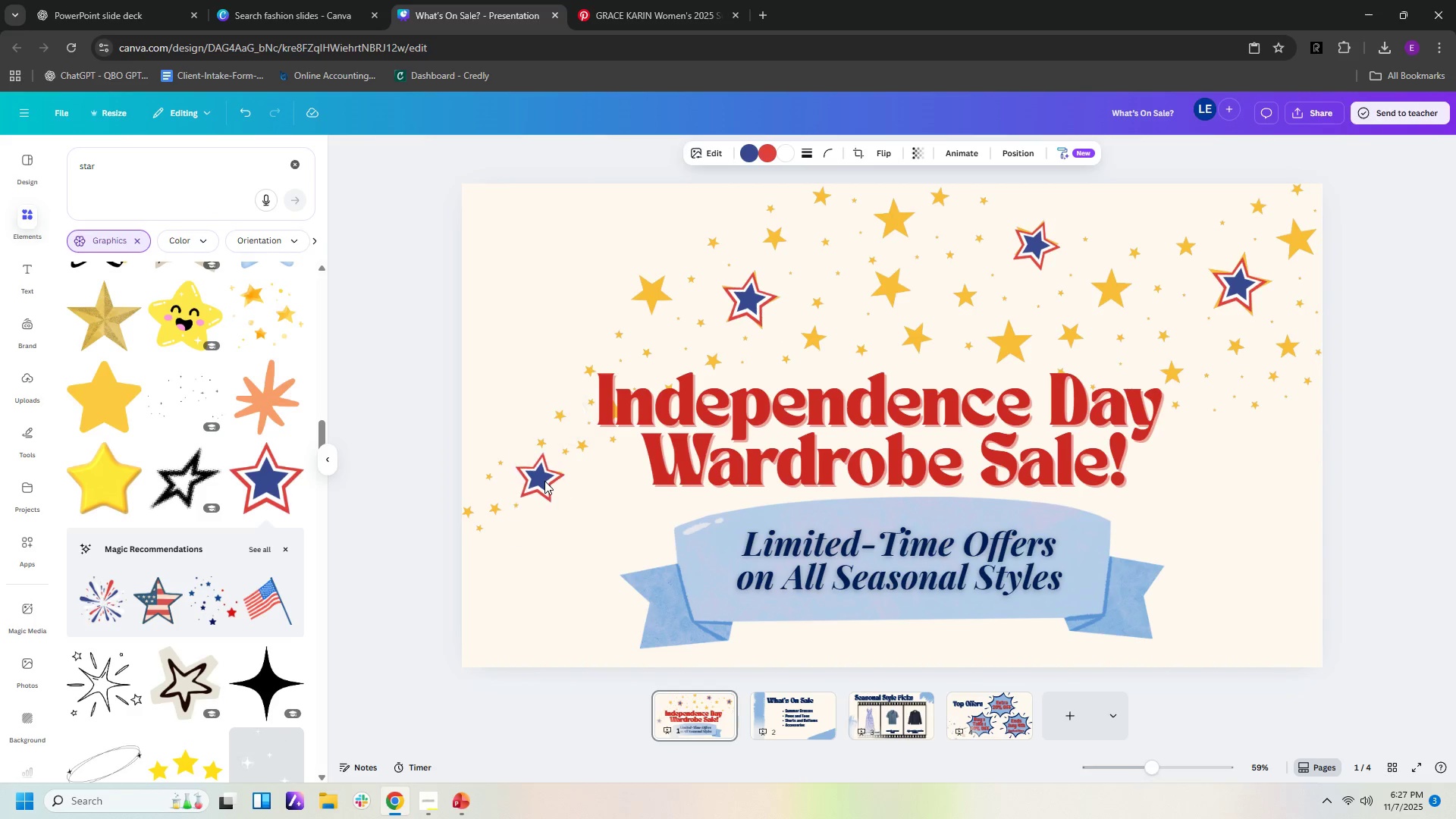 
key(ArrowUp)
 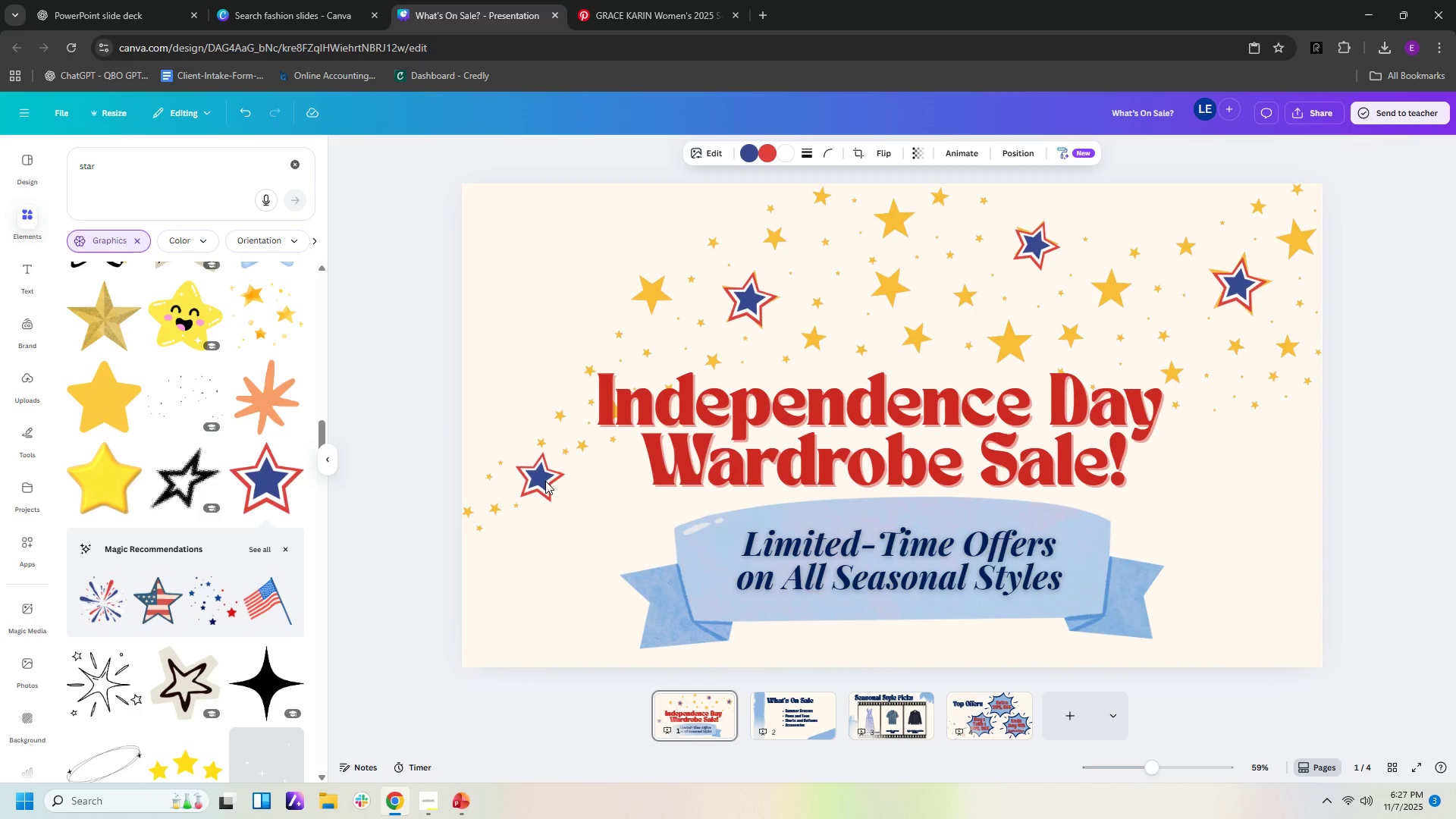 
key(ArrowUp)
 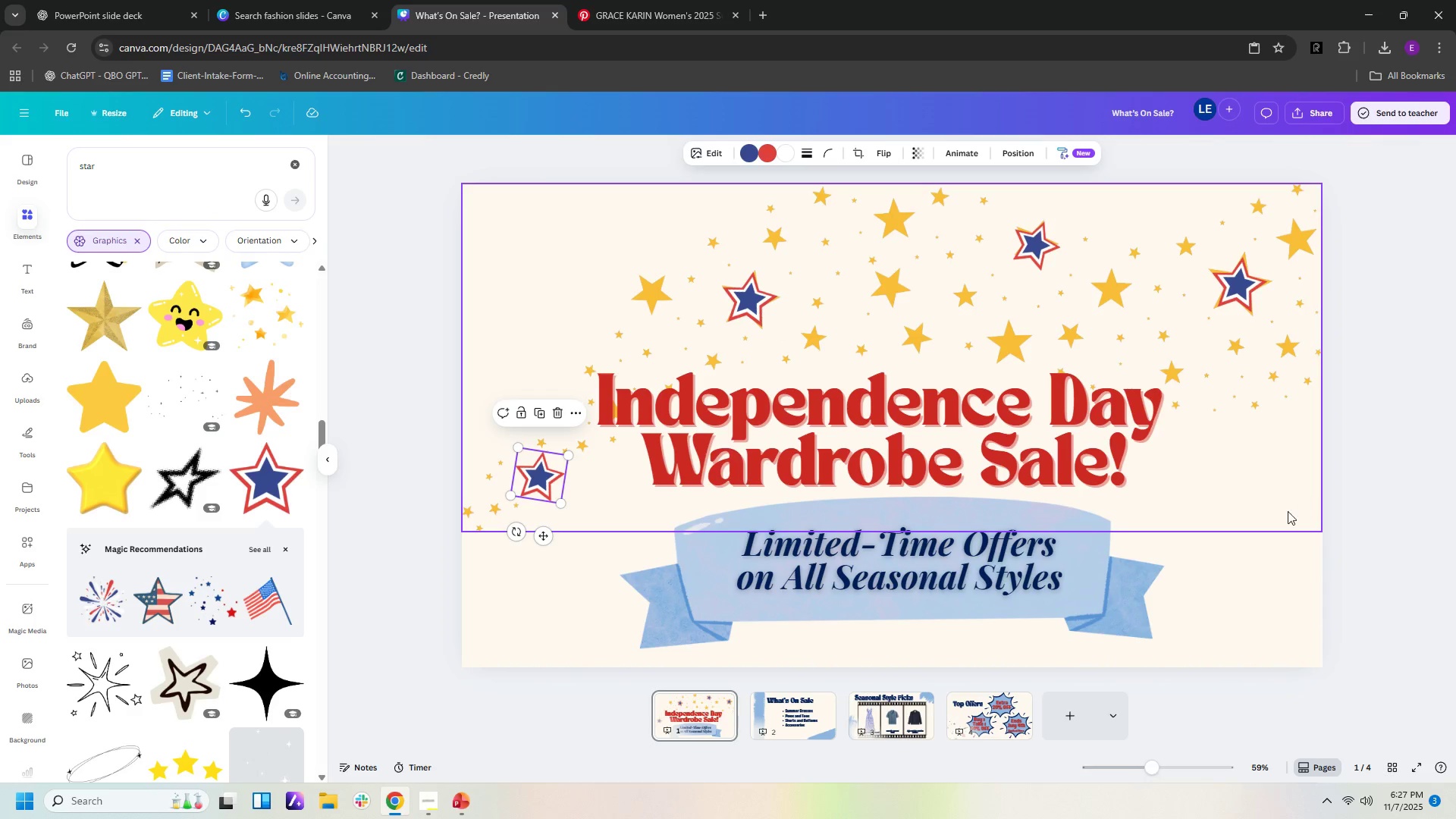 
left_click([1288, 511])
 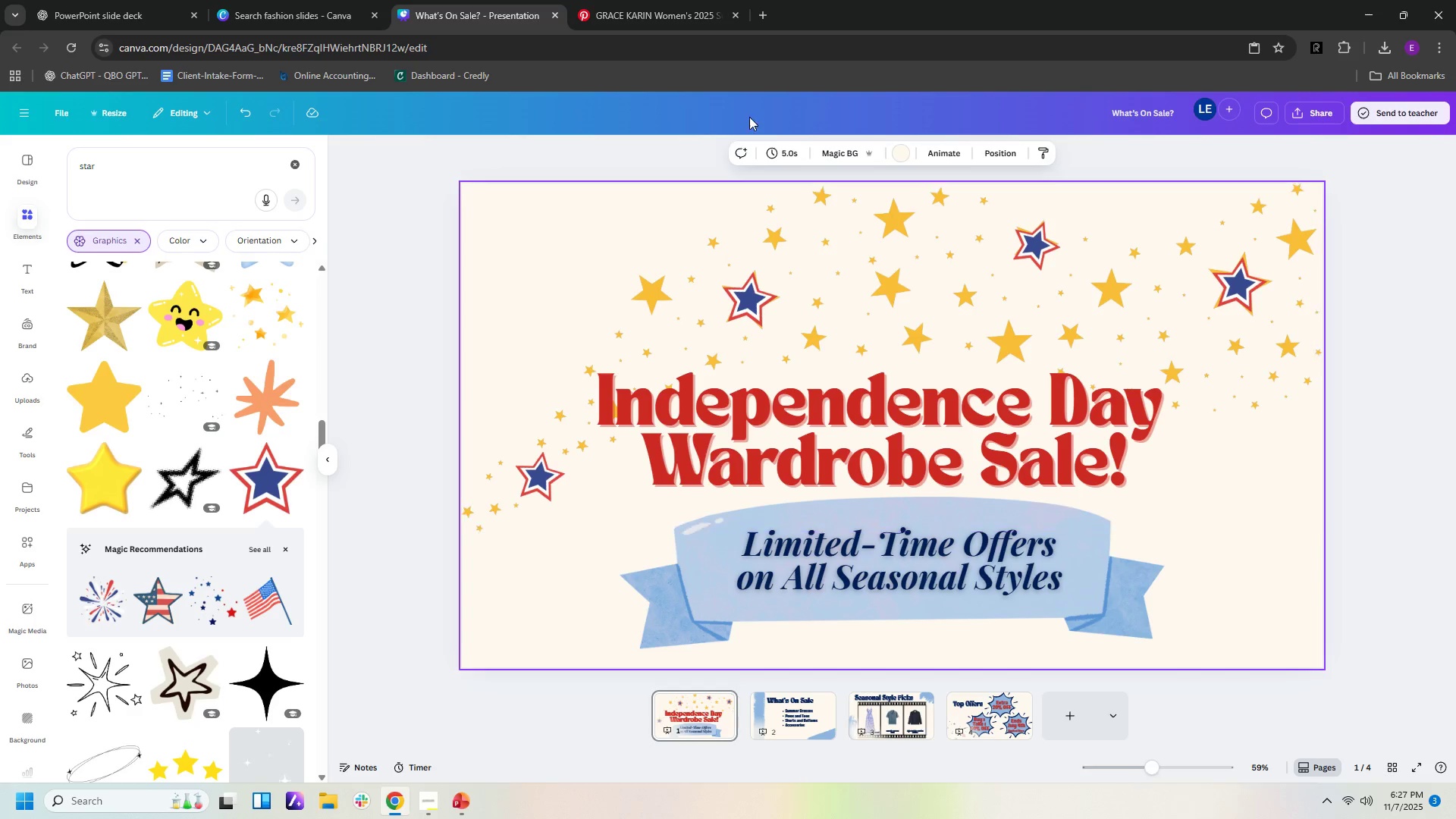 
wait(5.1)
 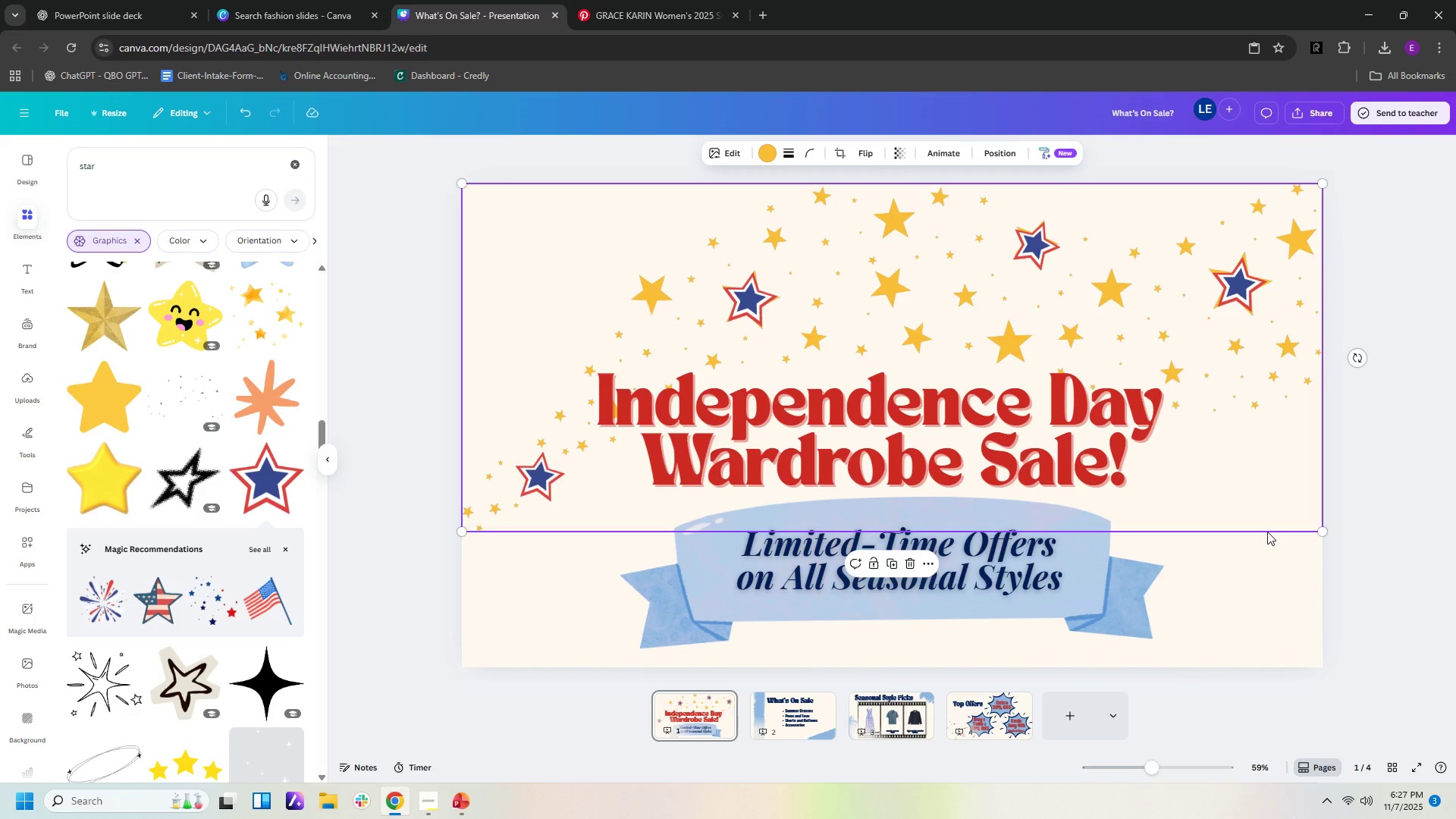 
left_click([818, 709])
 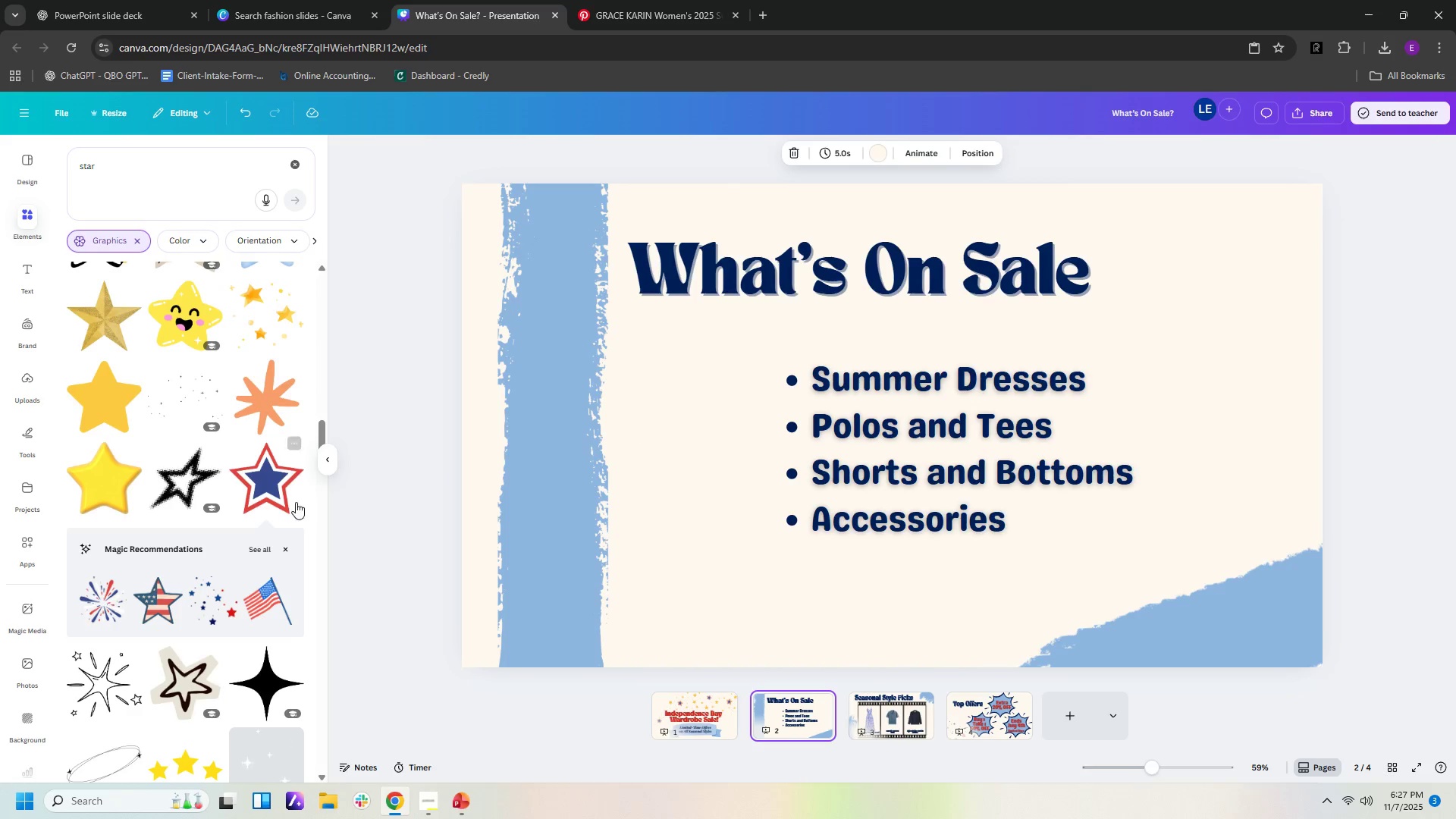 
wait(6.15)
 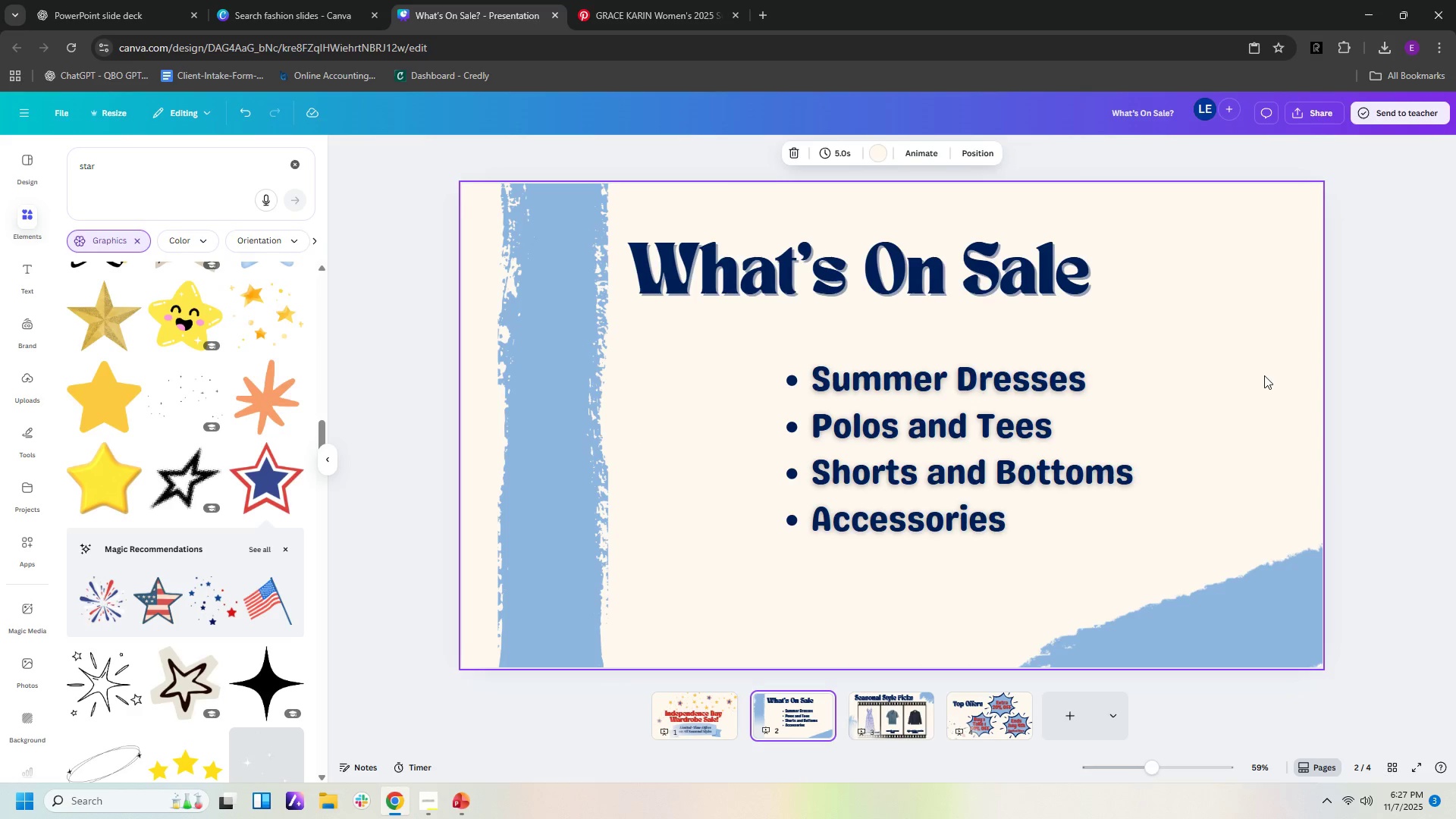 
left_click([284, 482])
 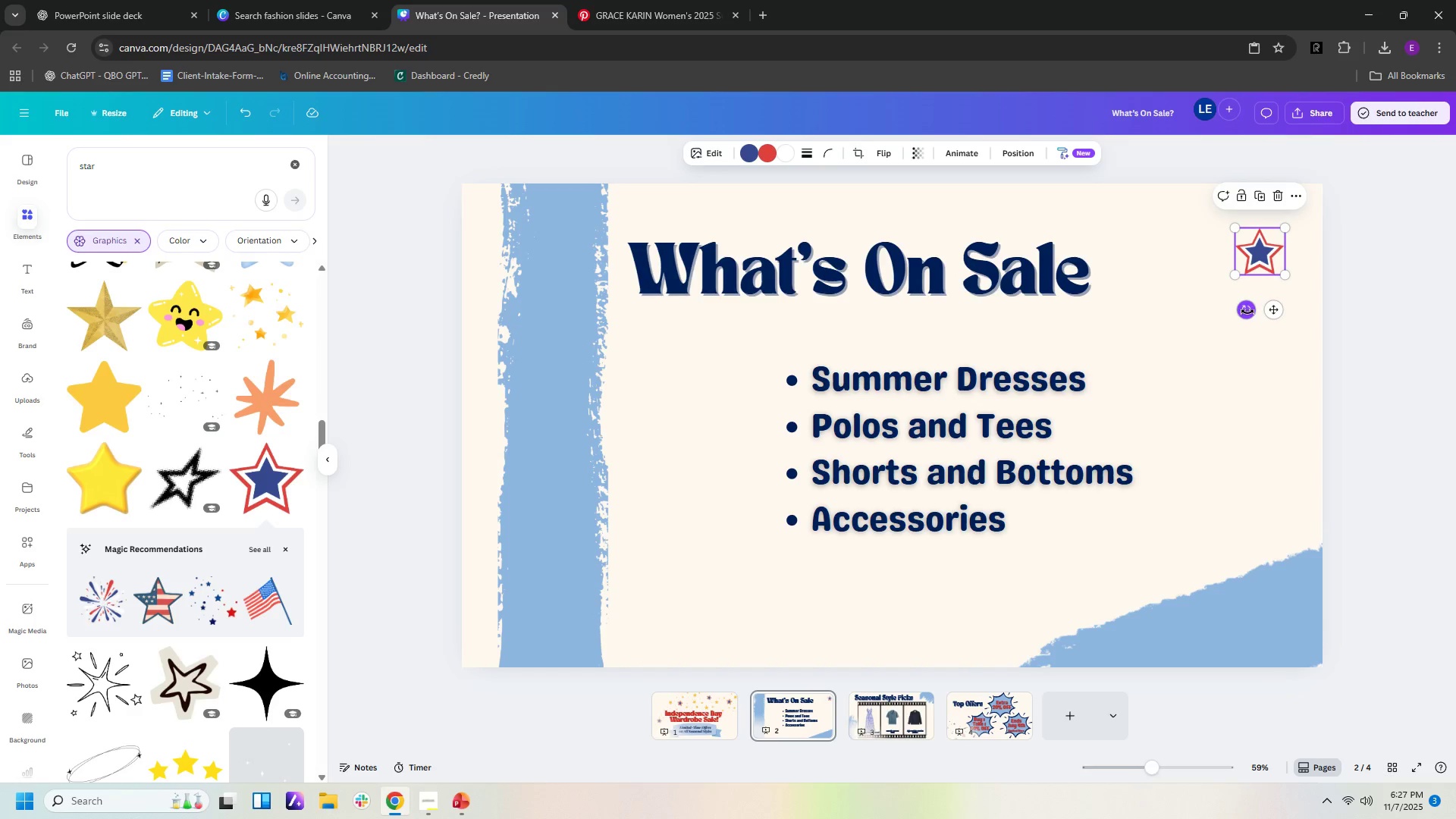 
wait(6.19)
 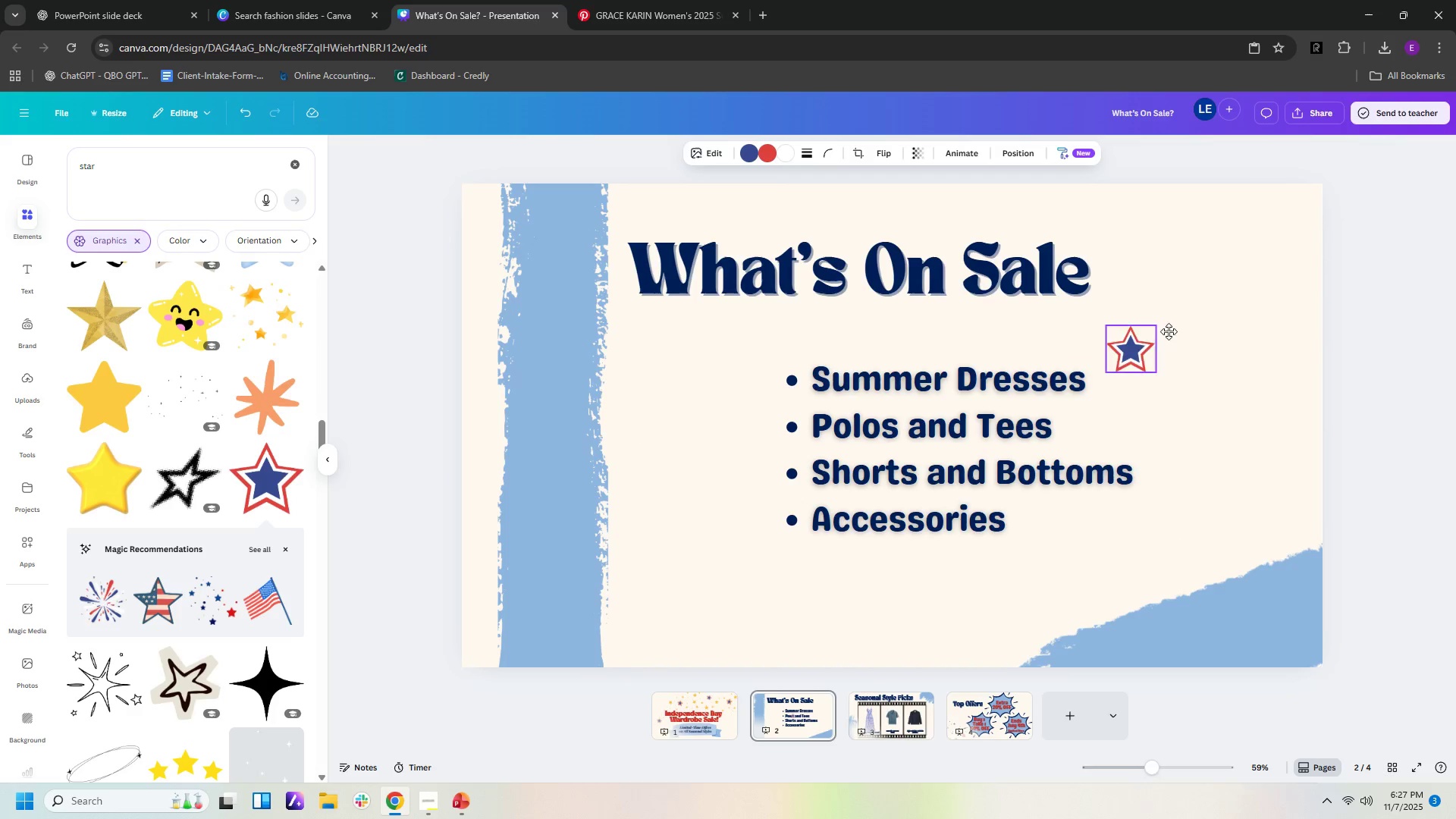 
left_click([1243, 362])
 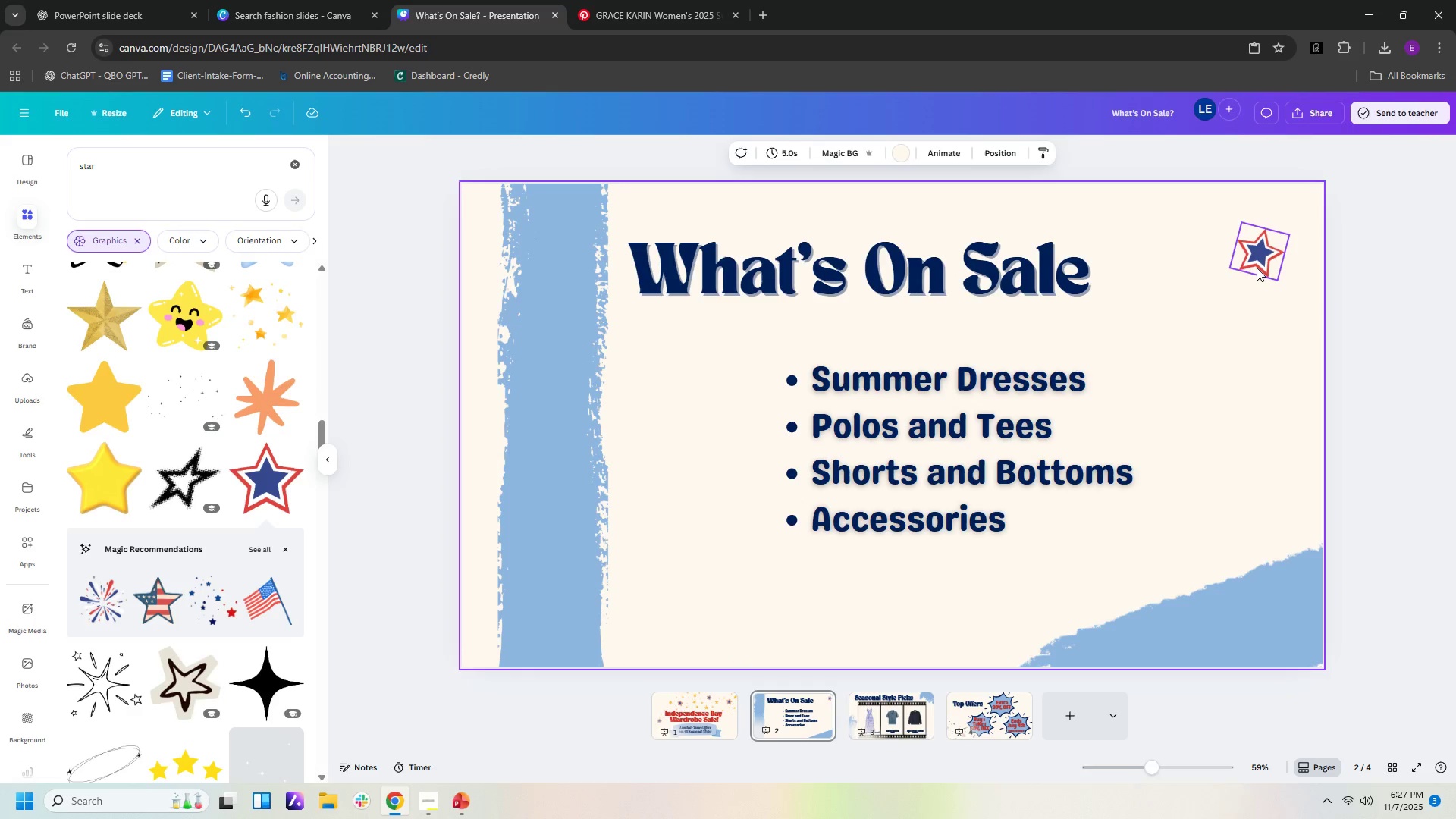 
left_click([1257, 268])
 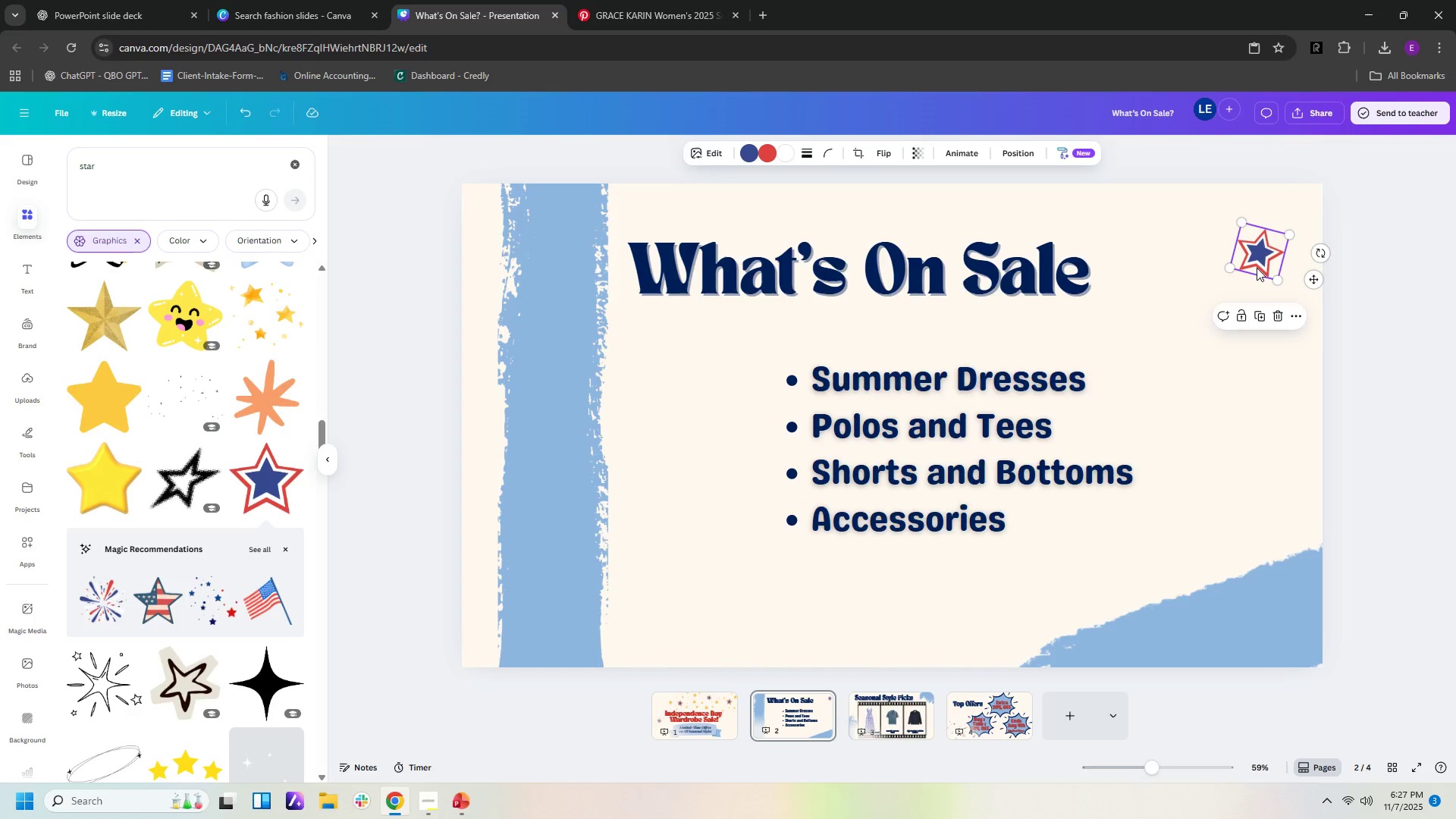 
key(Control+C)
 